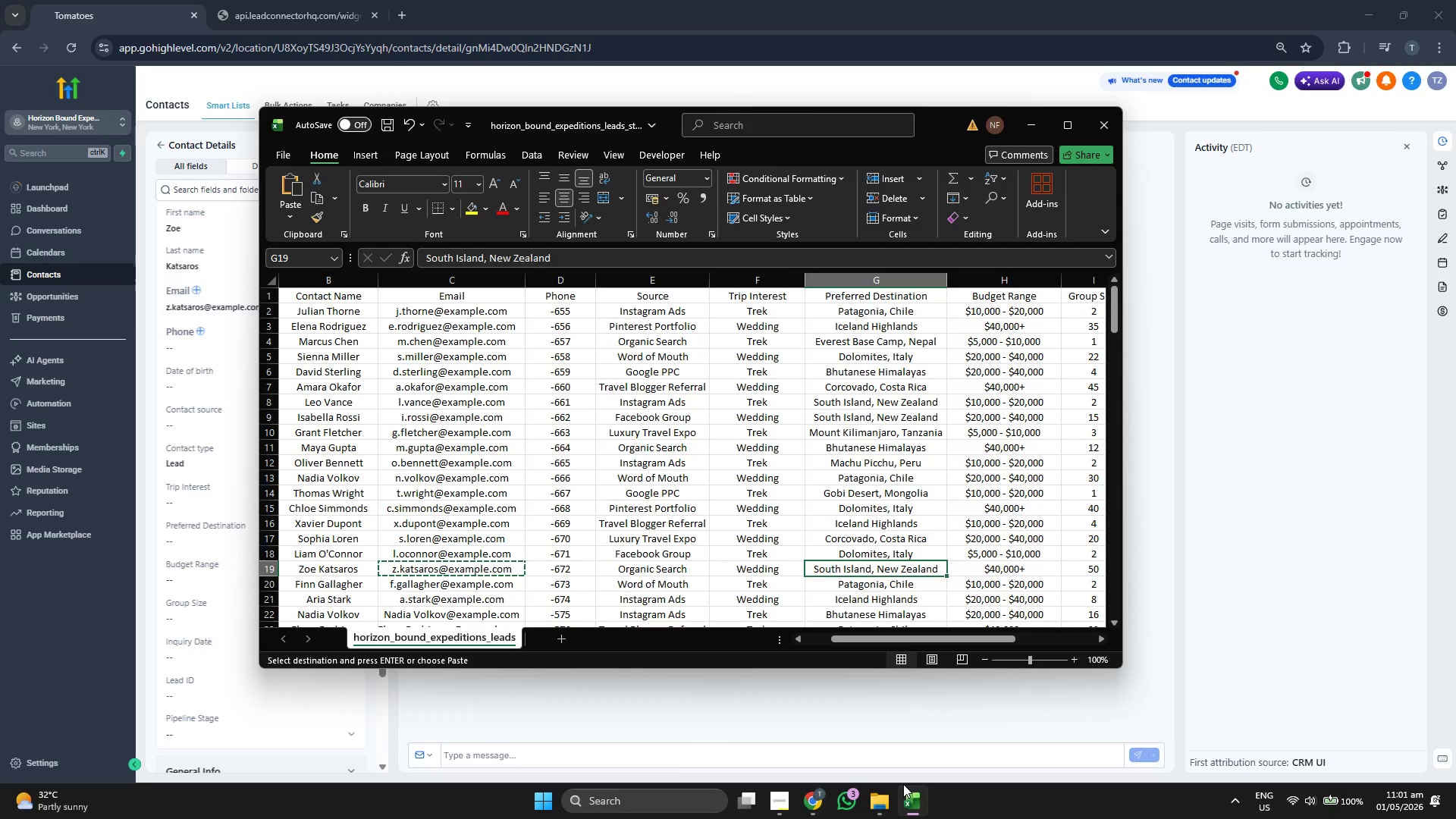 
key(ArrowLeft)
 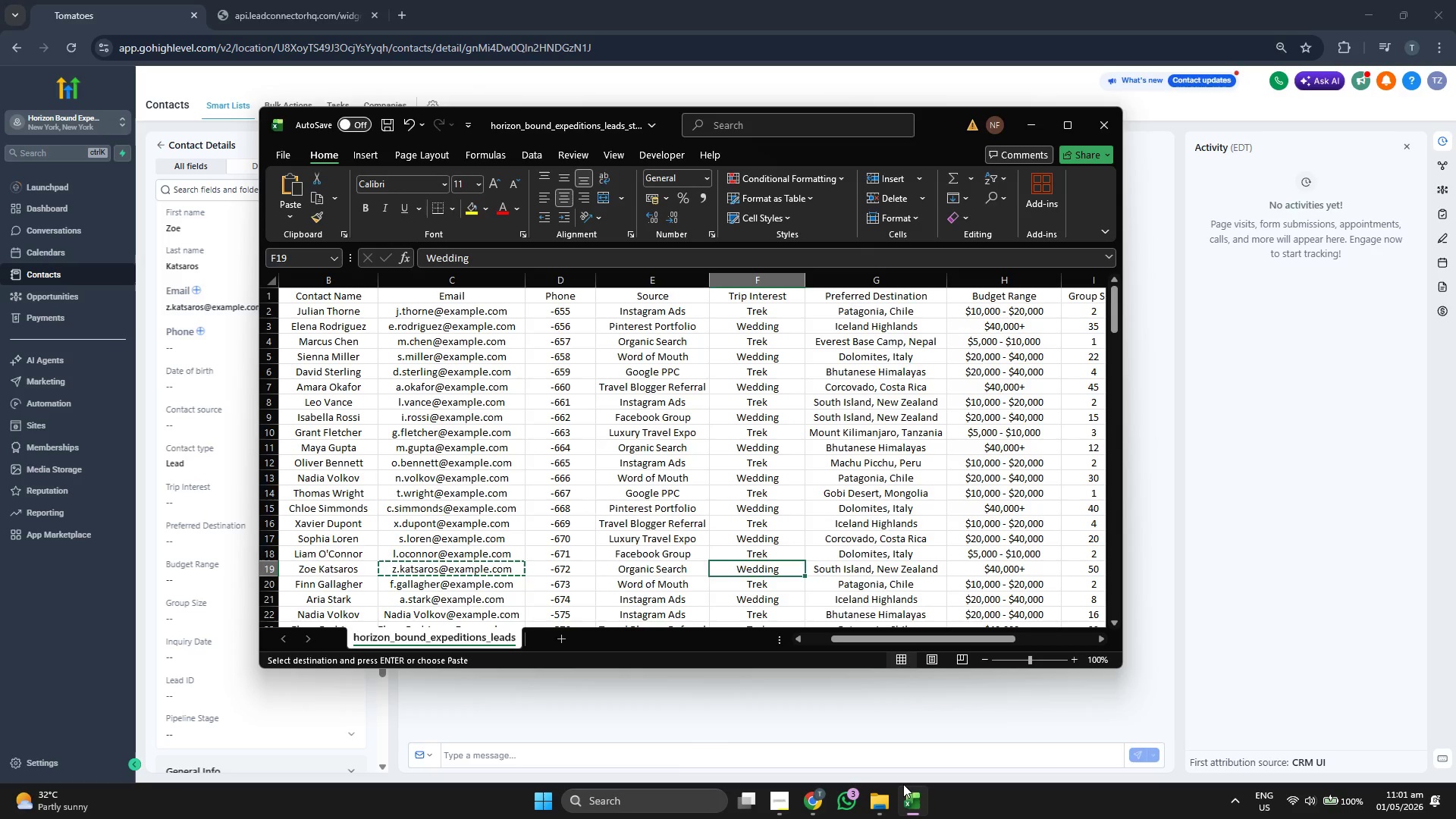 
key(ArrowLeft)
 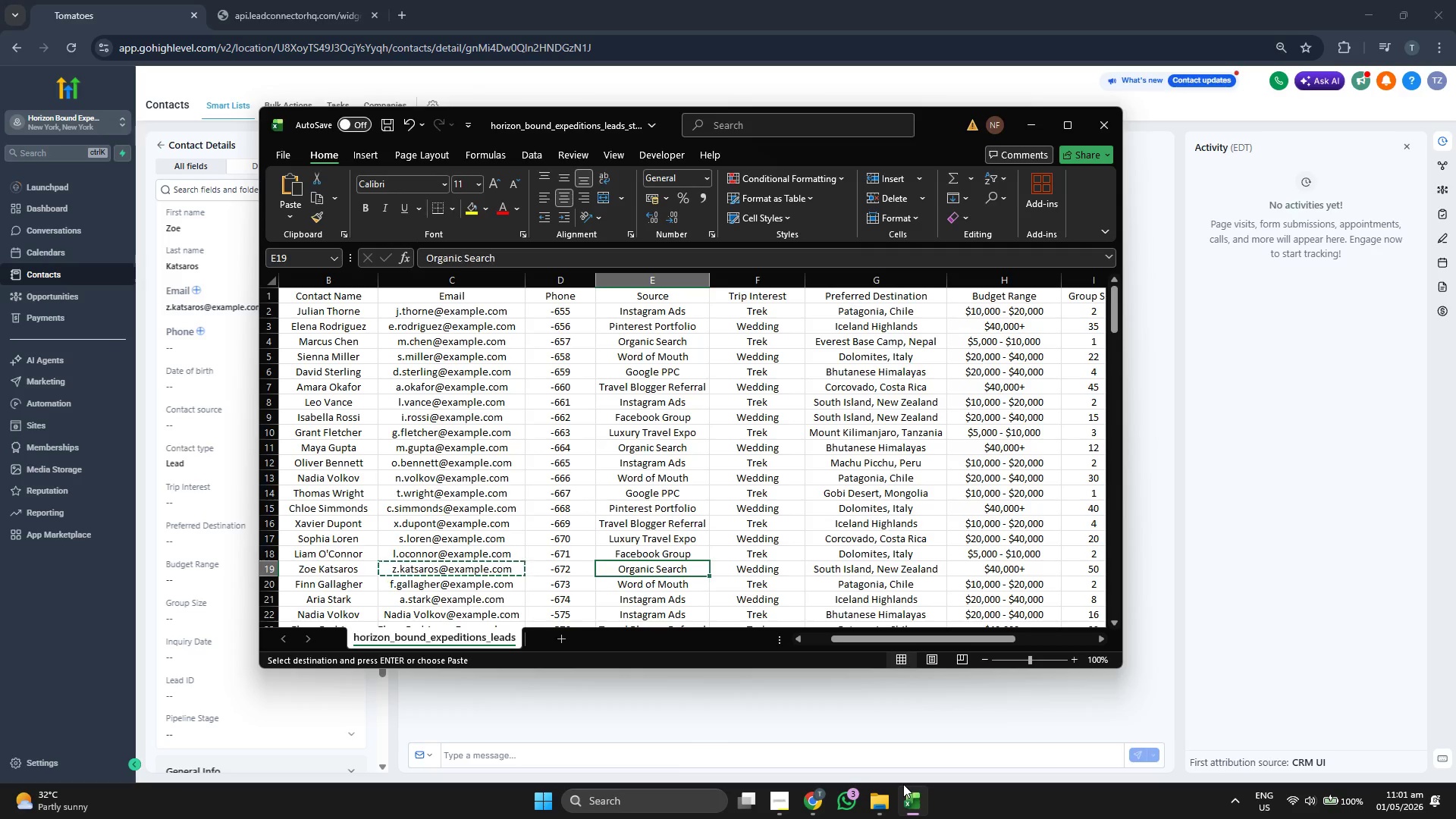 
key(Control+ControlLeft)
 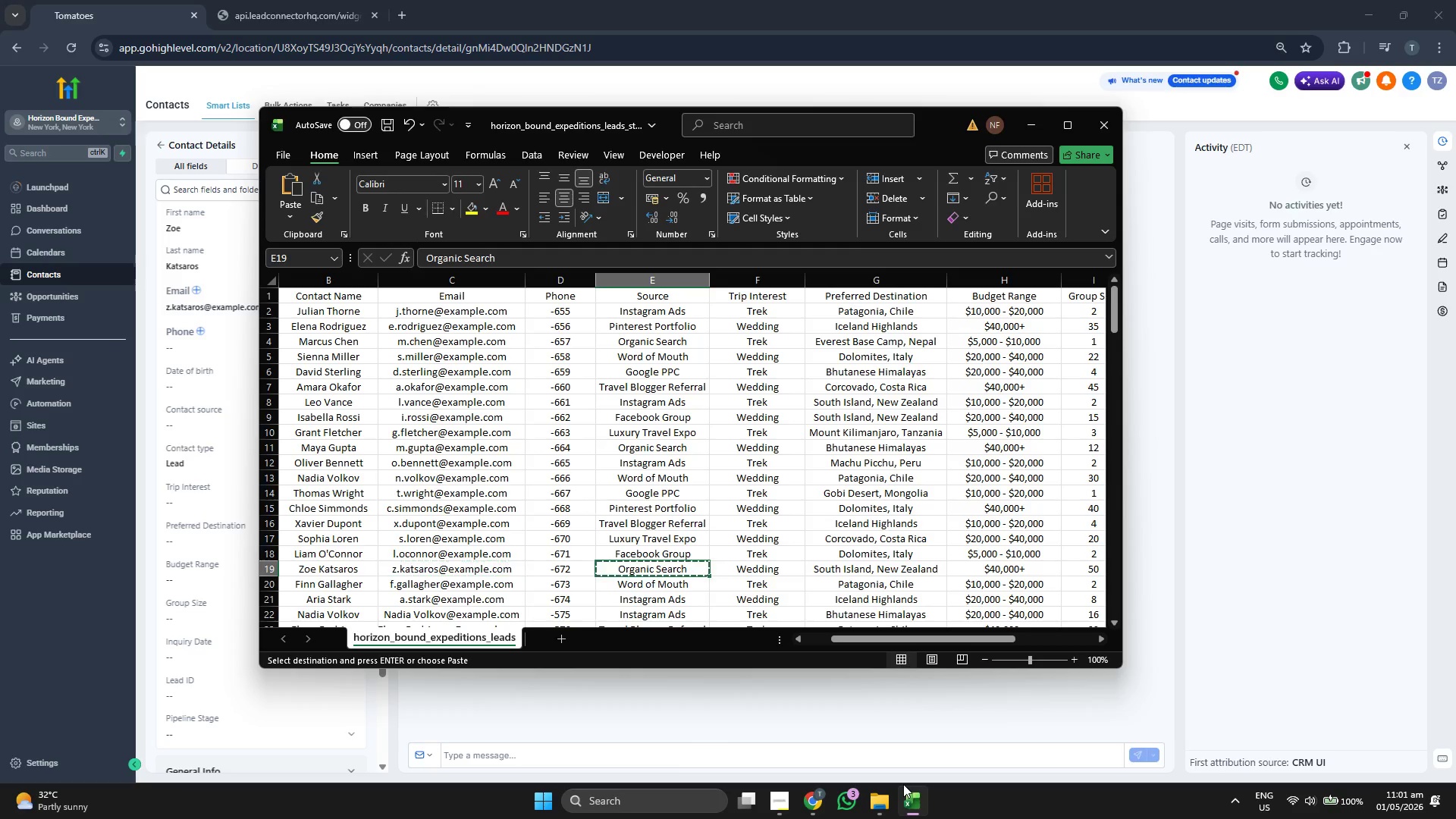 
key(Control+C)
 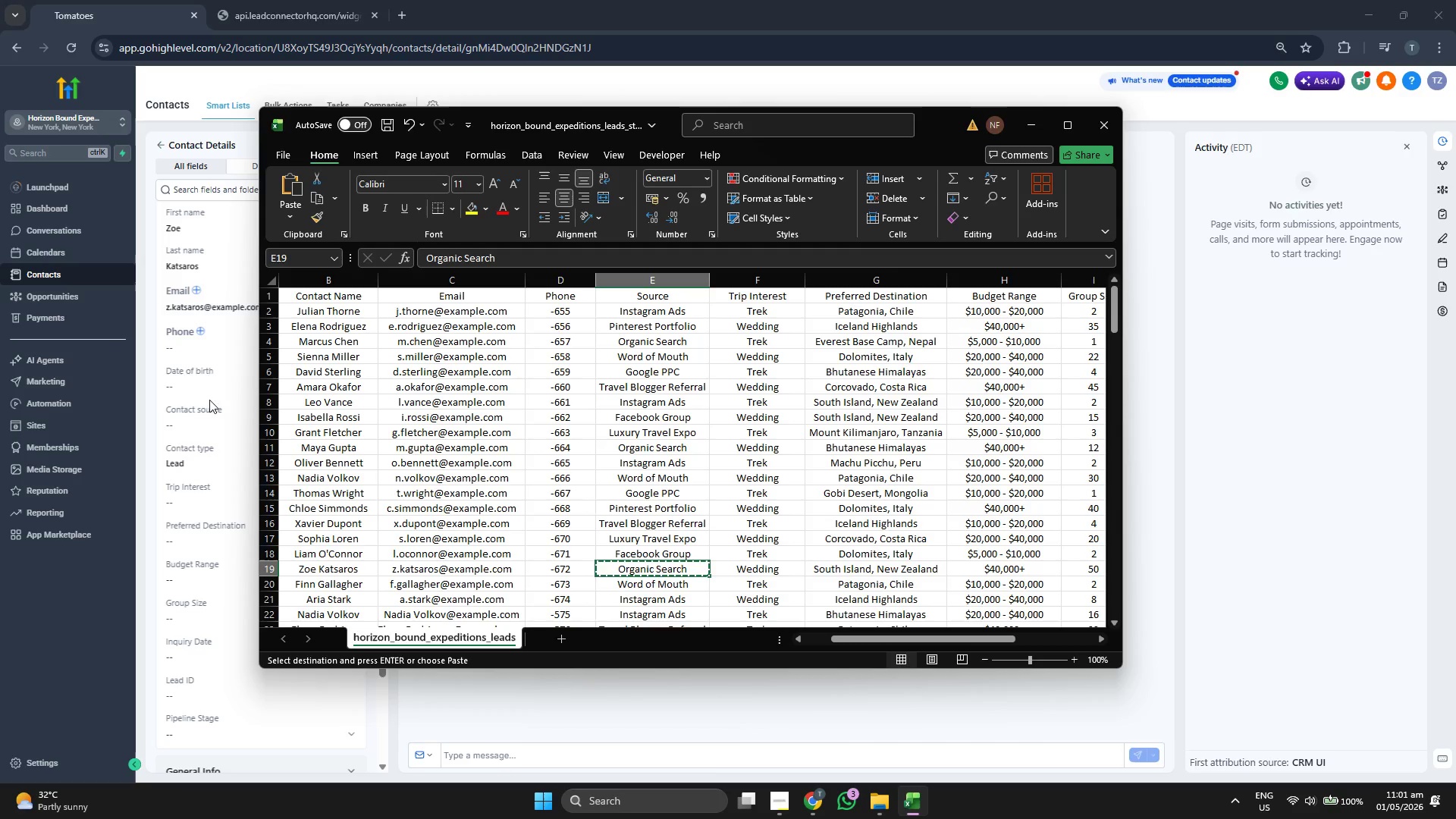 
left_click([207, 422])
 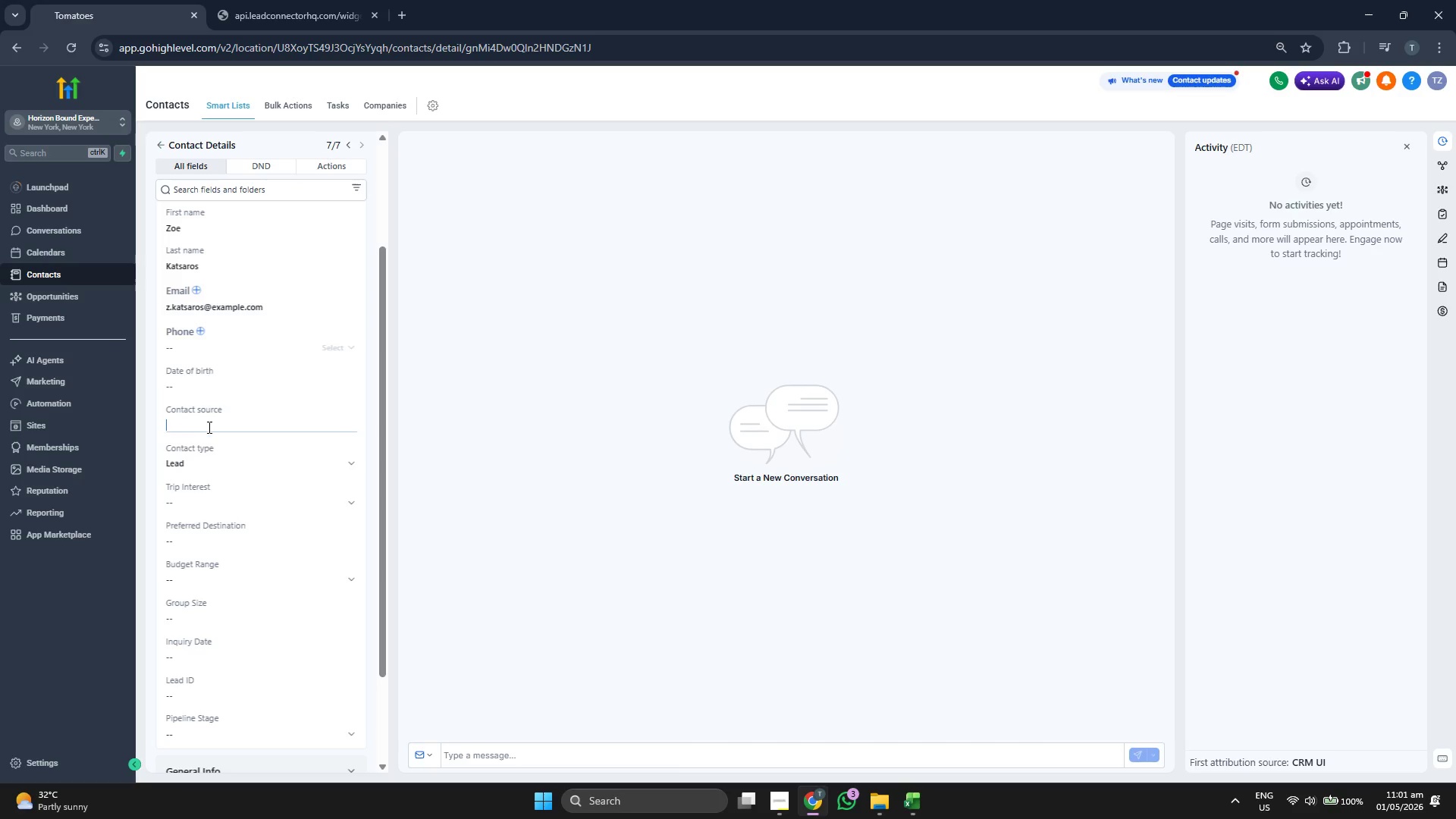 
key(Control+V)
 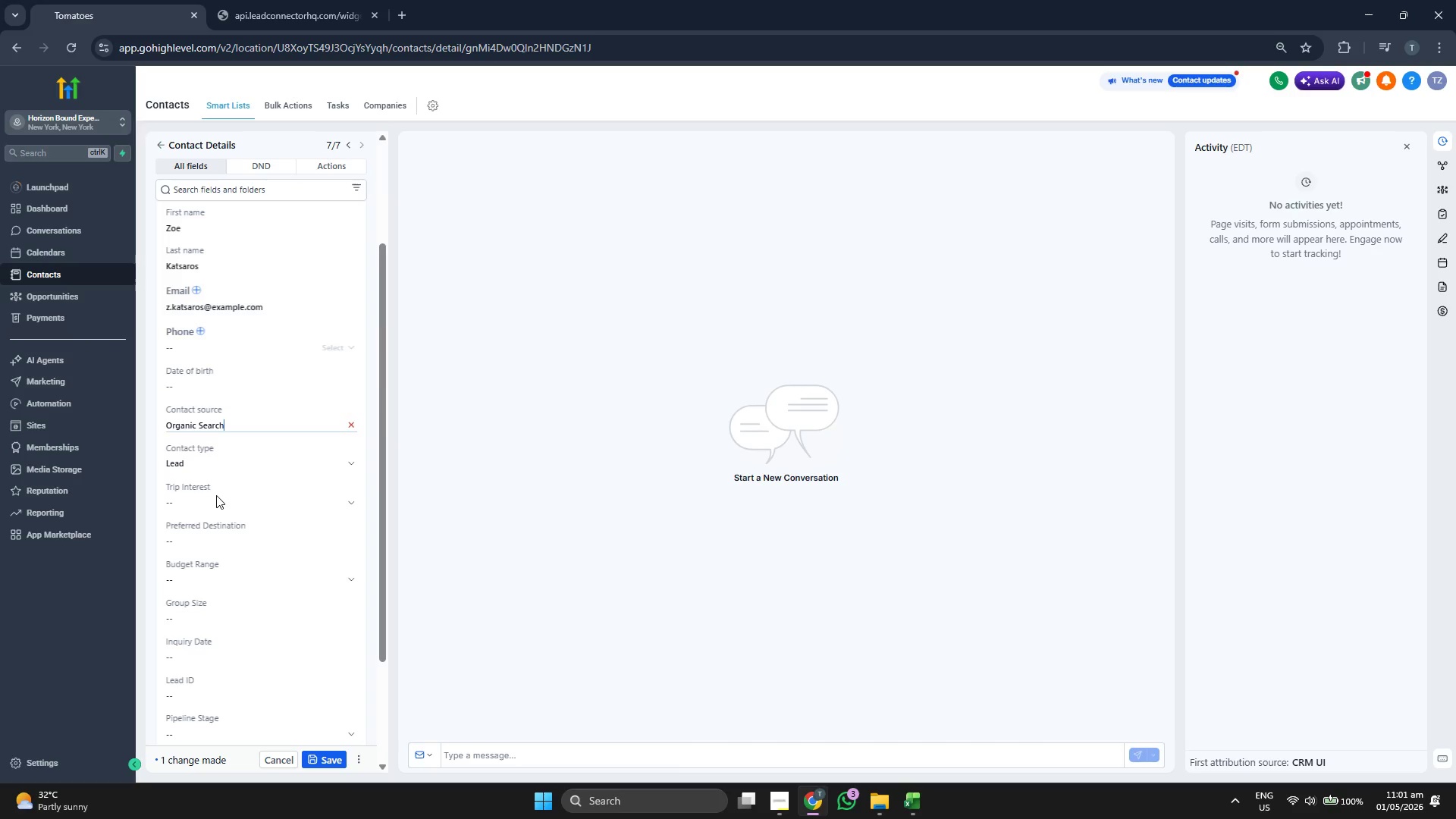 
left_click_drag(start_coordinate=[216, 494], to_coordinate=[216, 497])
 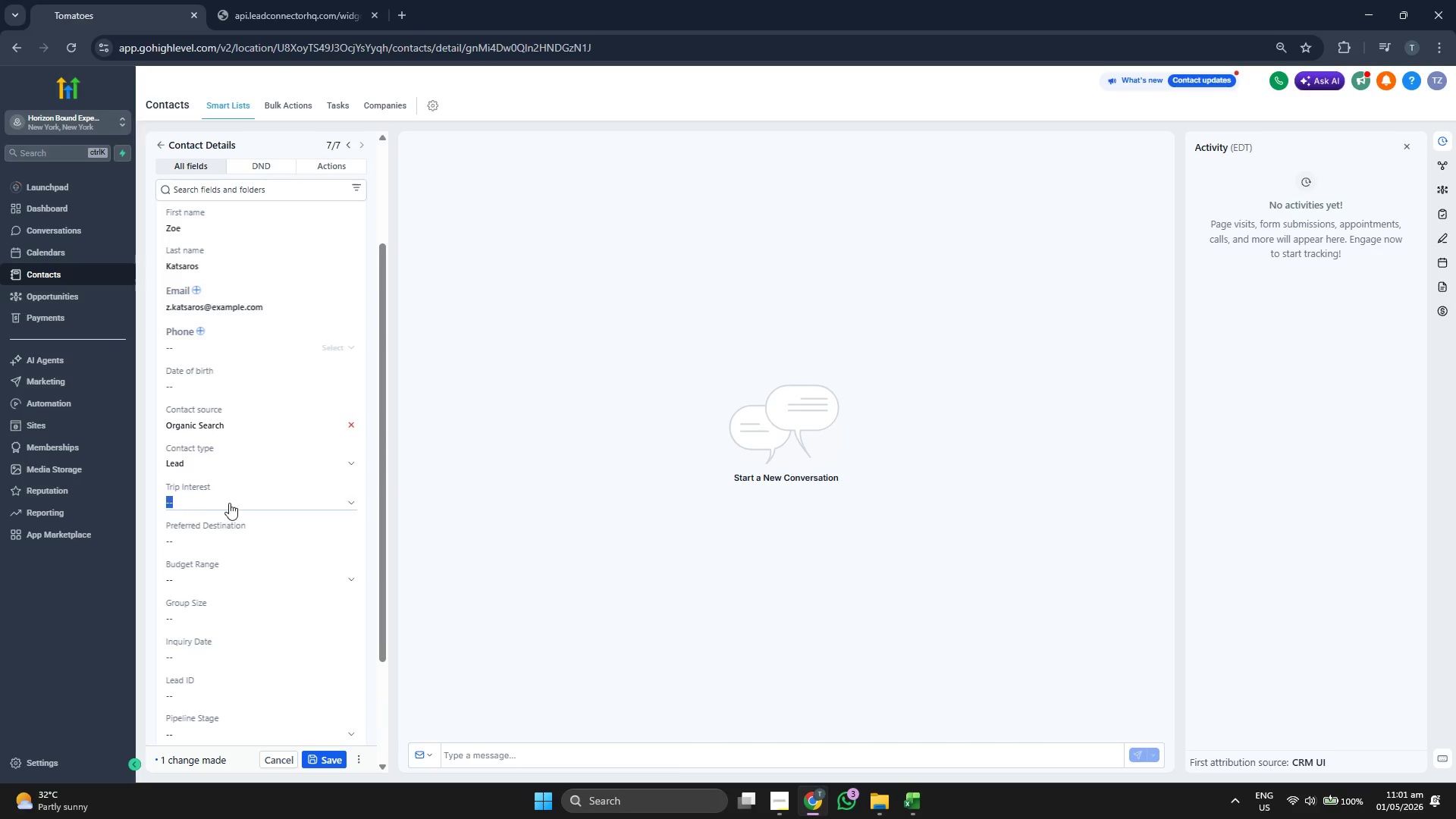 
left_click([231, 500])
 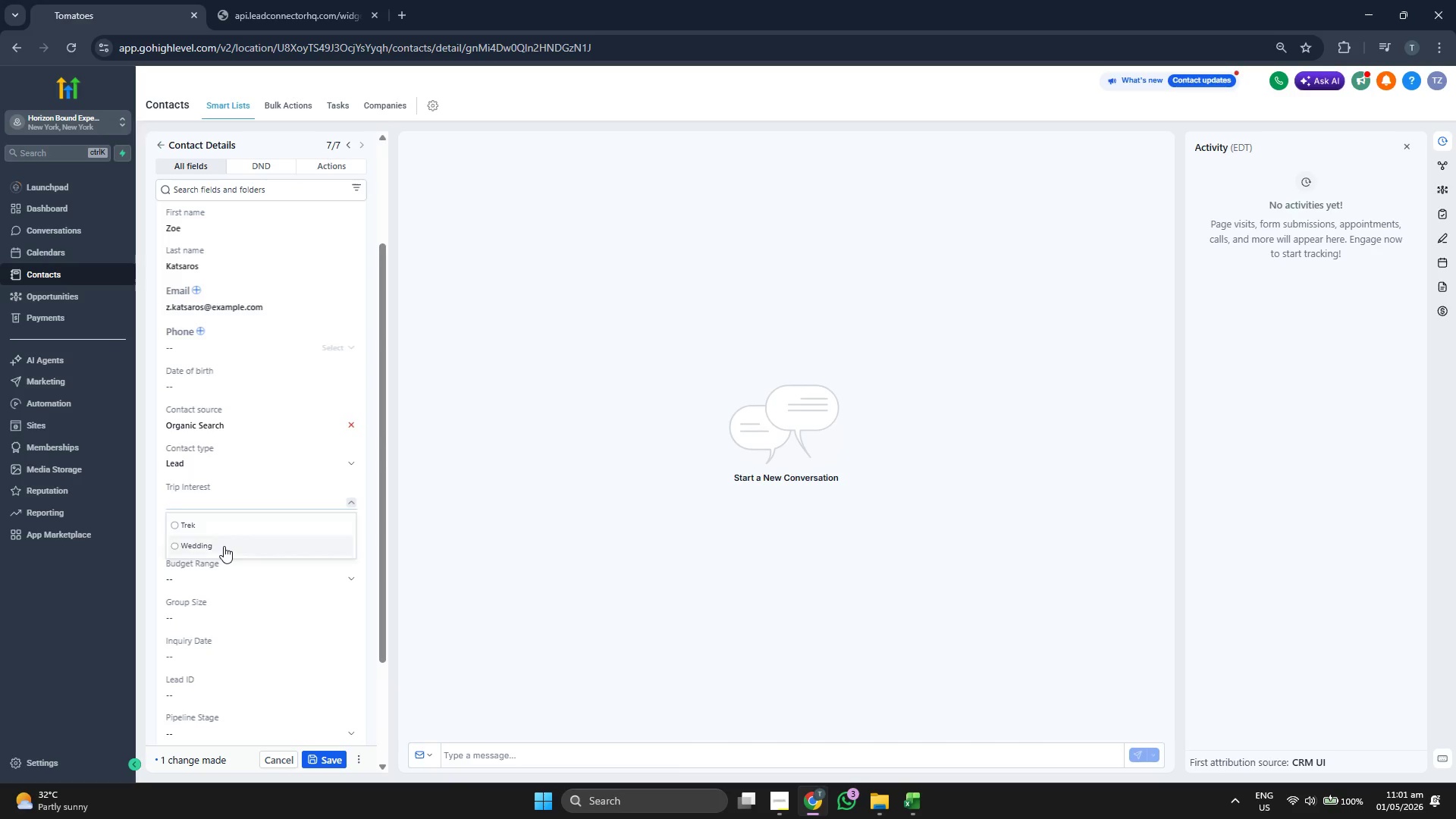 
left_click([224, 546])
 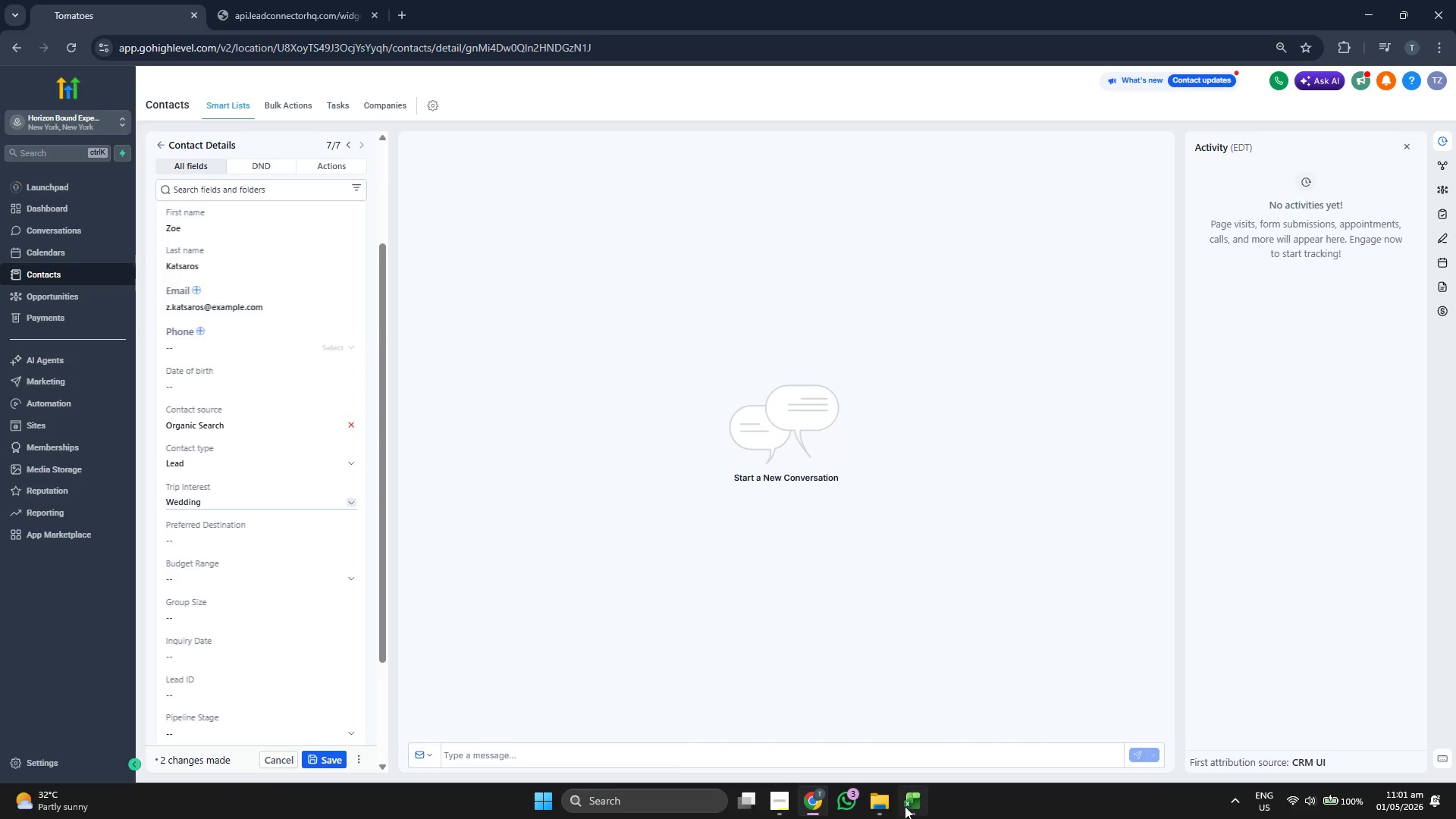 
left_click([906, 811])
 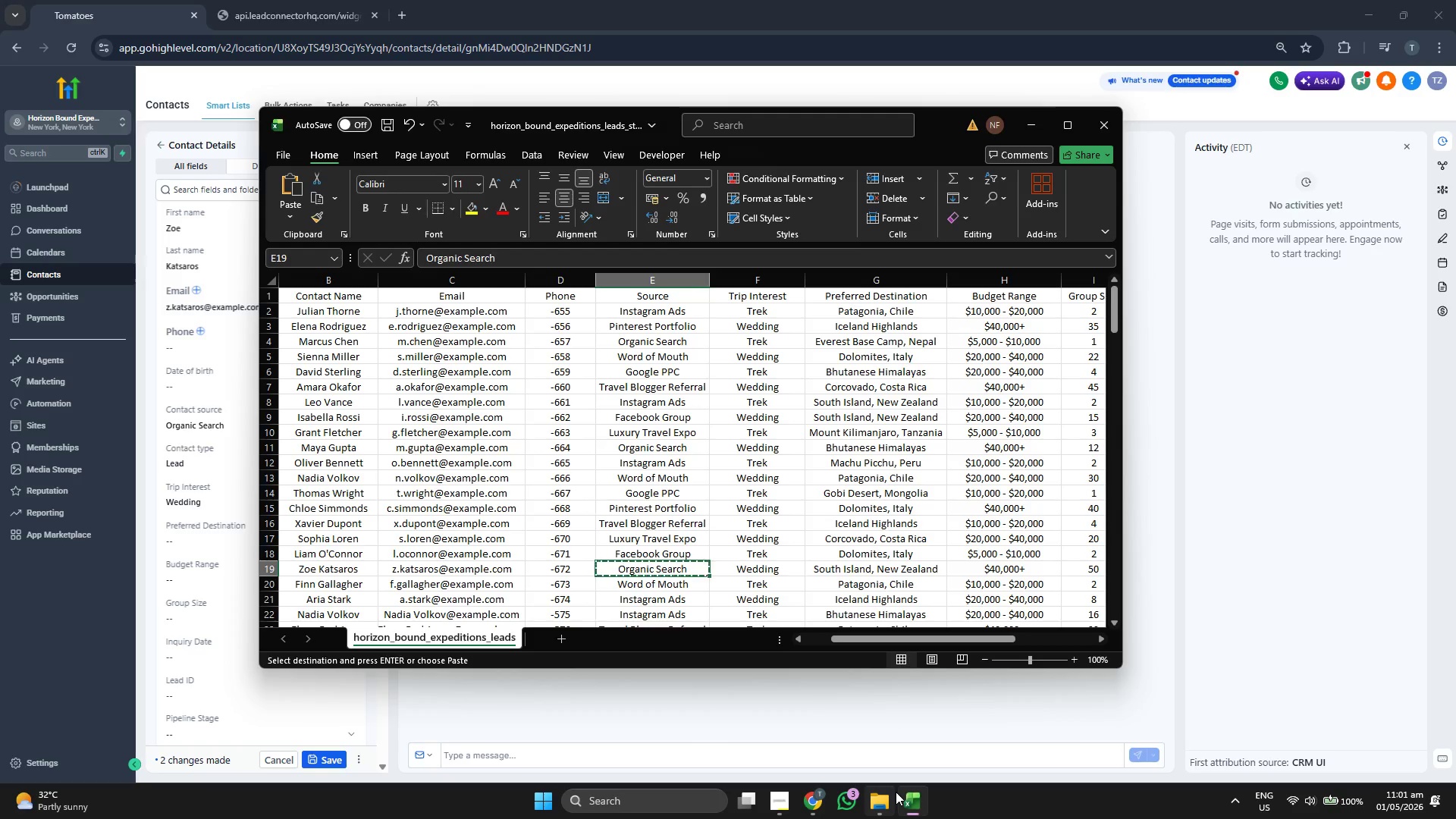 
key(ArrowRight)
 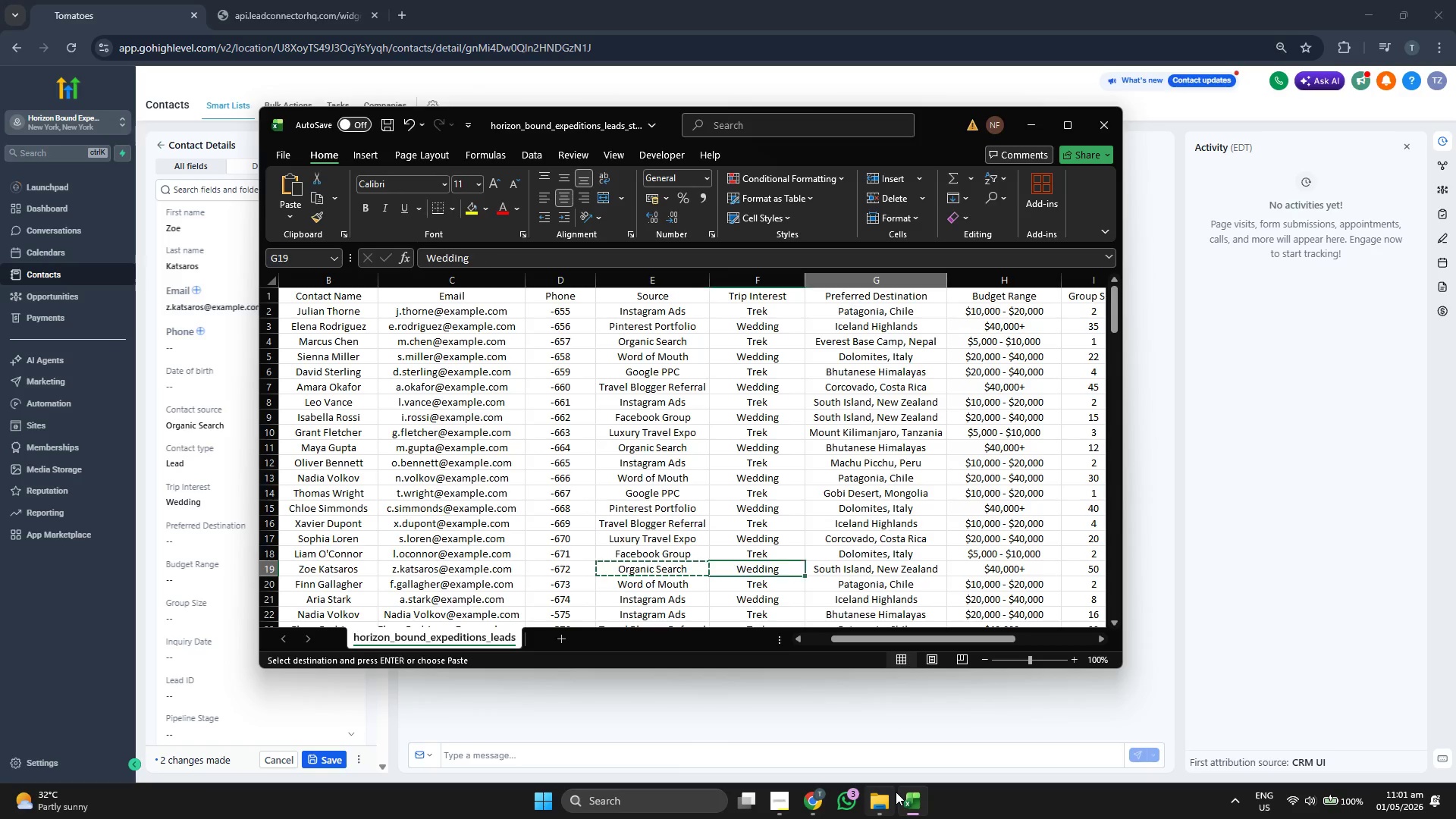 
key(ArrowRight)
 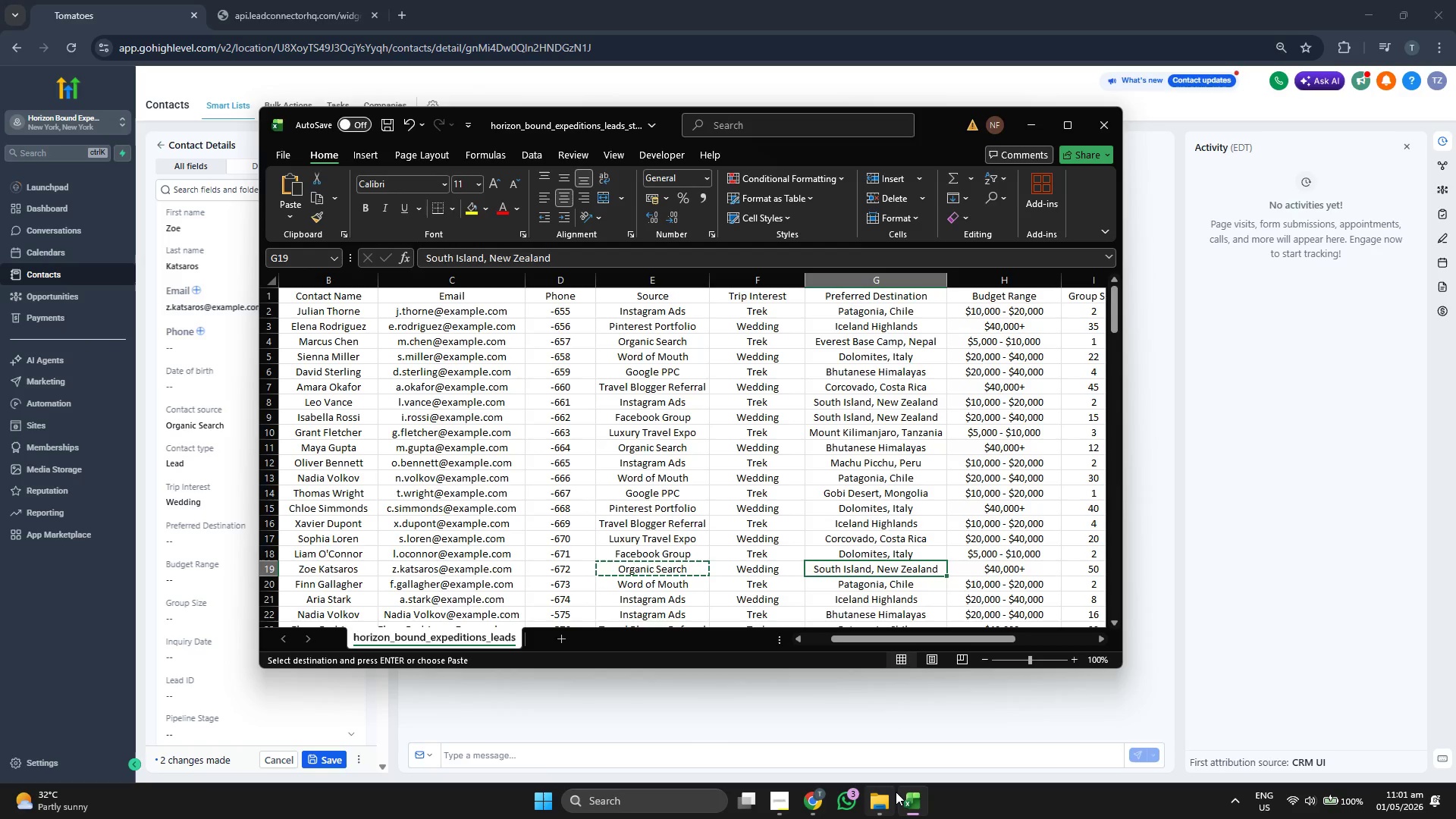 
key(Control+C)
 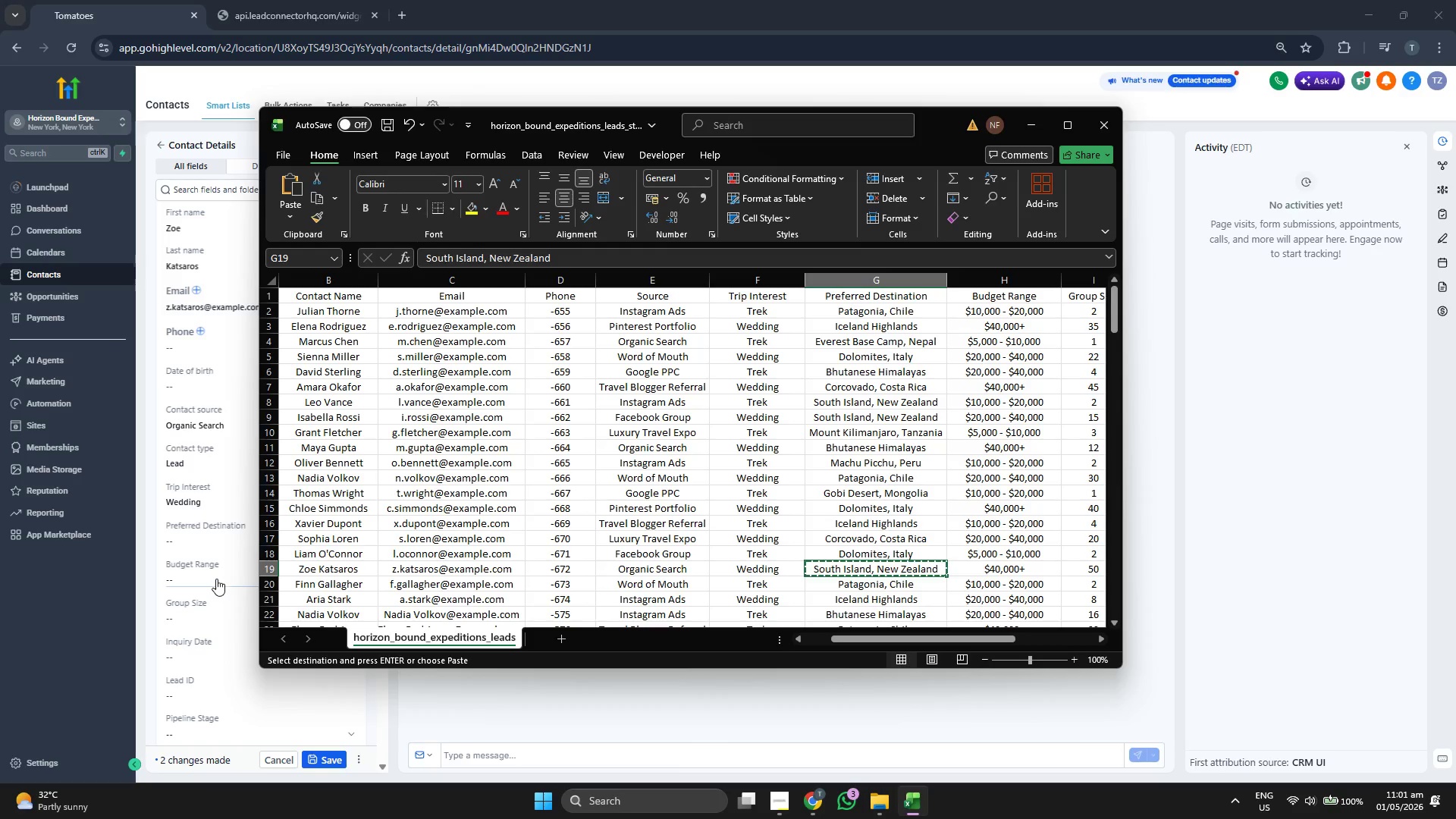 
left_click([219, 541])
 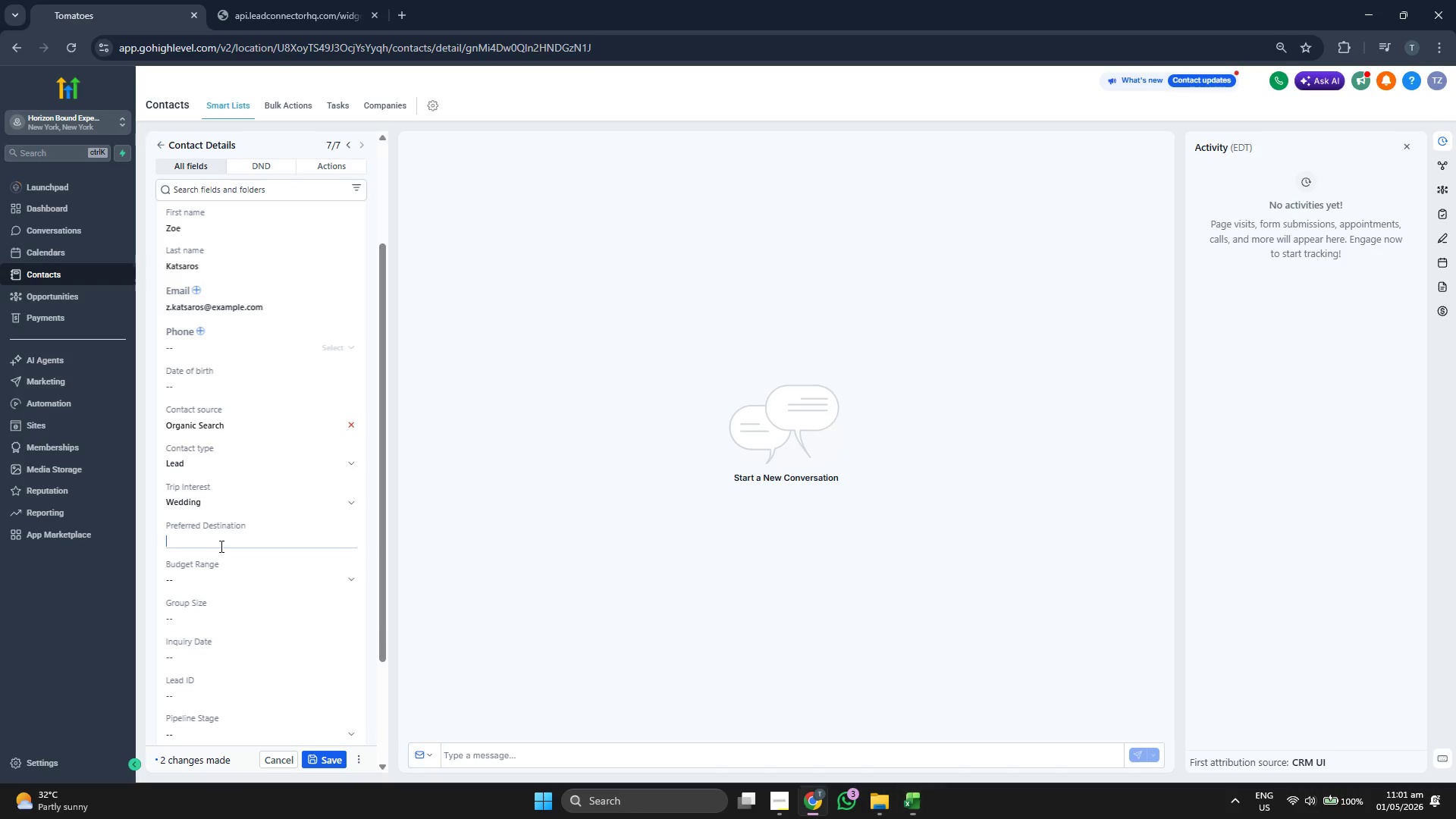 
key(Control+ControlLeft)
 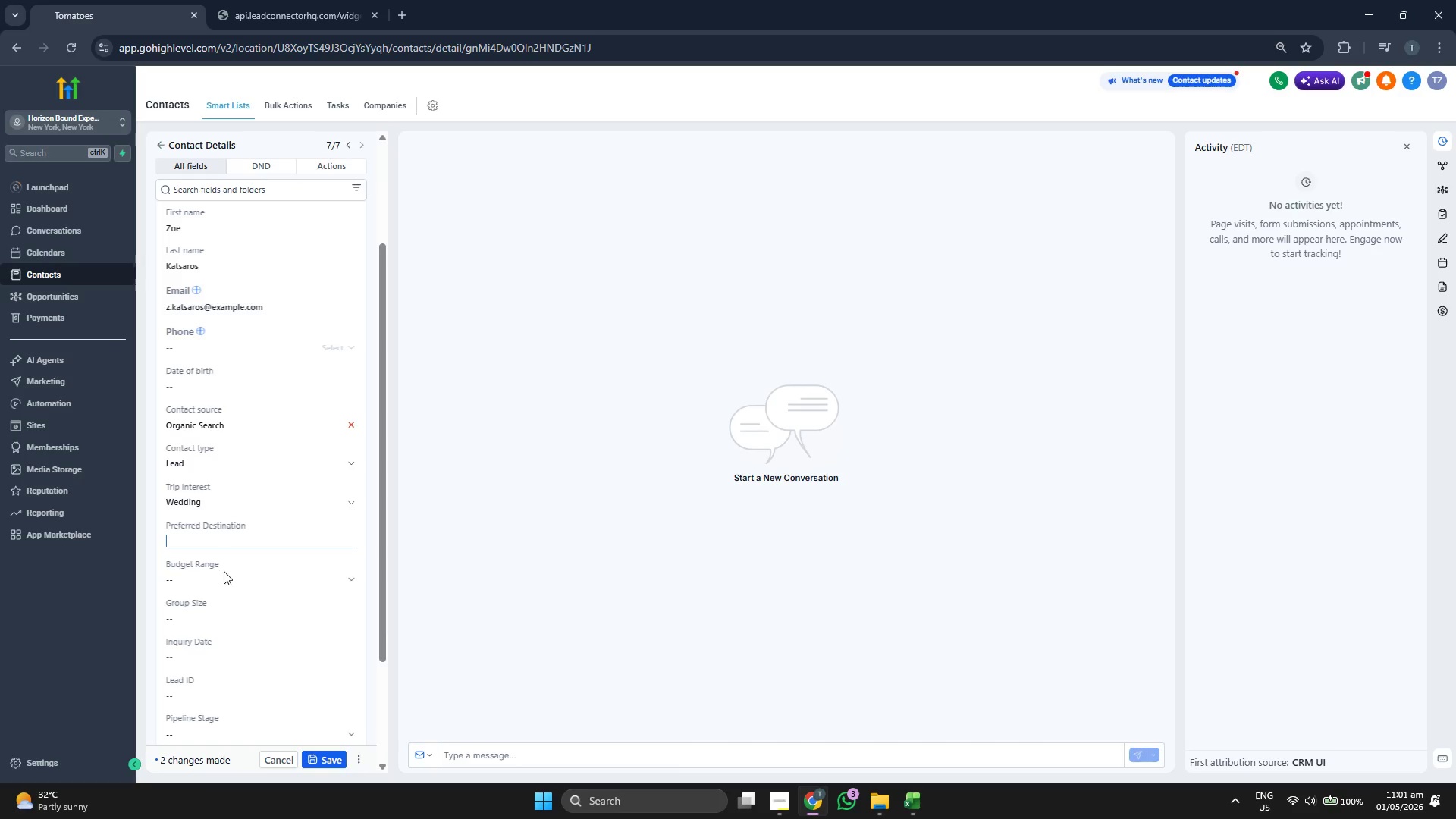 
key(Control+V)
 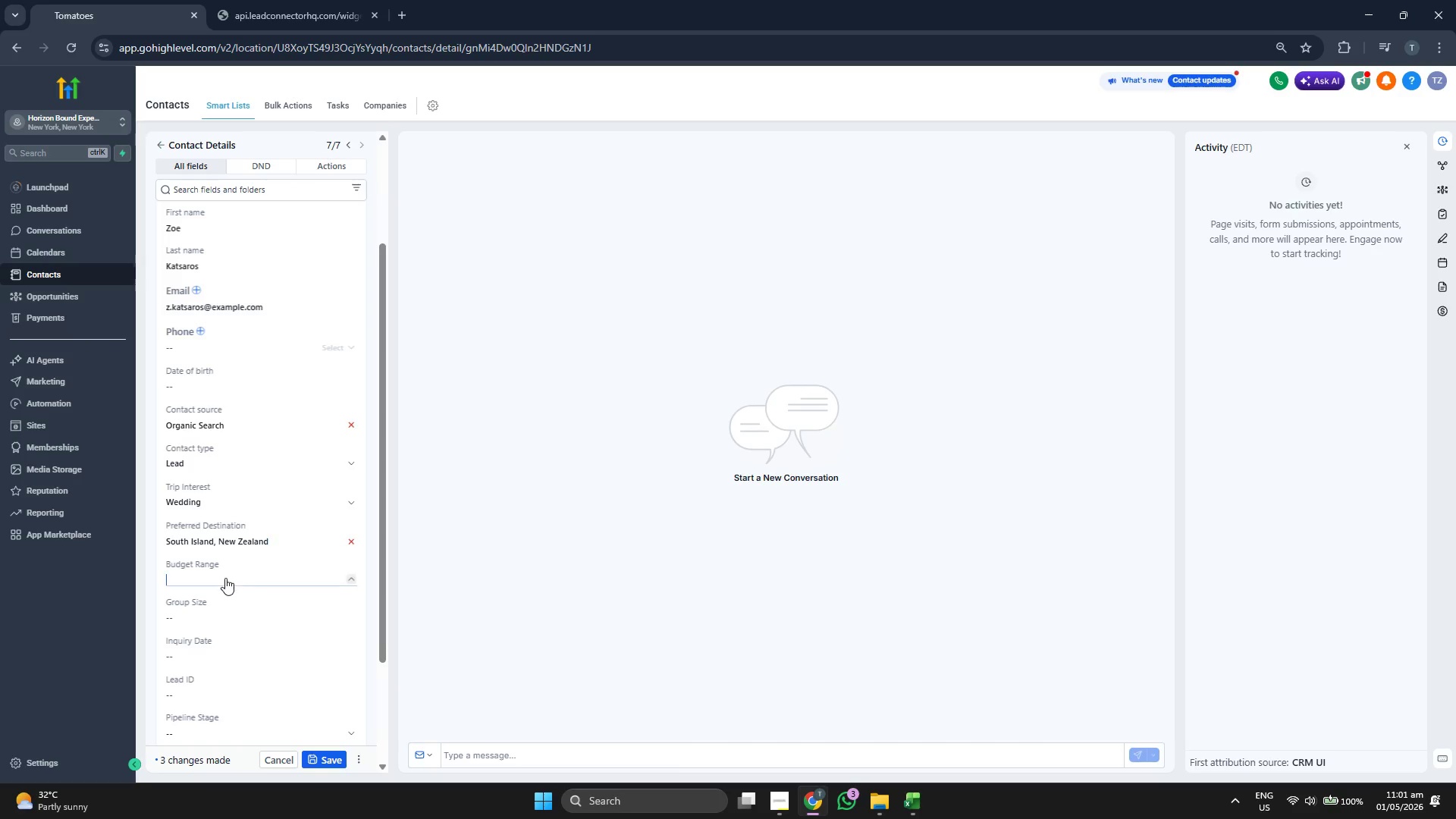 
left_click([225, 578])
 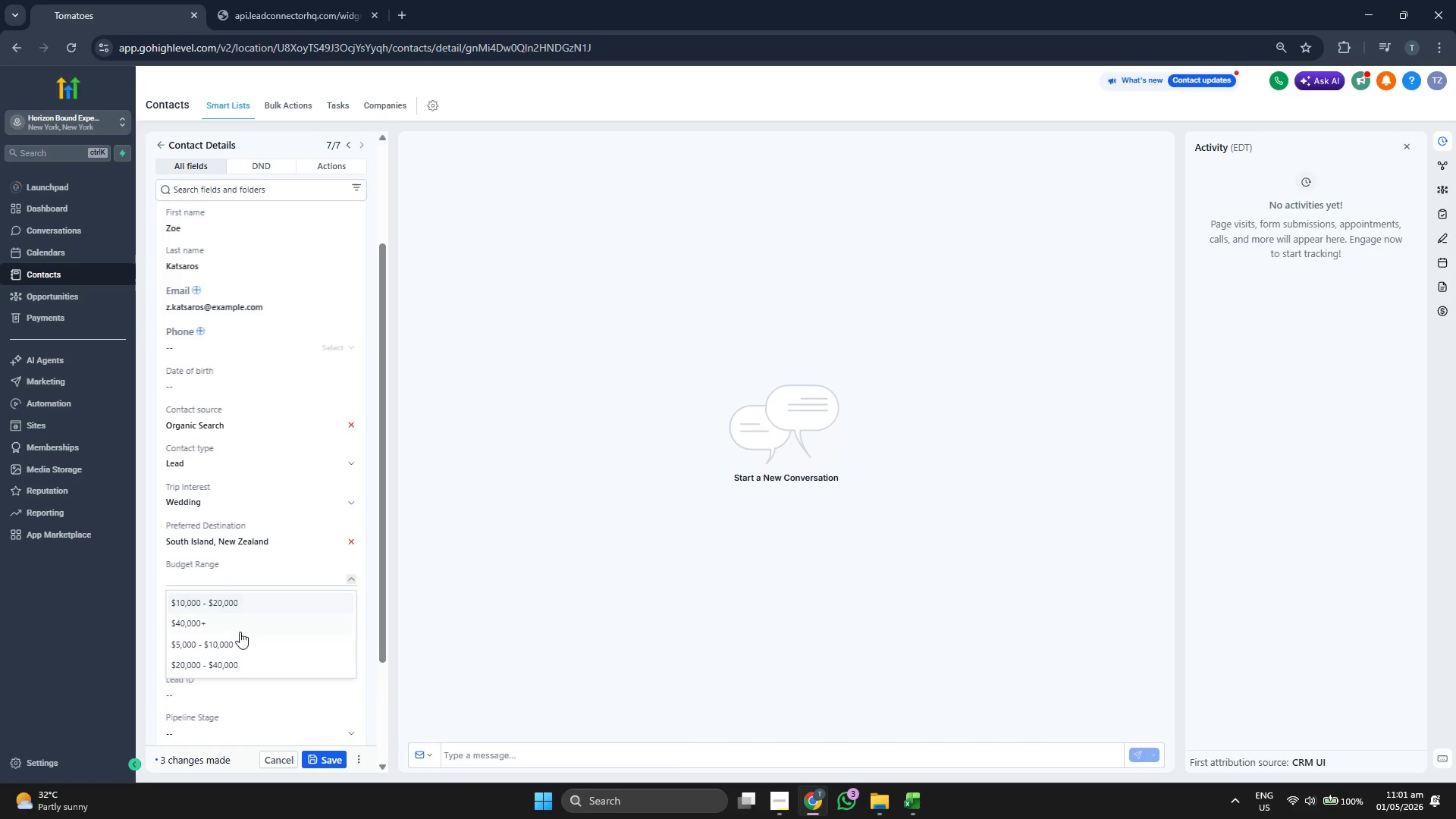 
left_click([240, 628])
 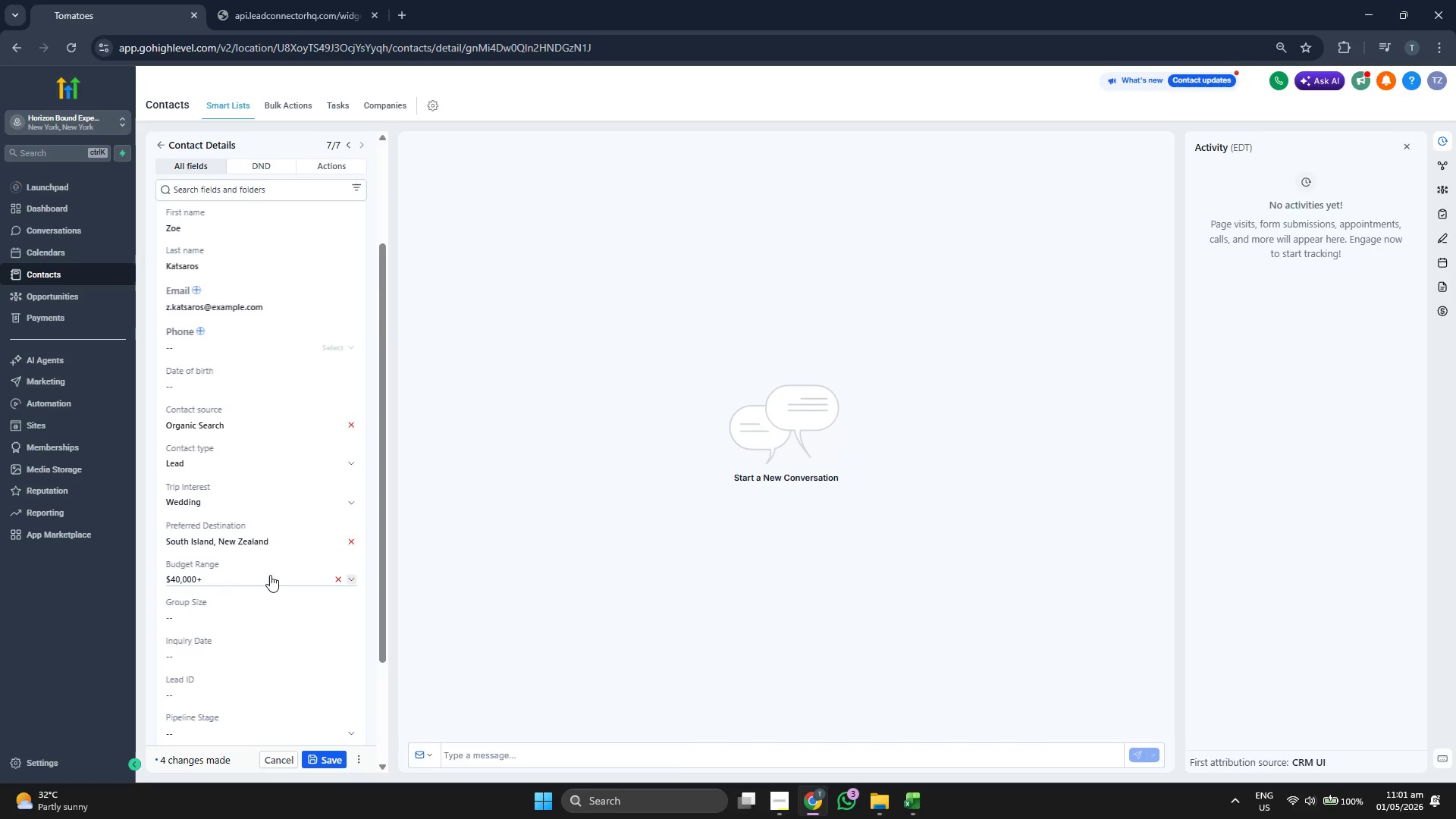 
scroll: coordinate [271, 574], scroll_direction: down, amount: 2.0
 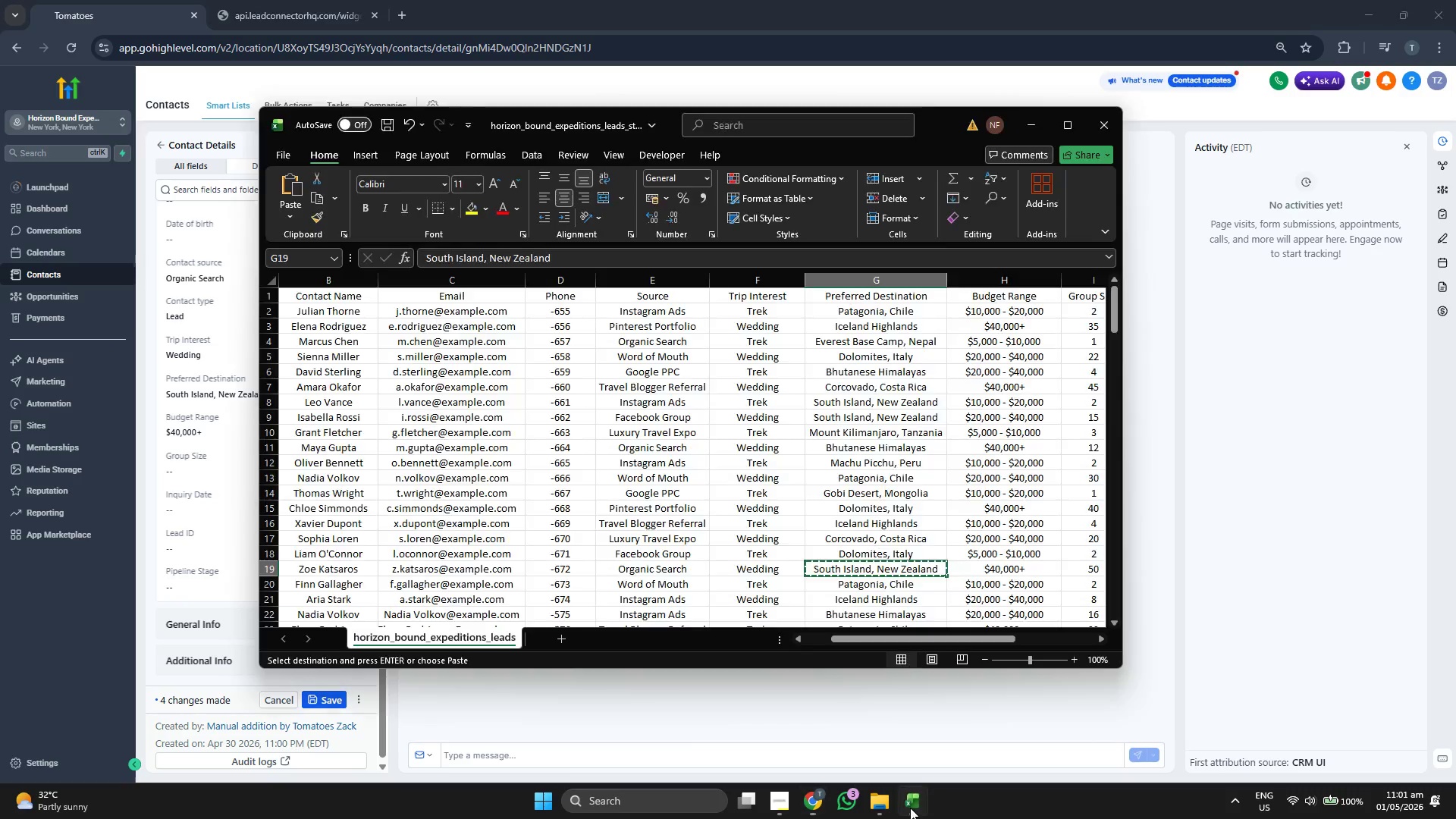 
key(ArrowRight)
 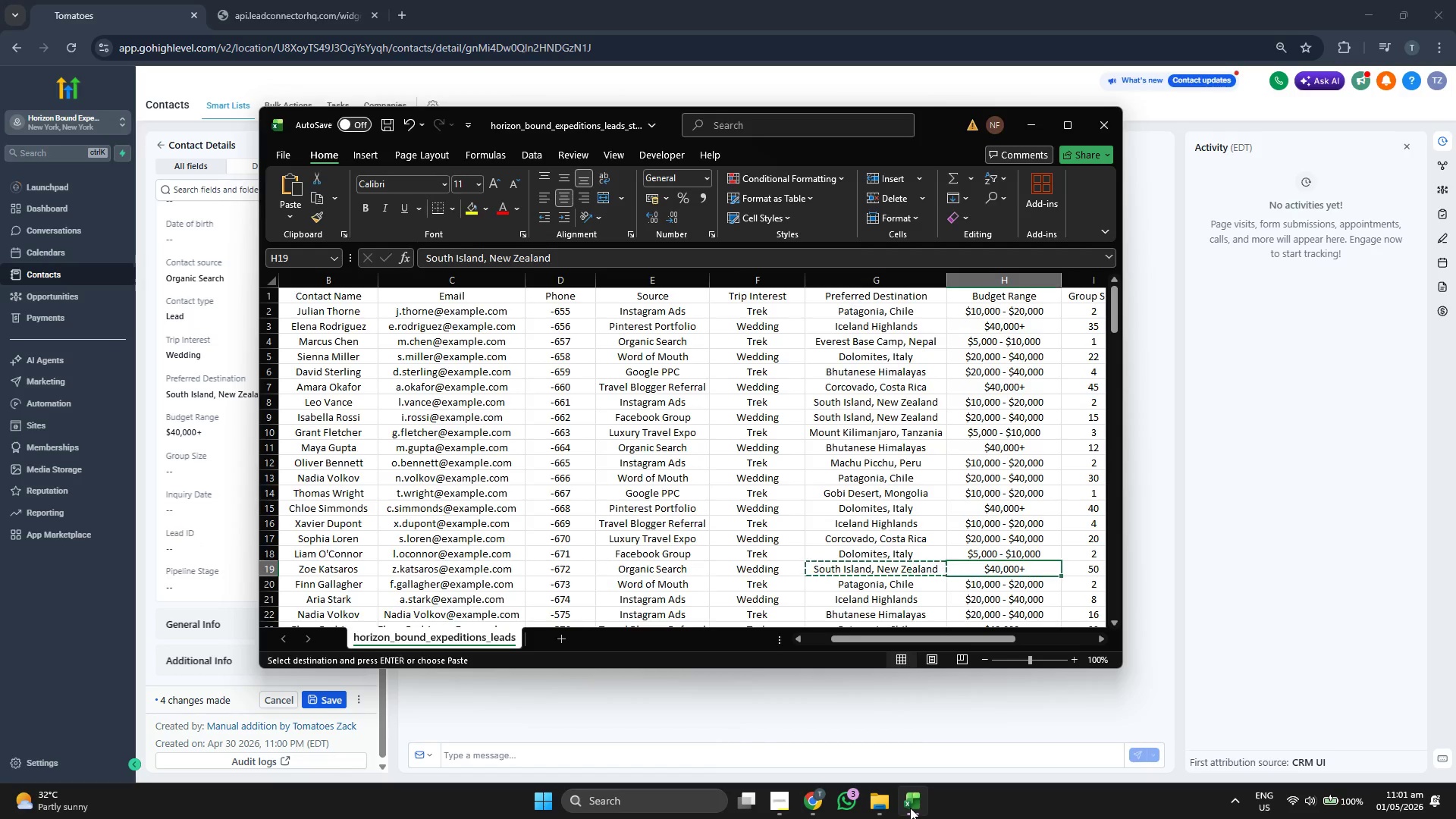 
key(ArrowRight)
 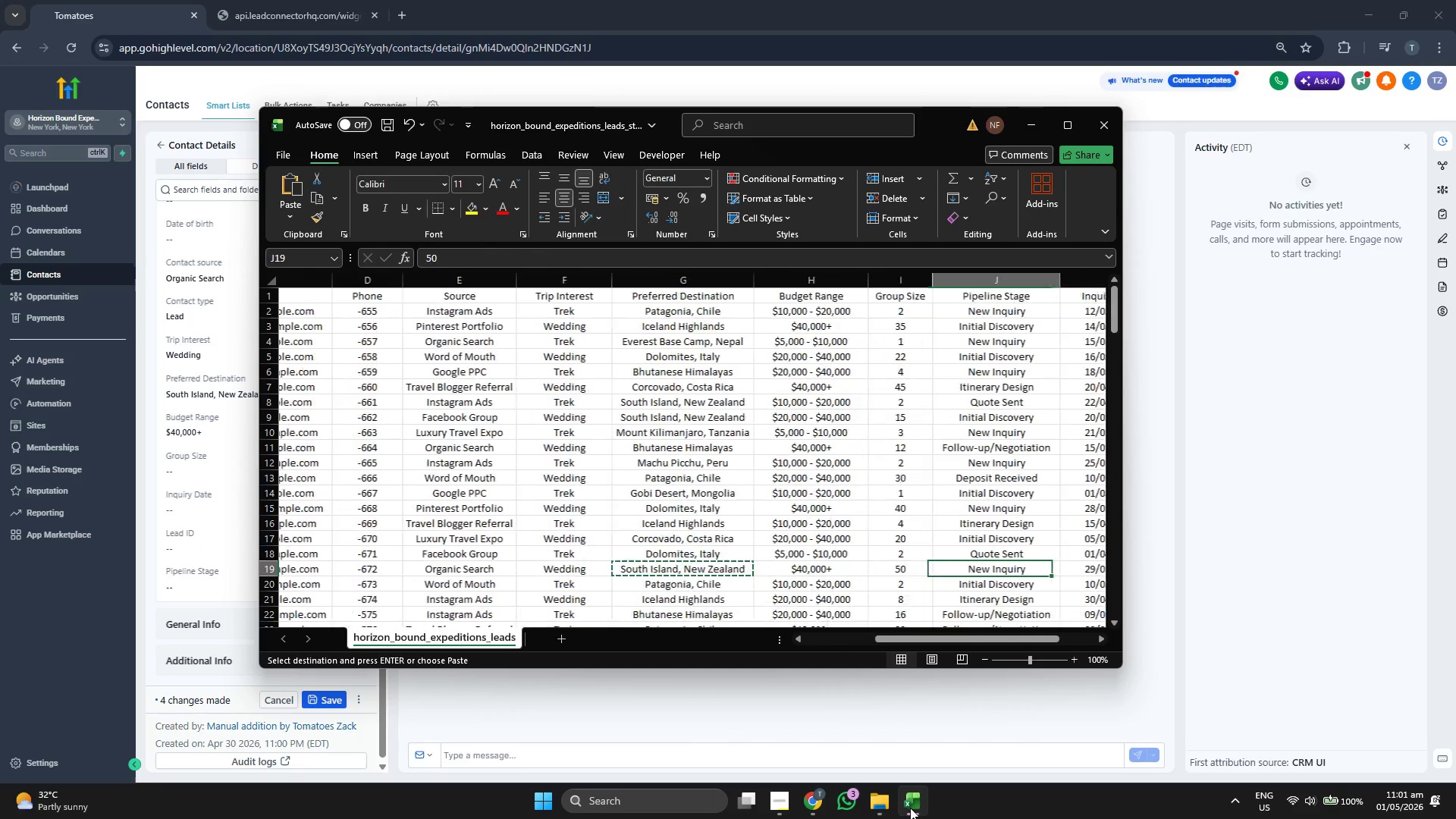 
key(ArrowRight)
 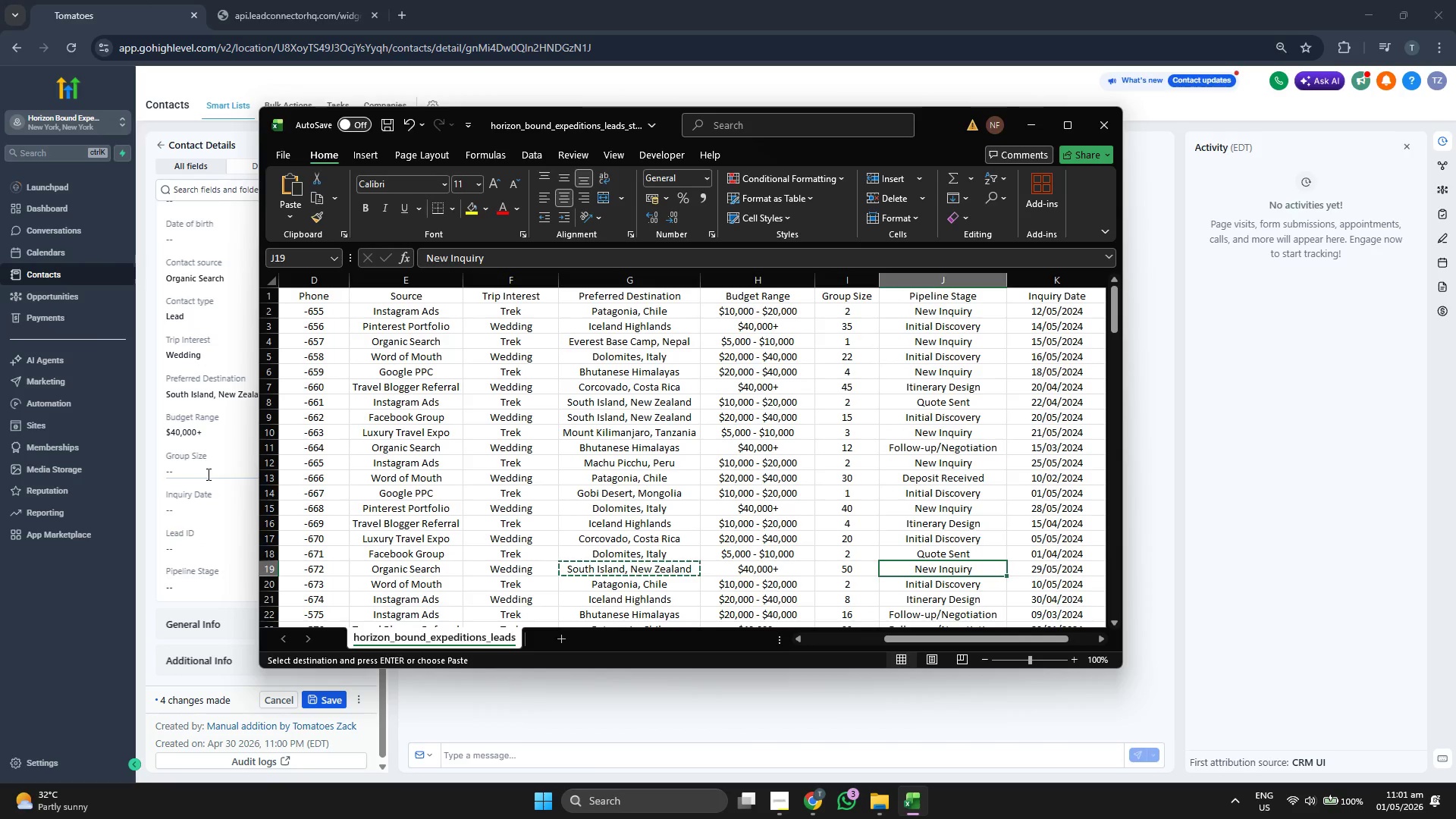 
wait(5.47)
 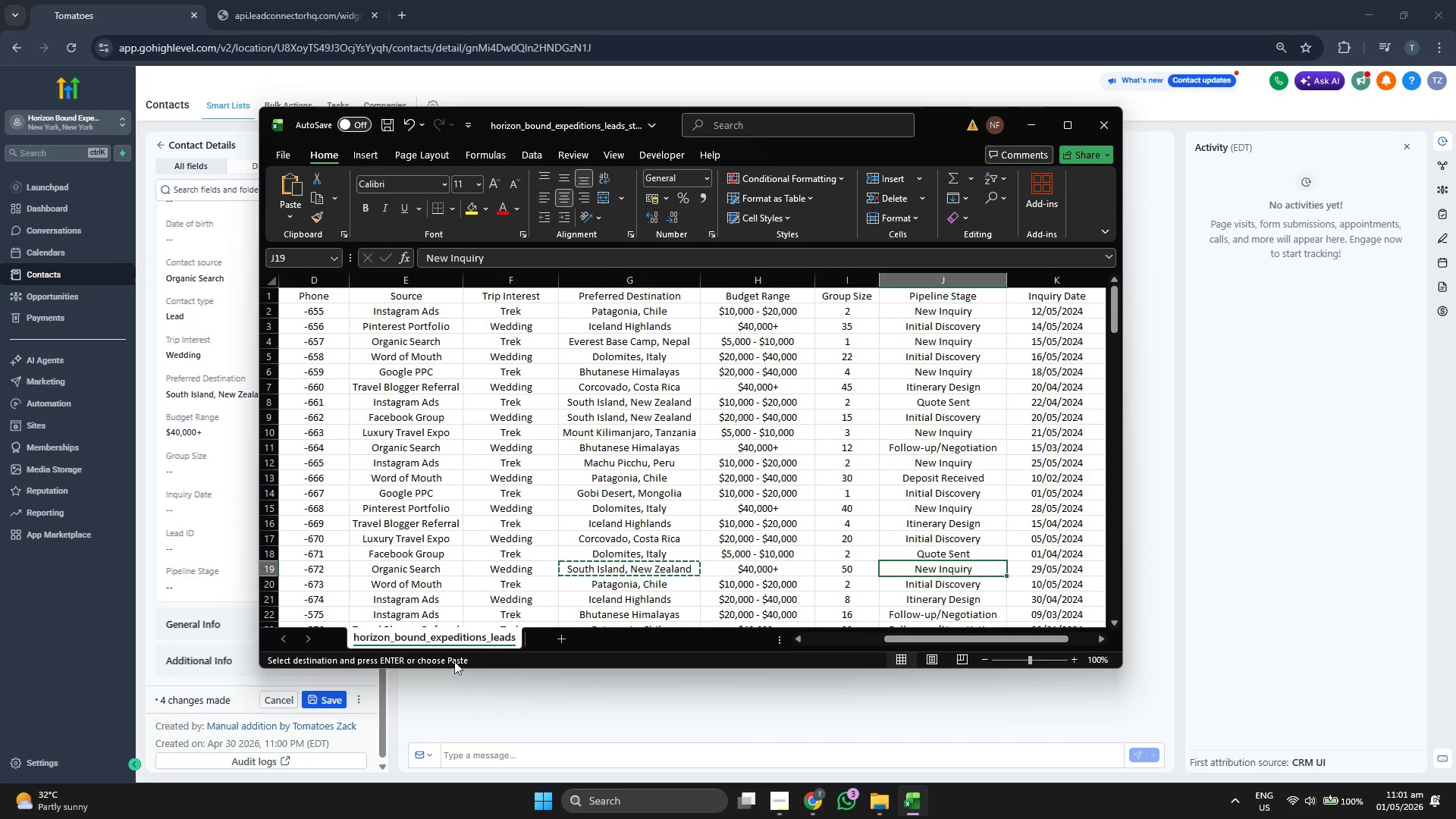 
left_click([207, 474])
 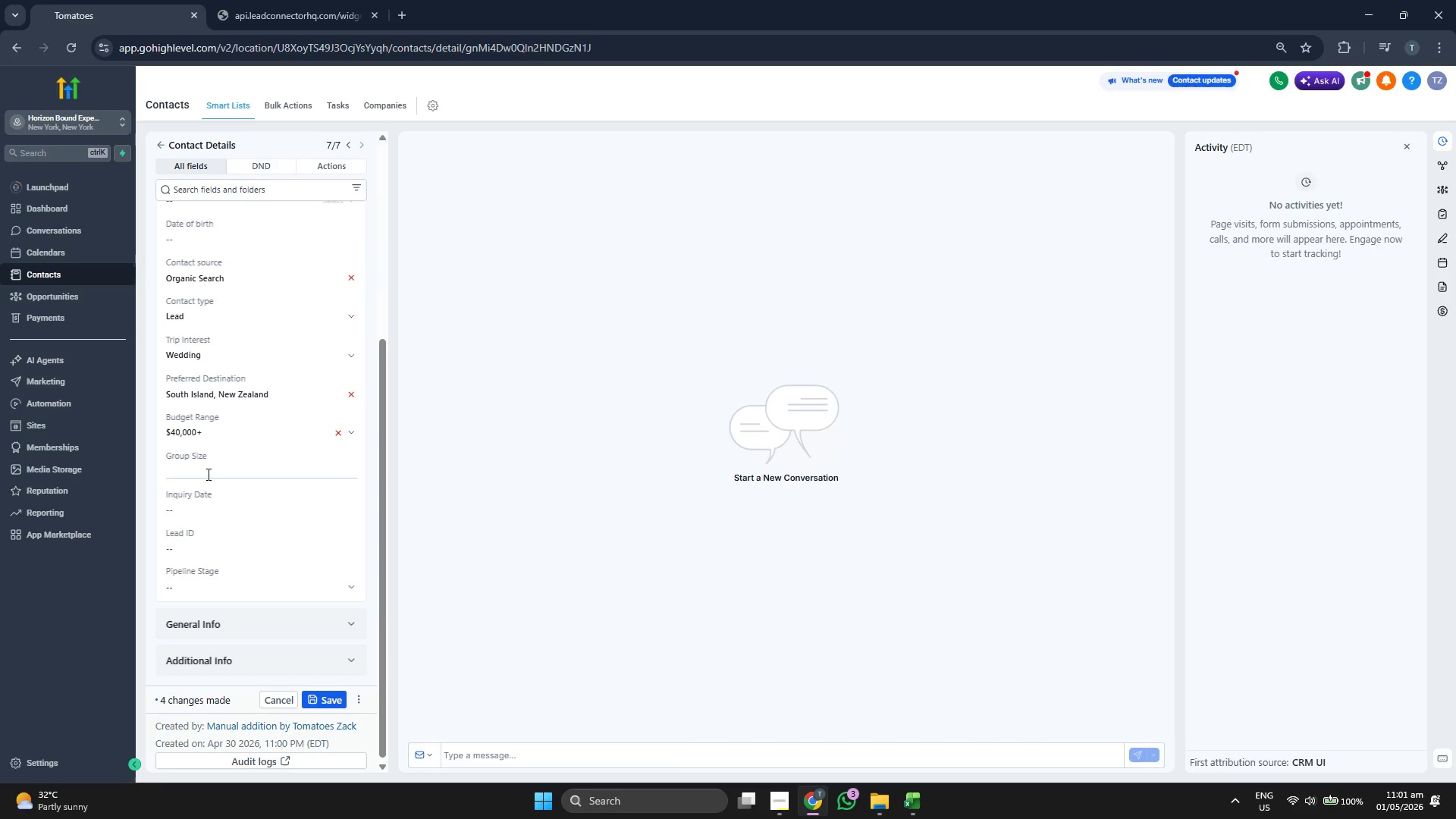 
type(50)
 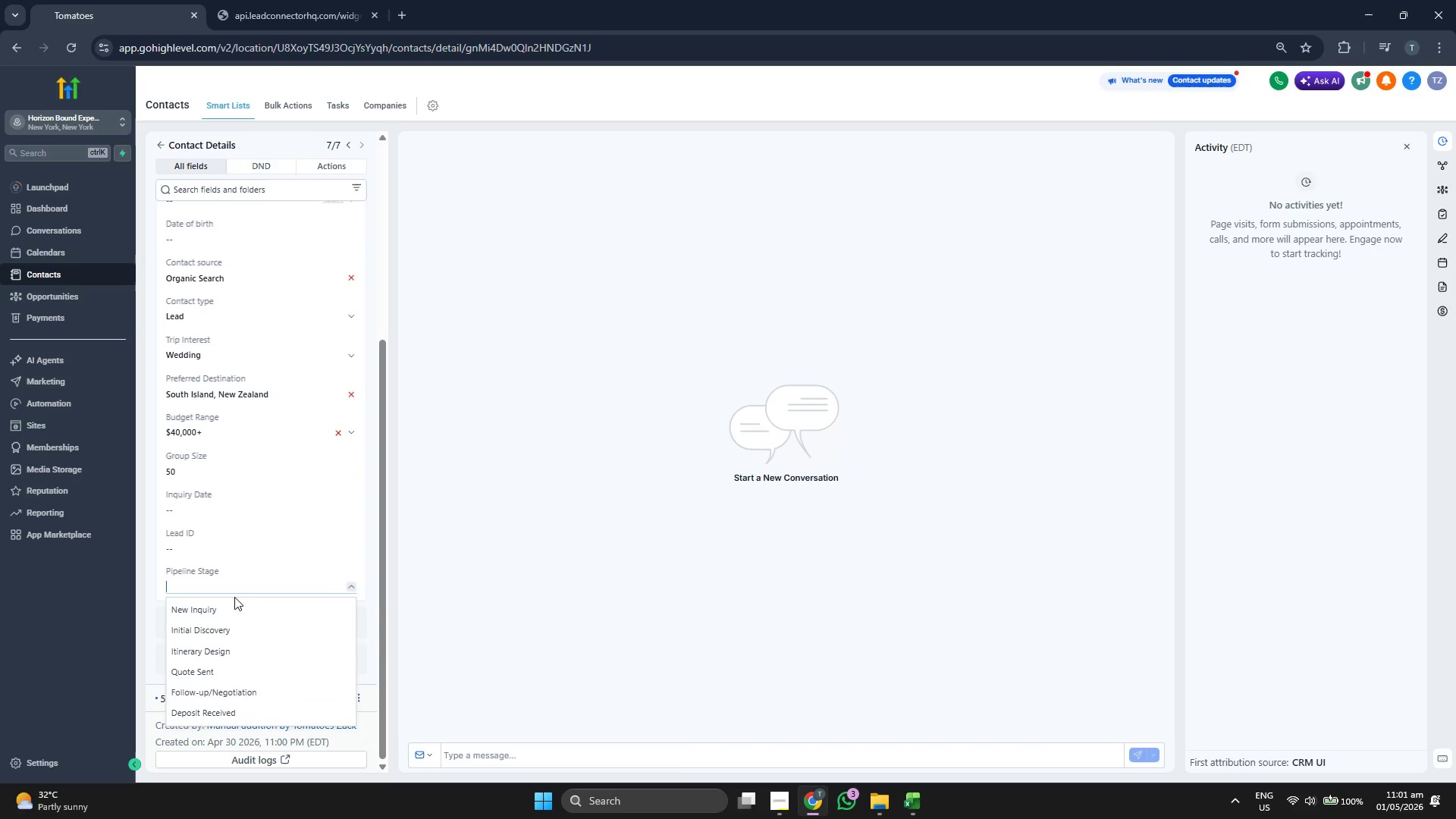 
left_click([240, 611])
 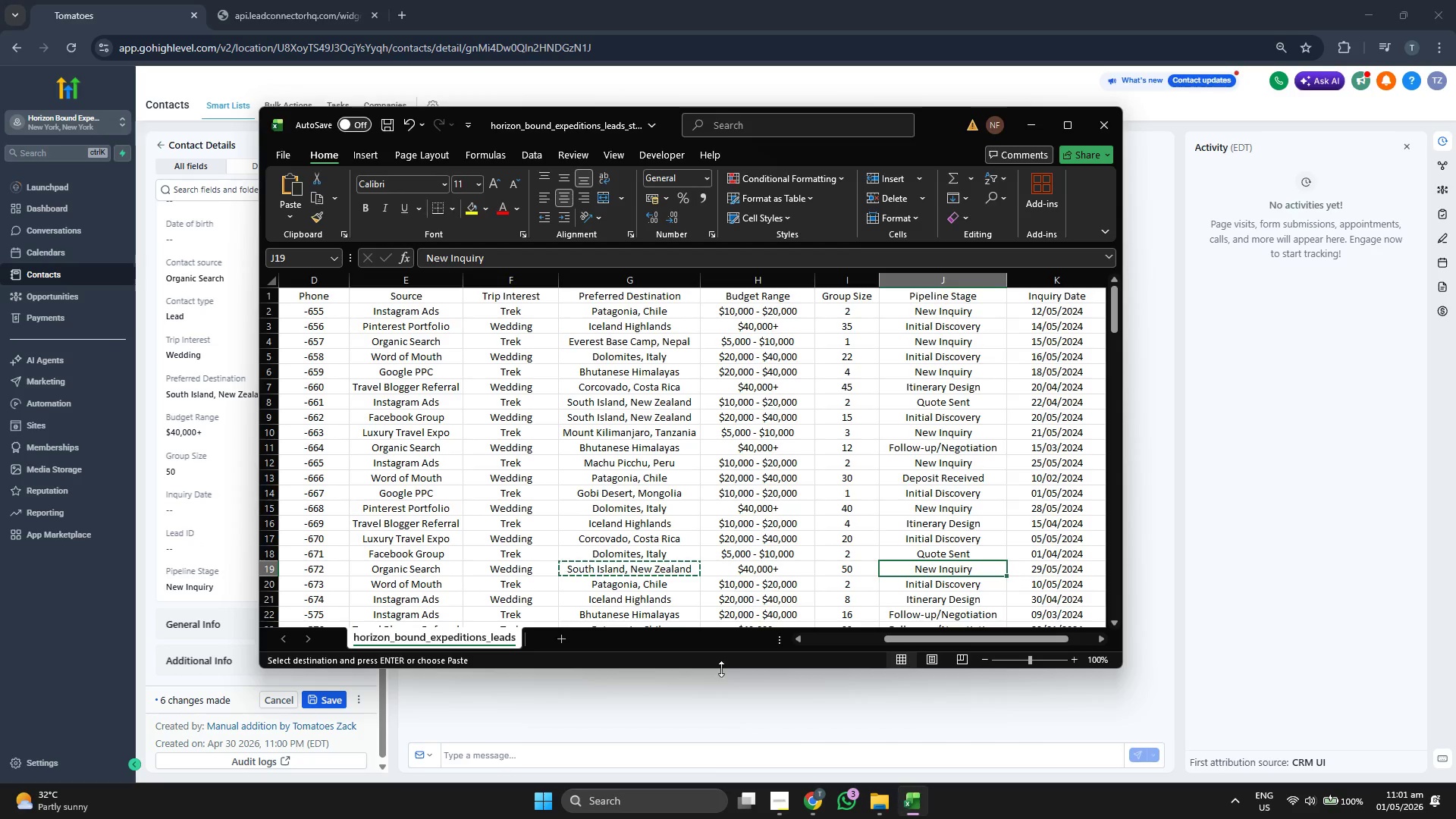 
left_click([231, 505])
 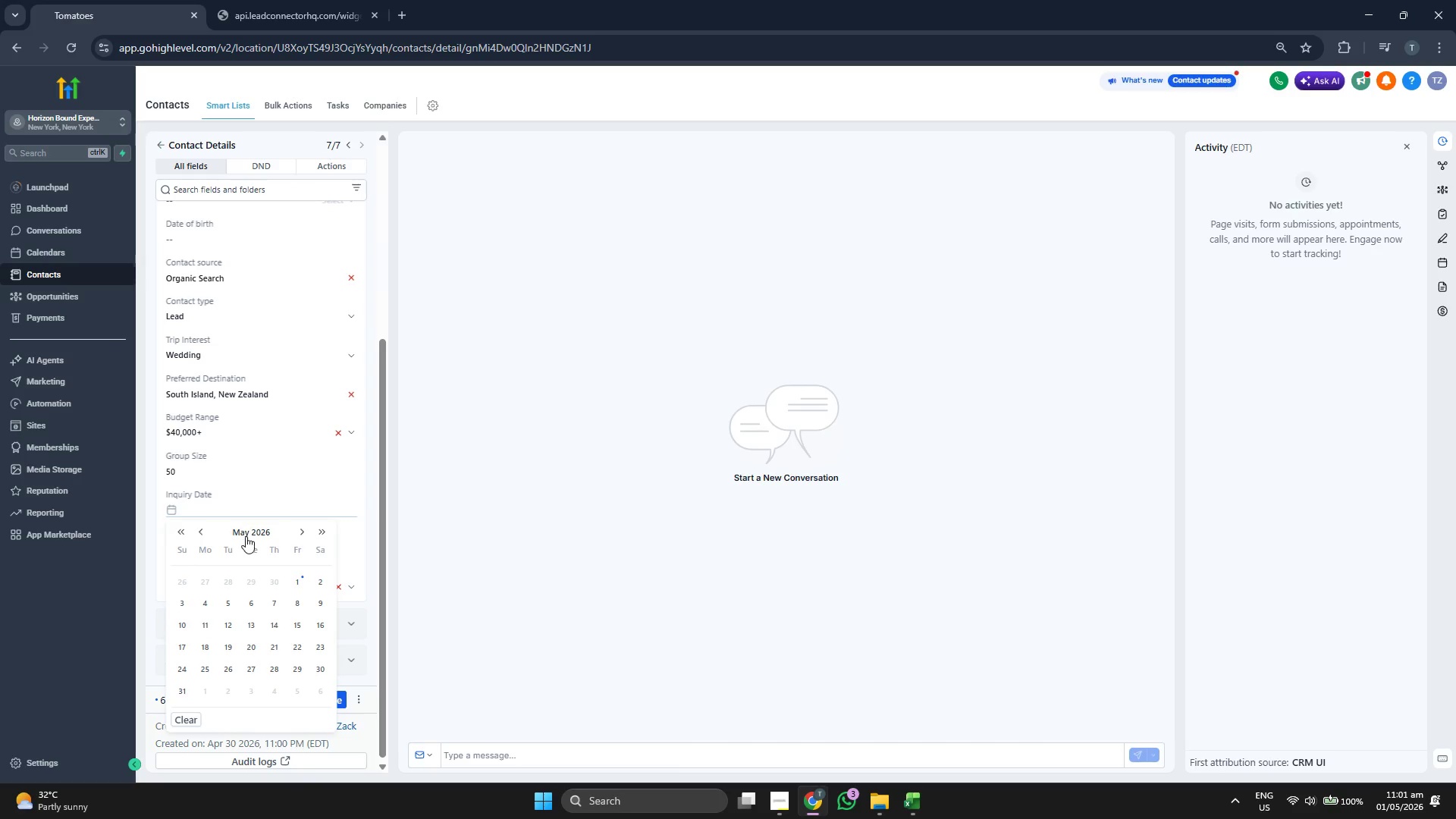 
left_click([245, 532])
 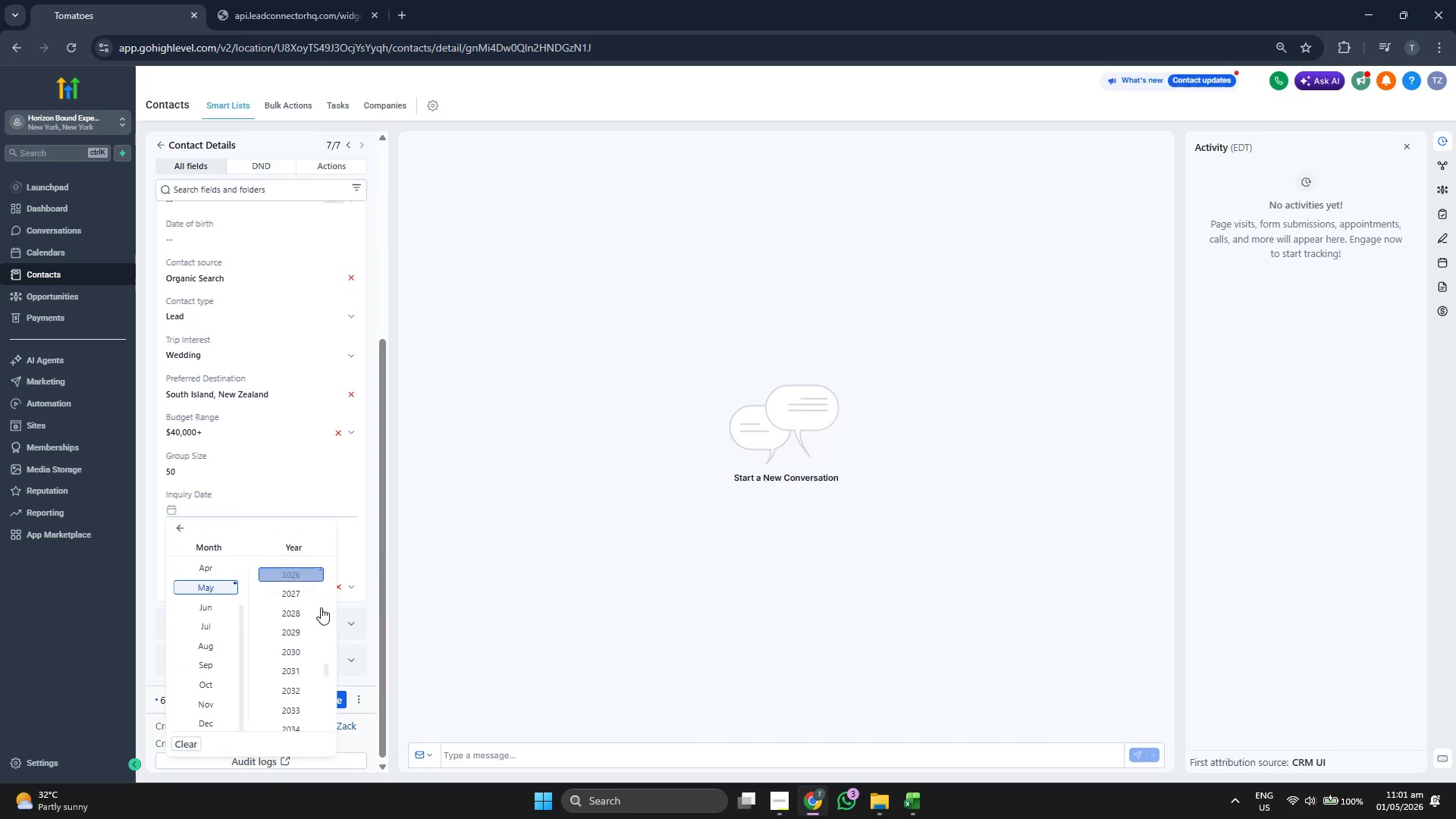 
scroll: coordinate [322, 608], scroll_direction: up, amount: 1.0
 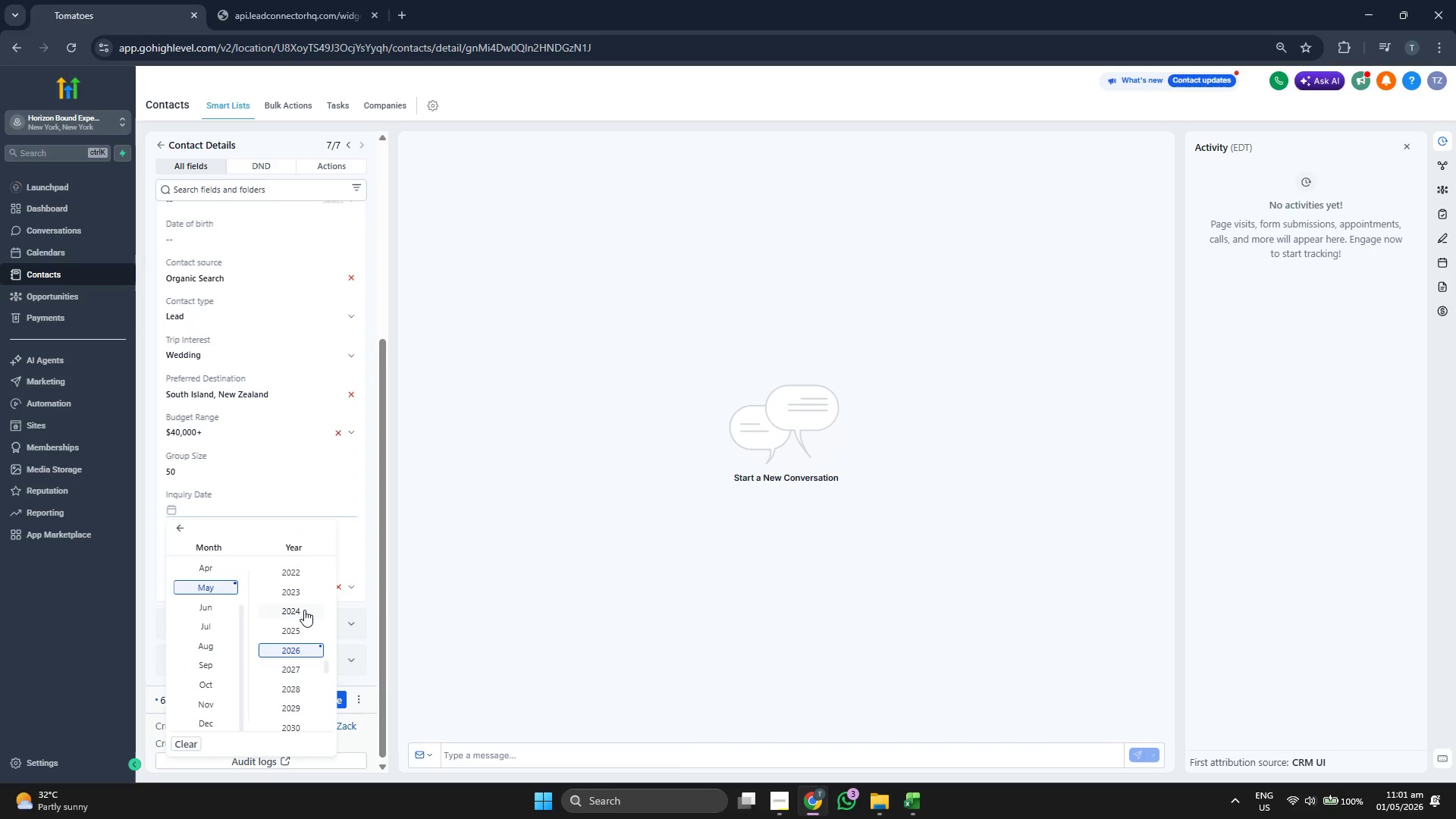 
left_click([302, 613])
 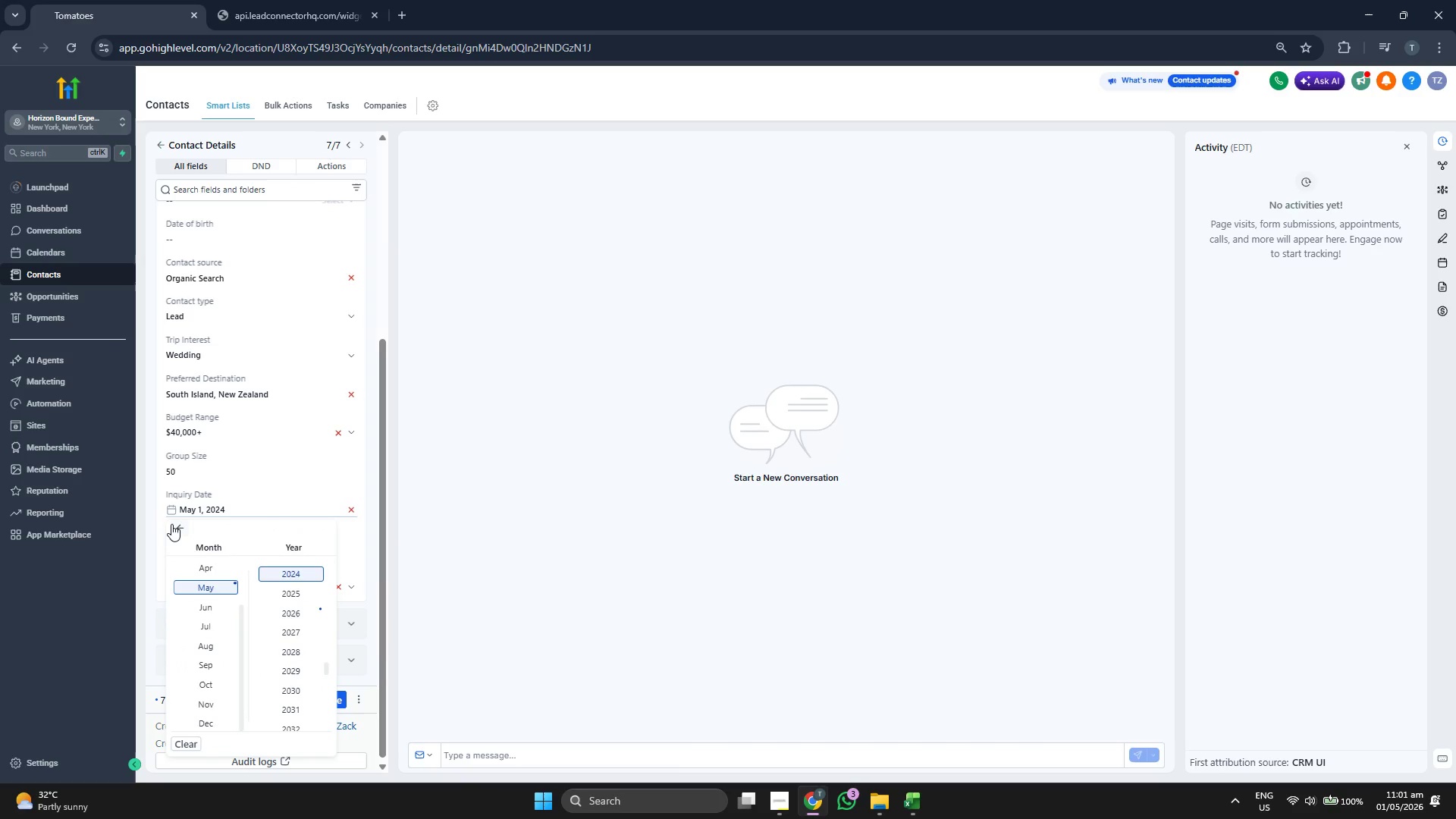 
left_click([171, 528])
 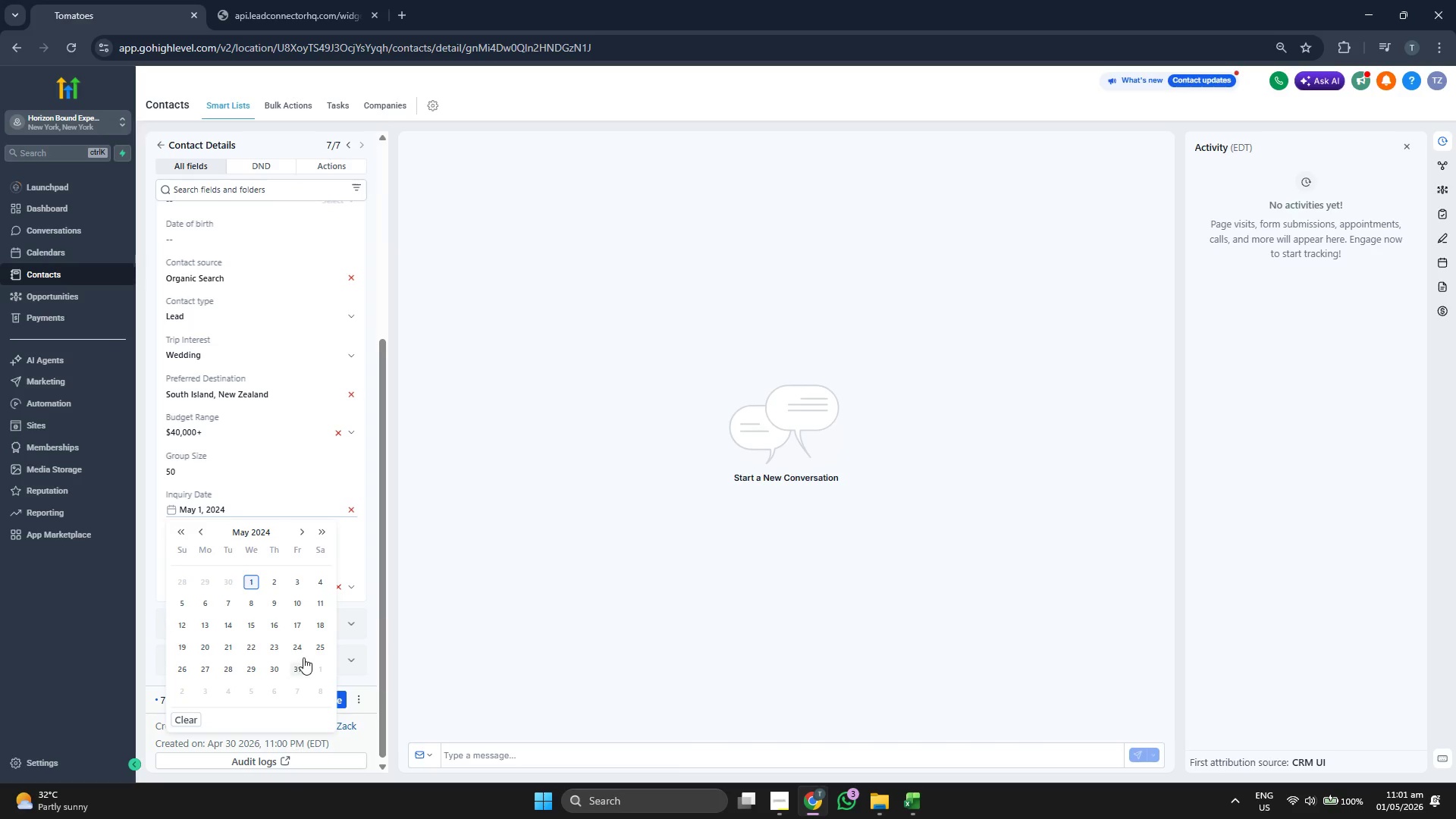 
left_click([246, 668])
 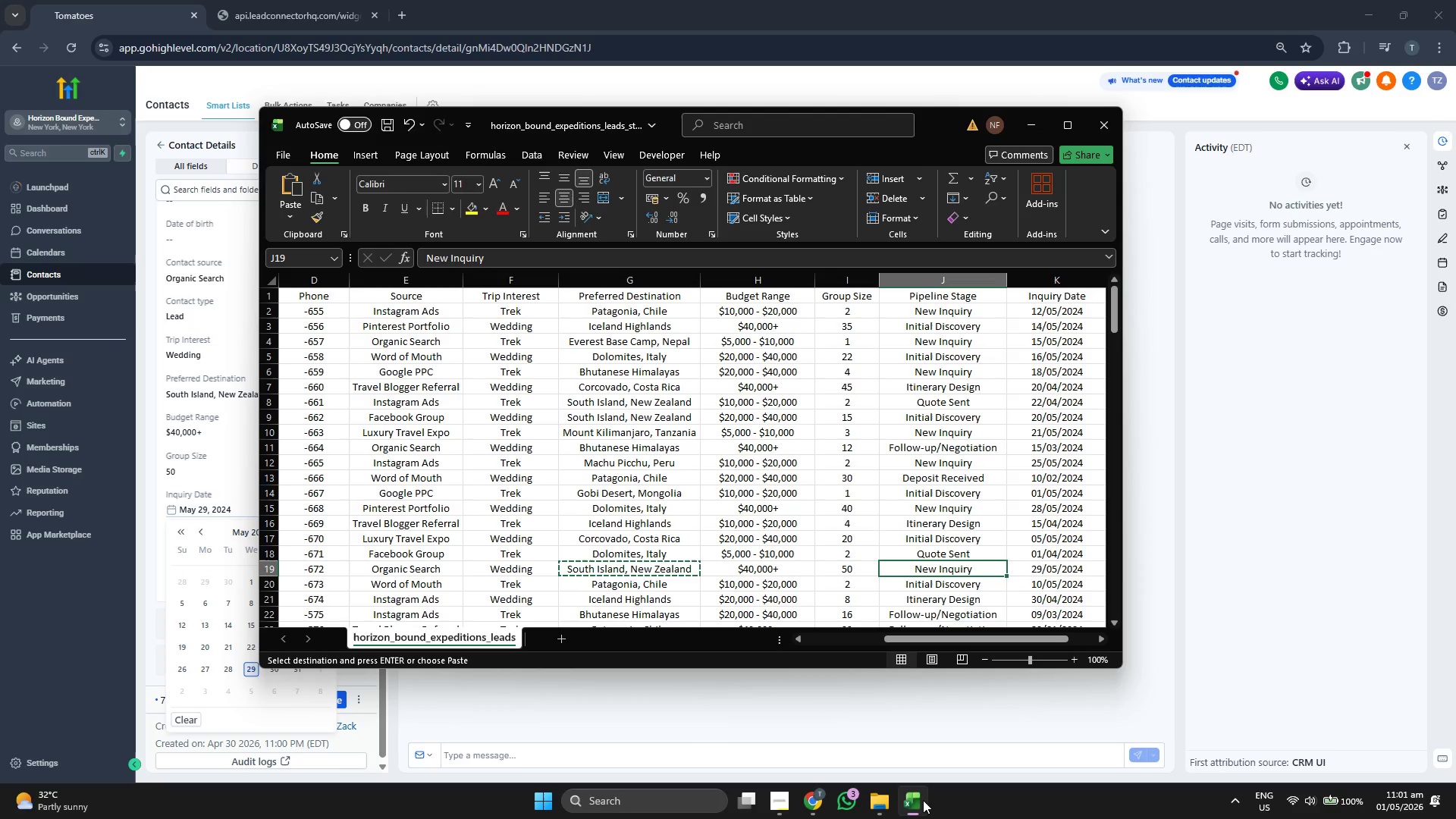 
key(ArrowLeft)
 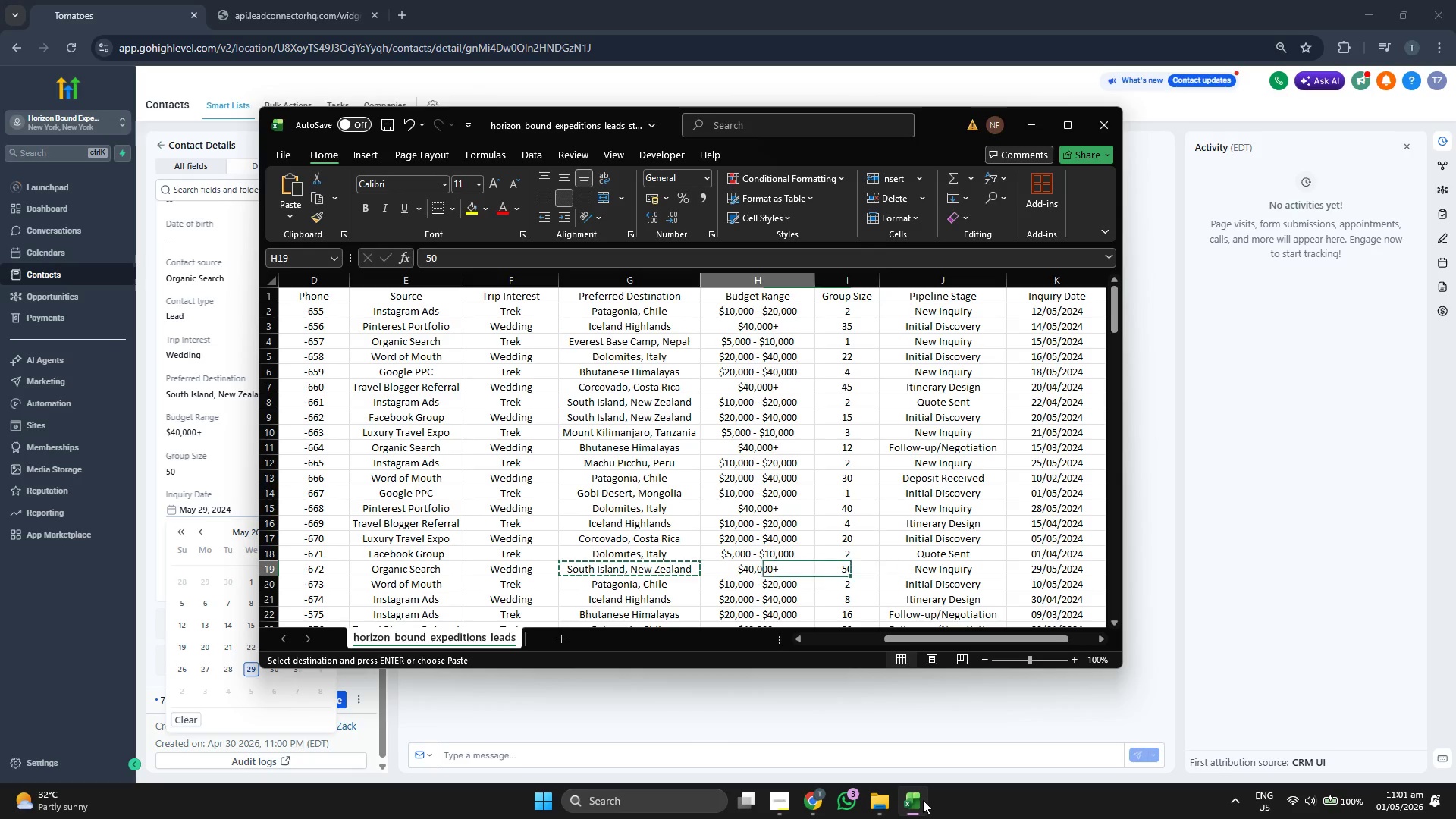 
key(ArrowLeft)
 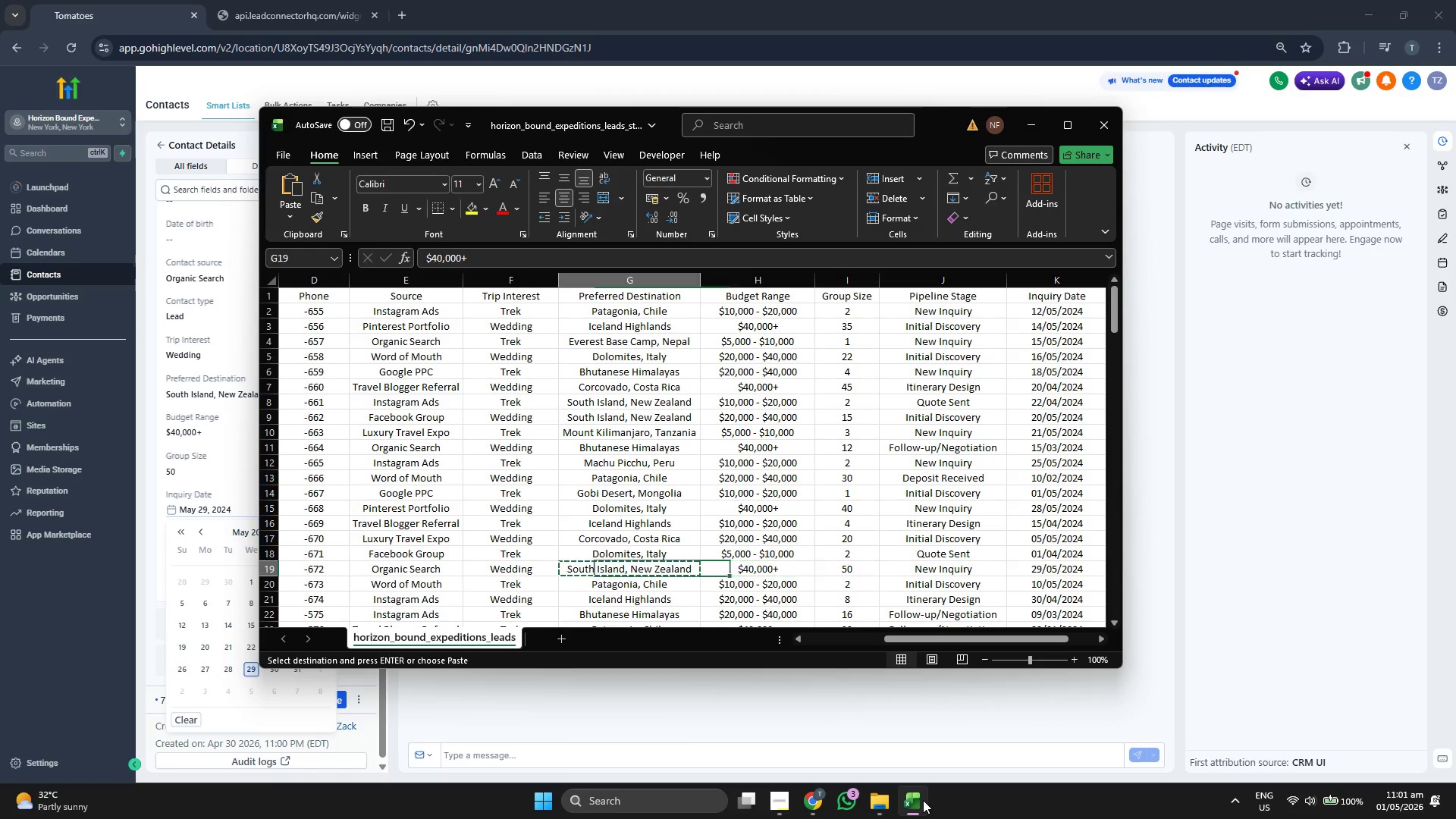 
key(ArrowLeft)
 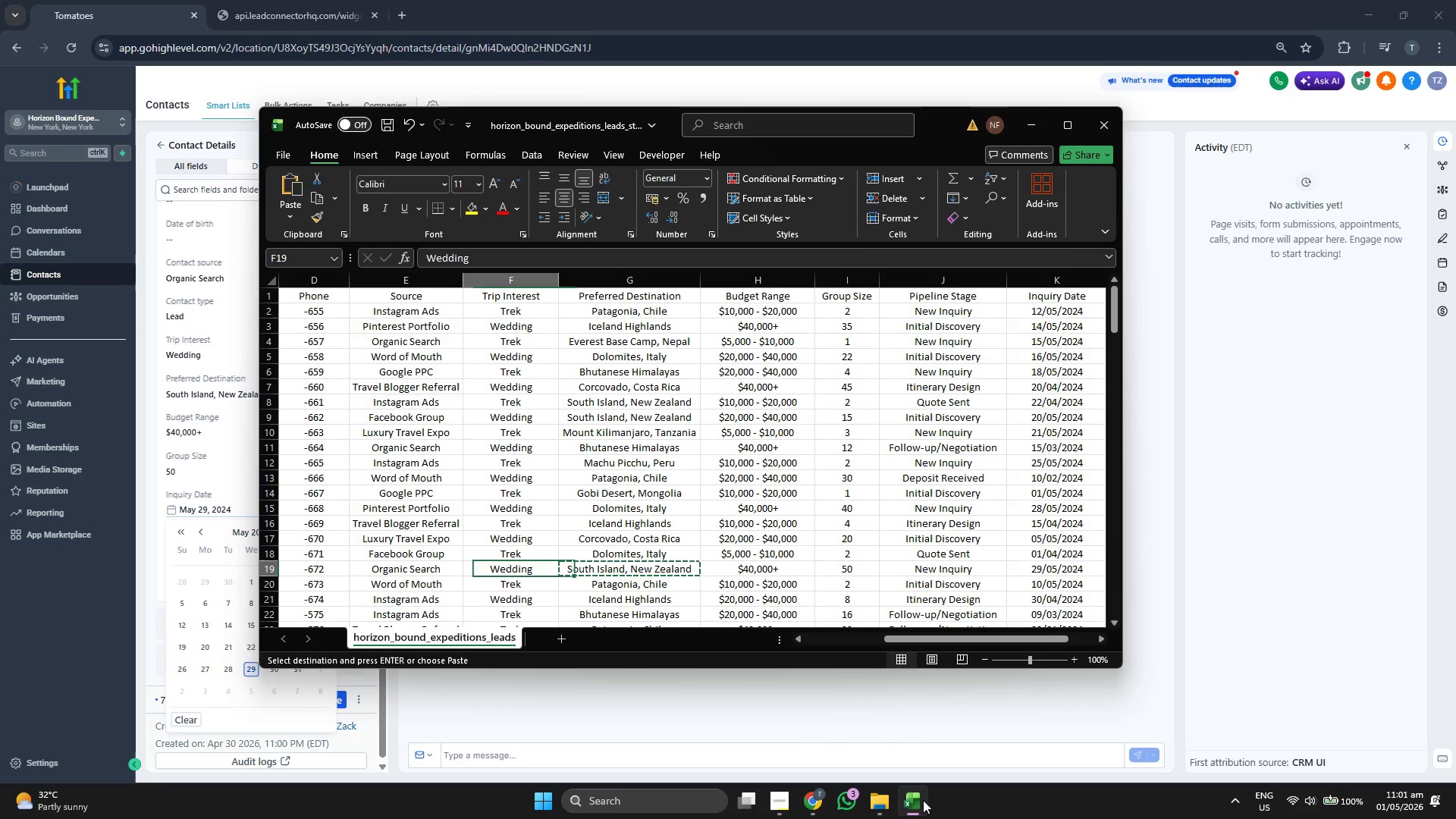 
key(ArrowLeft)
 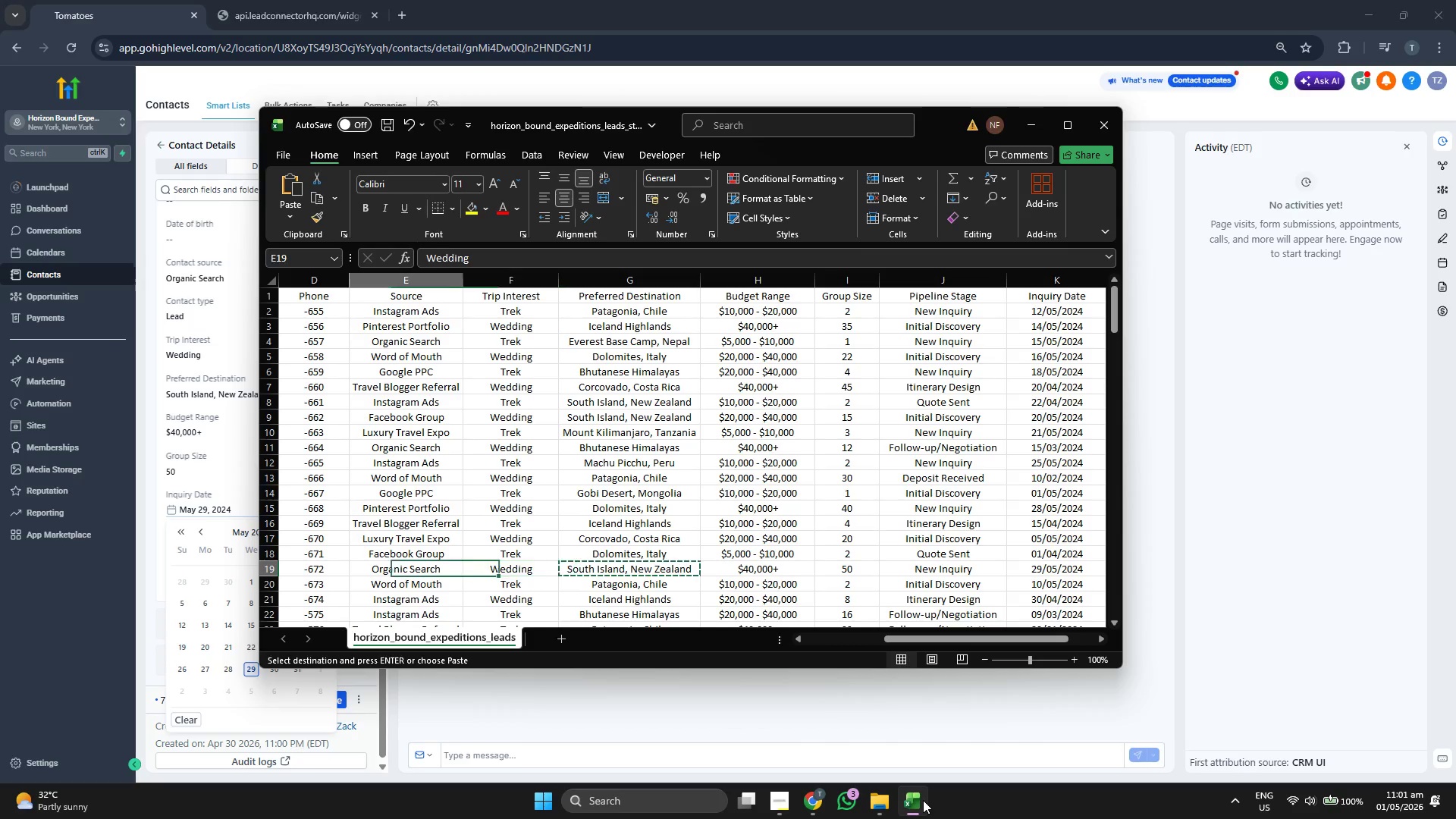 
key(ArrowLeft)
 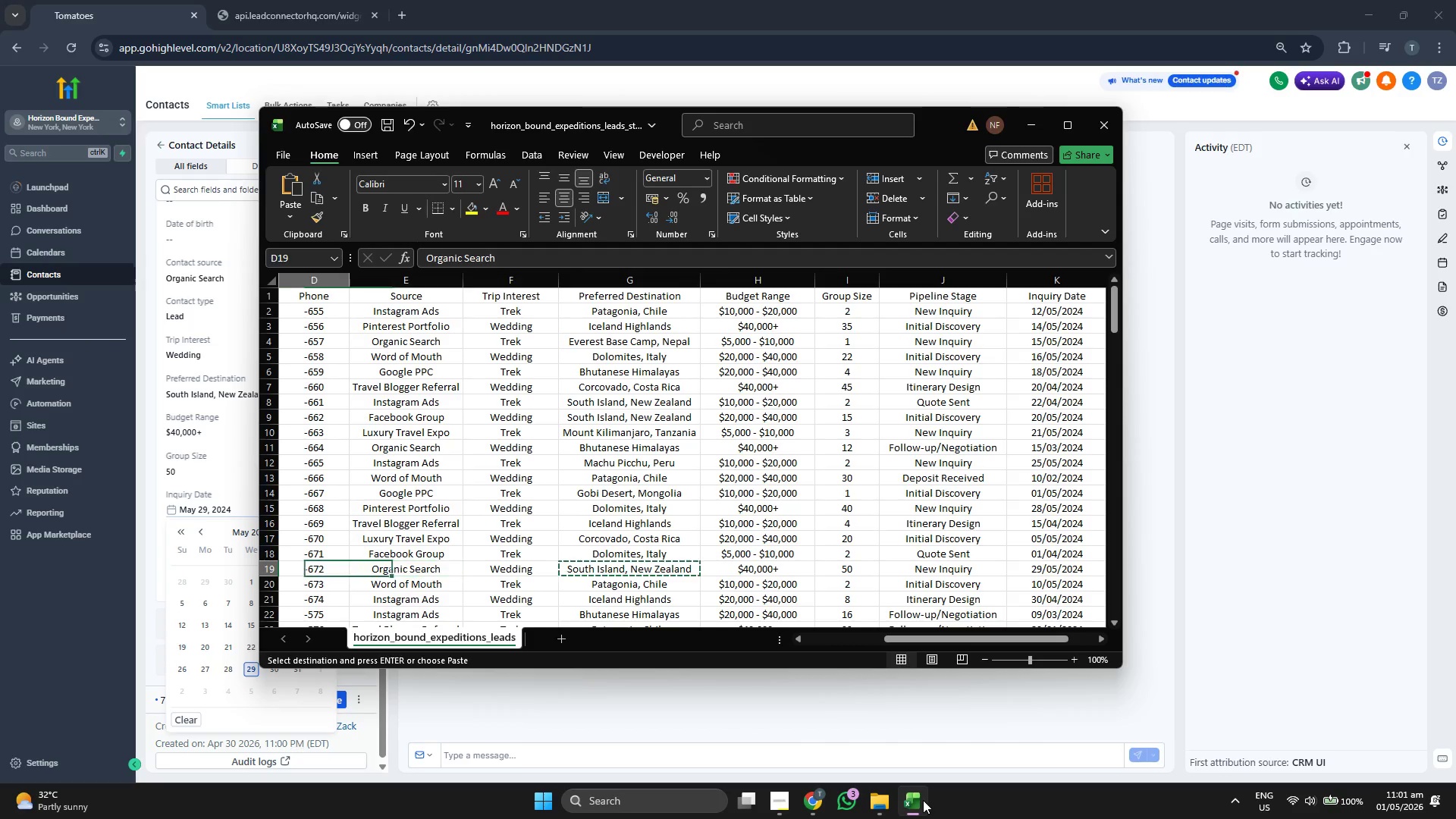 
key(ArrowLeft)
 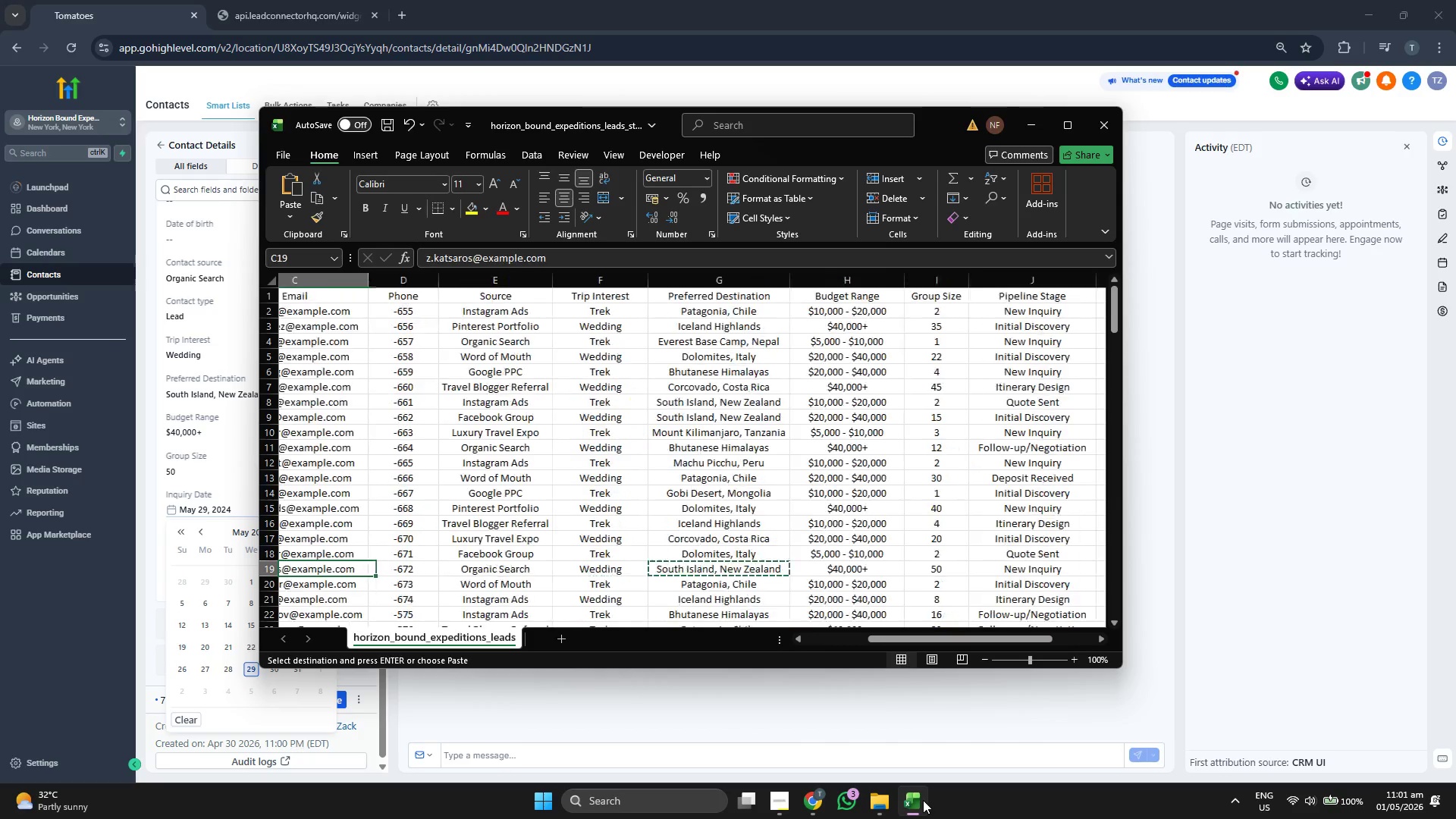 
key(ArrowLeft)
 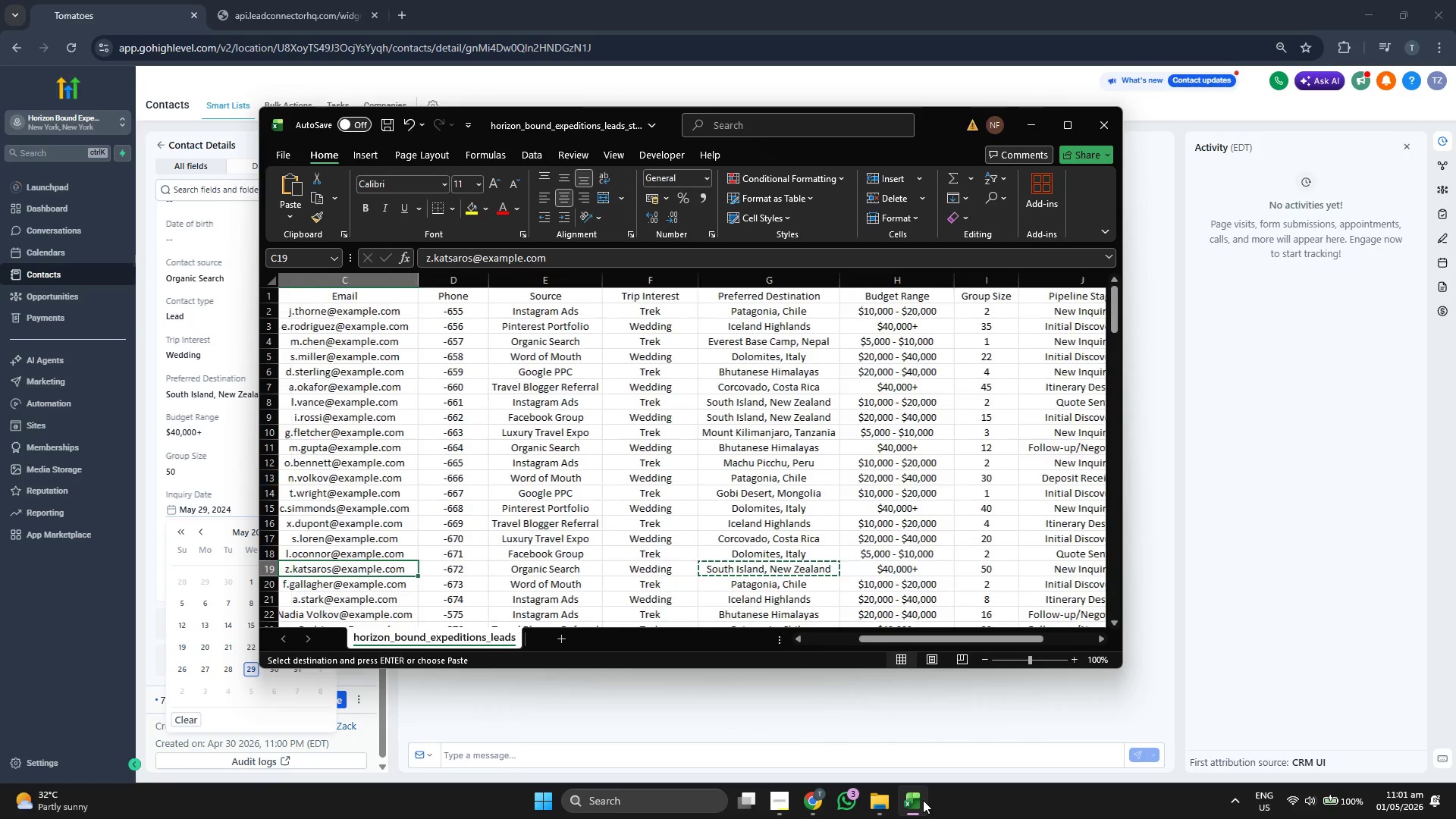 
key(ArrowLeft)
 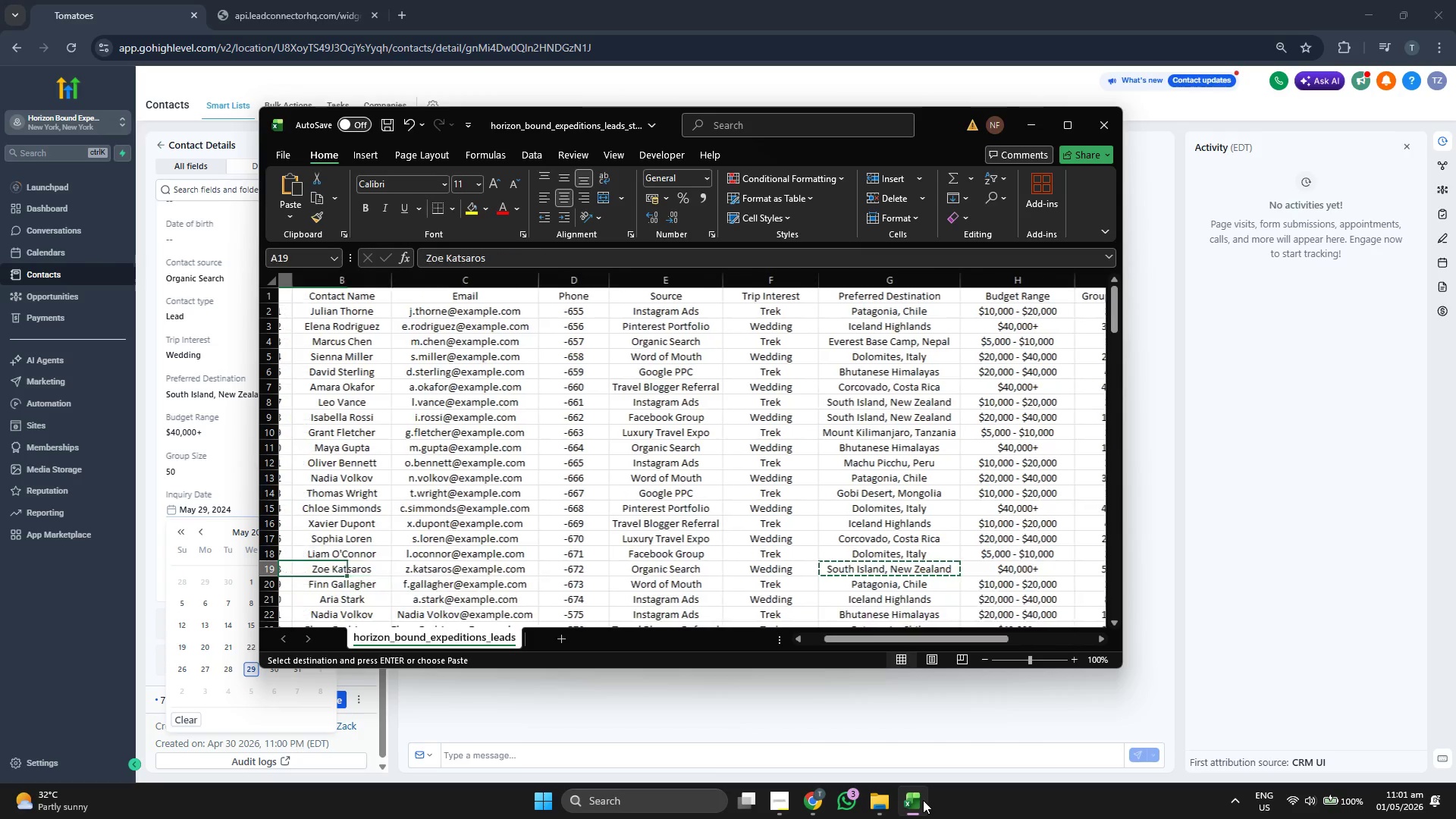 
key(ArrowLeft)
 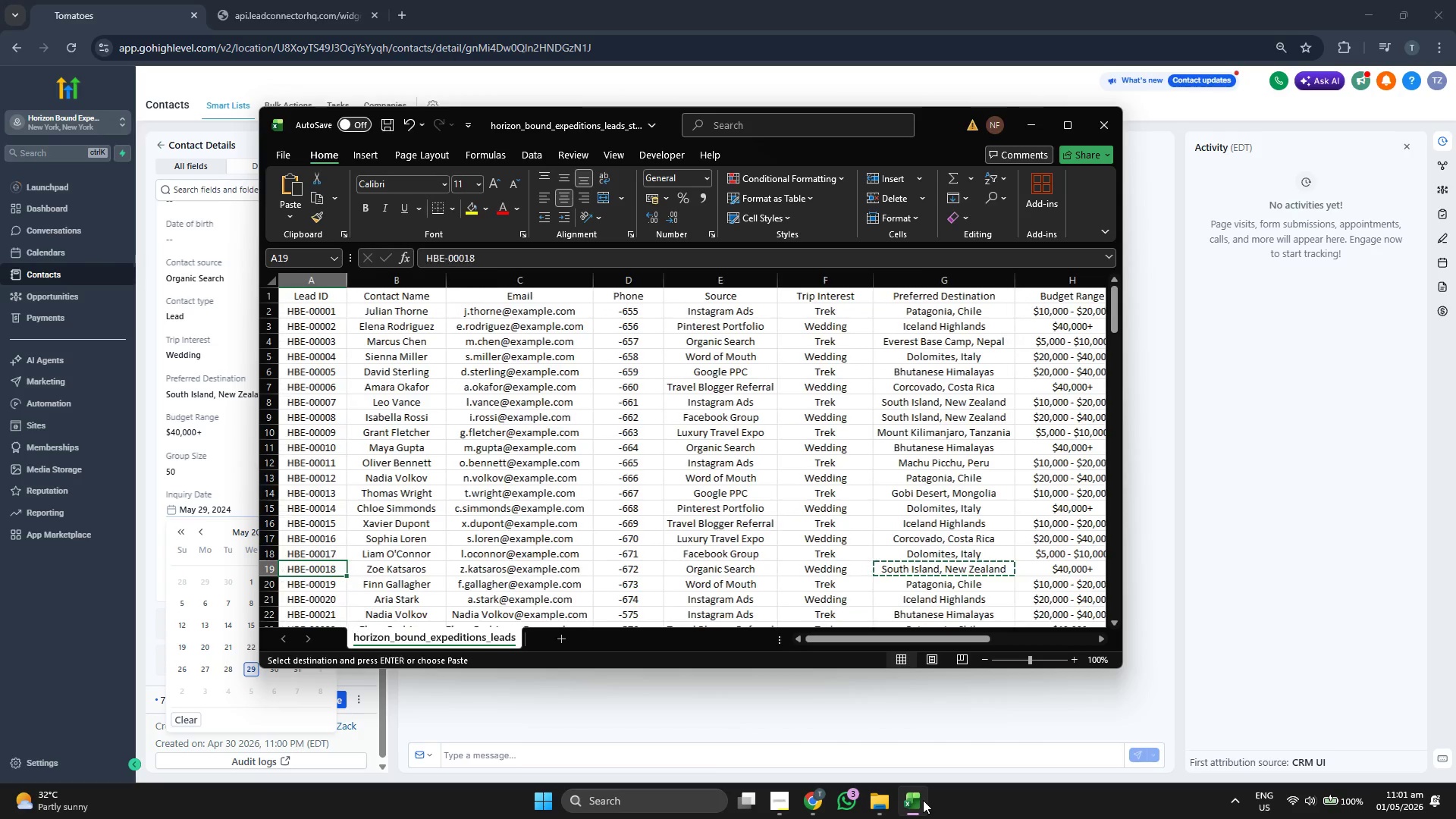 
key(ArrowLeft)
 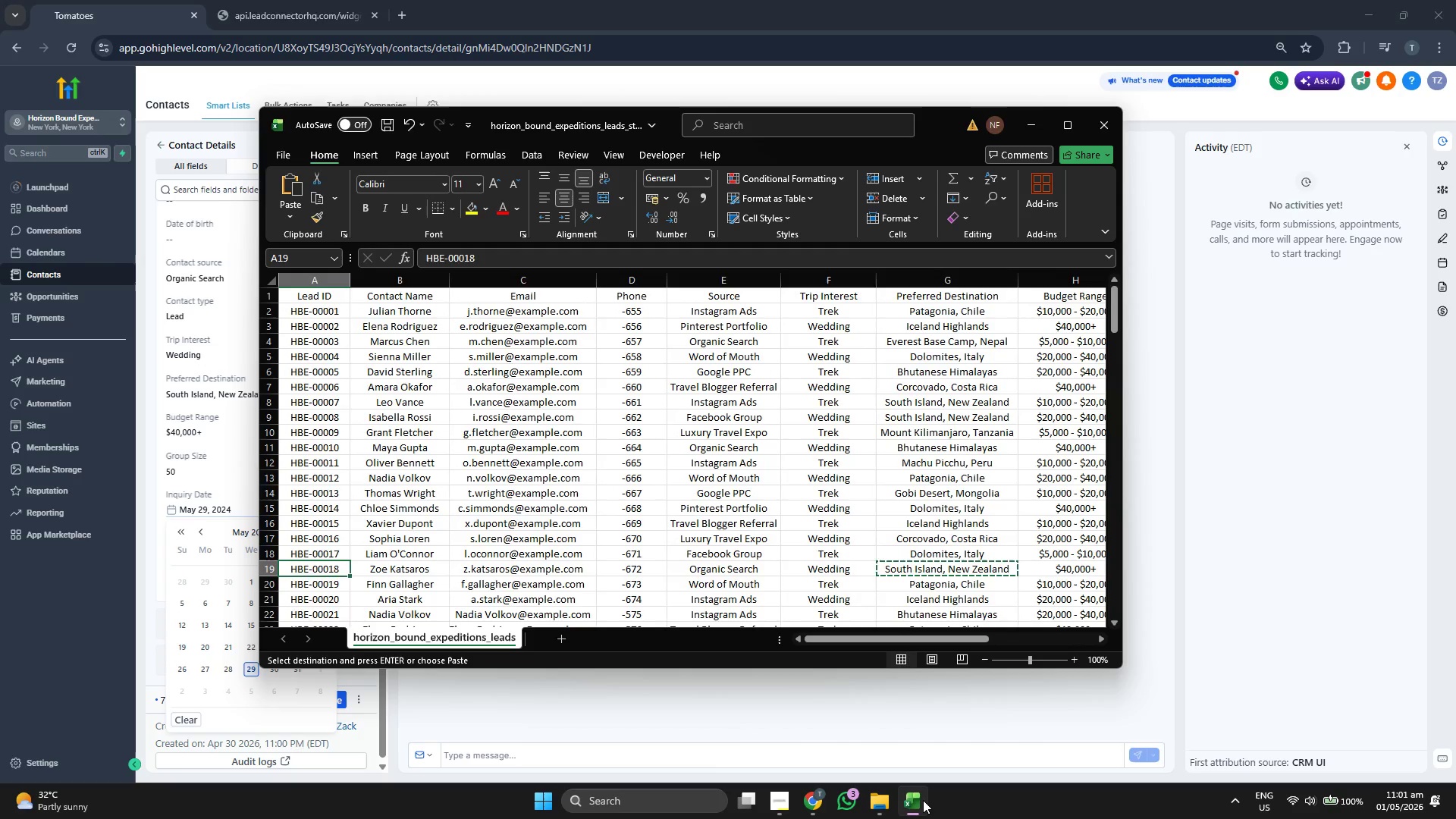 
key(ArrowLeft)
 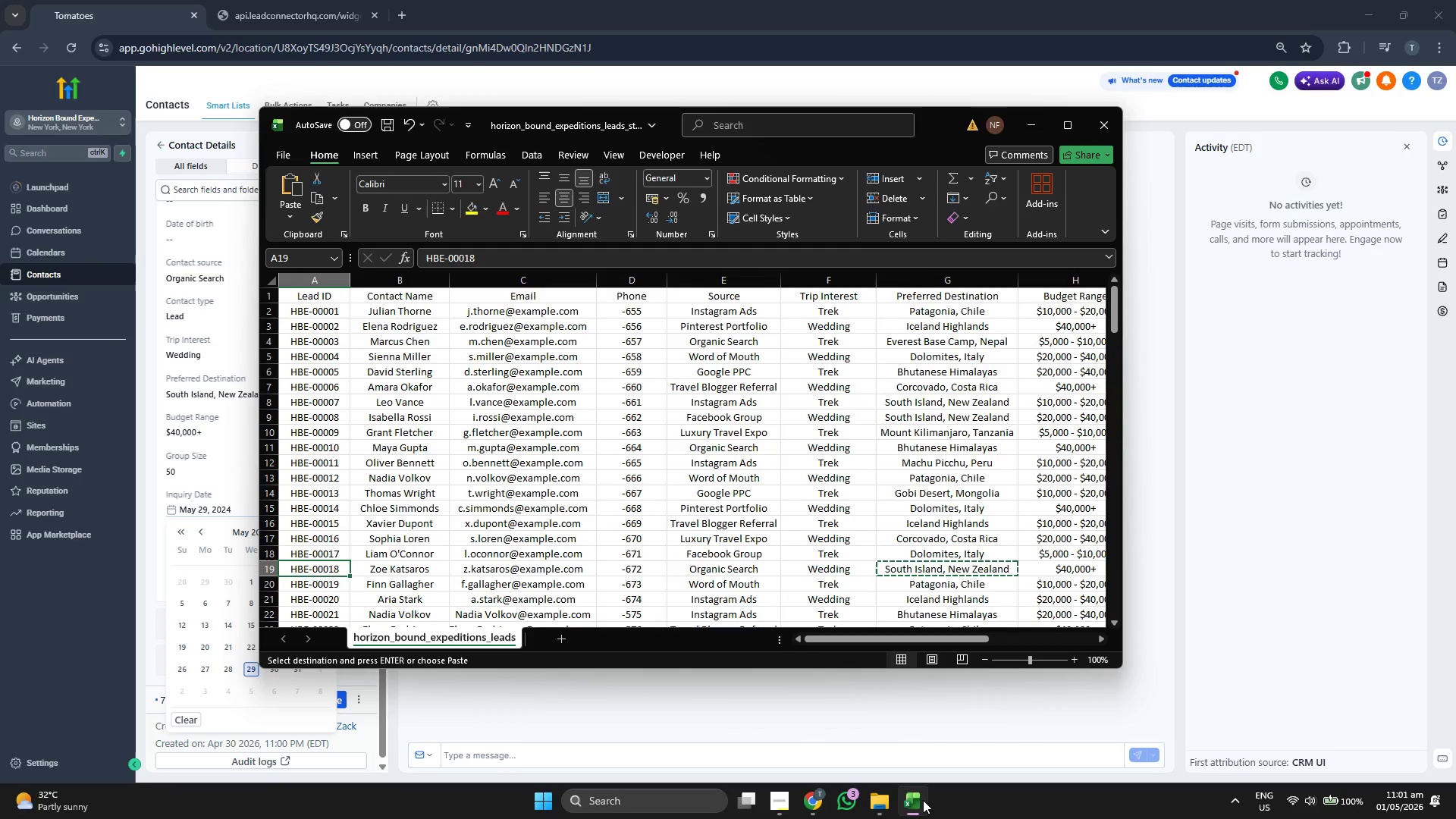 
key(Control+ControlLeft)
 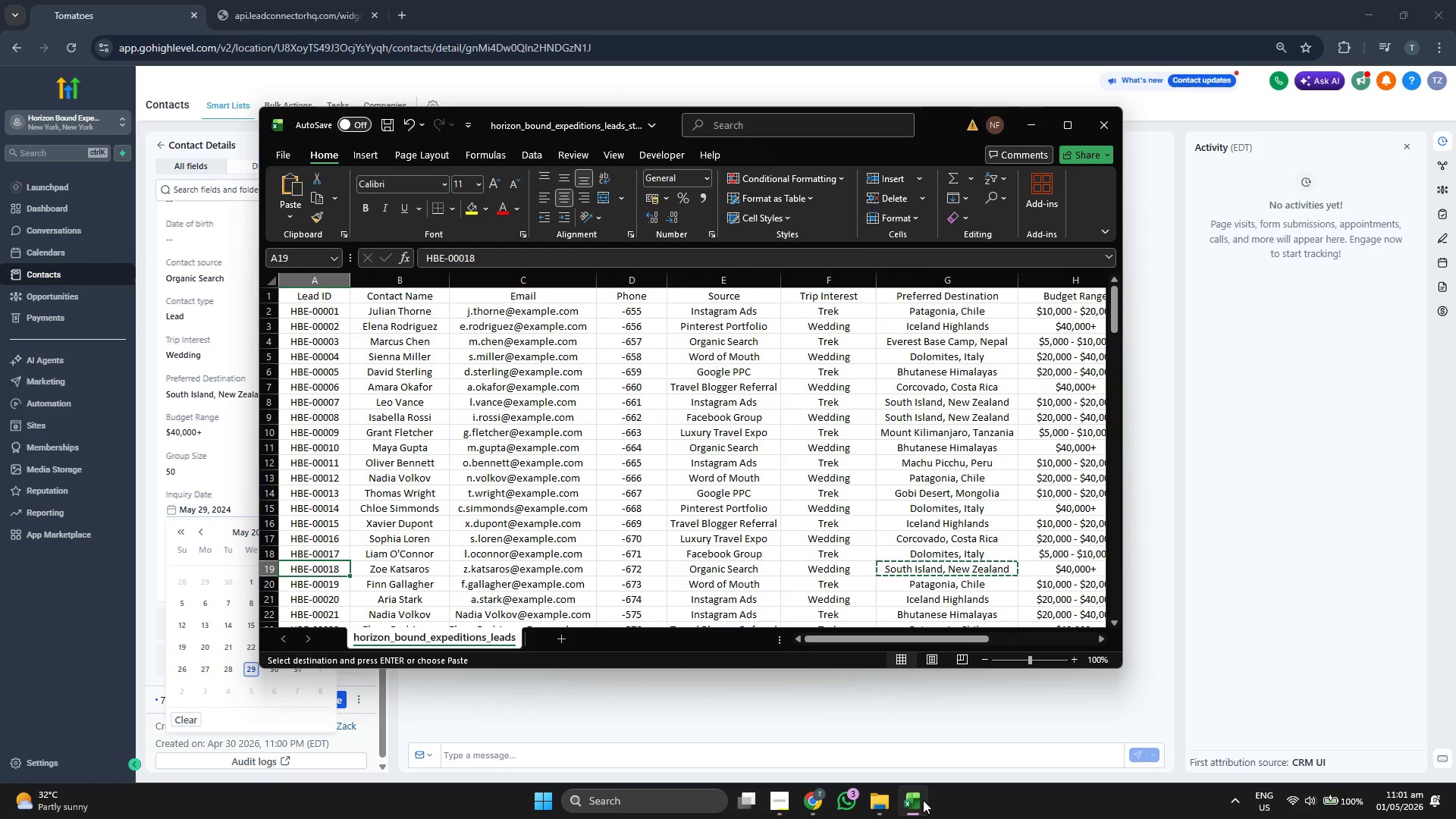 
key(Control+C)
 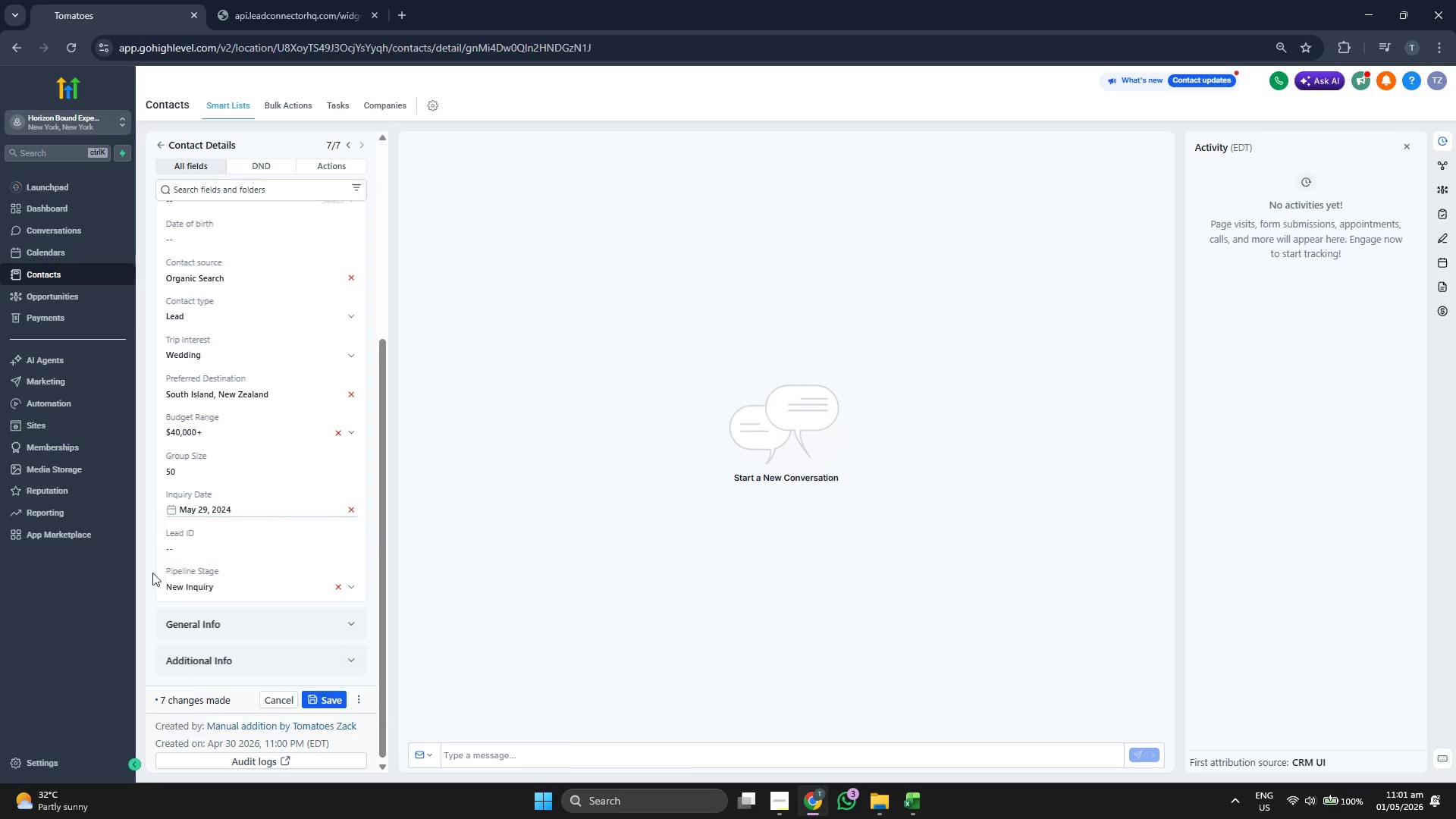 
left_click([233, 554])
 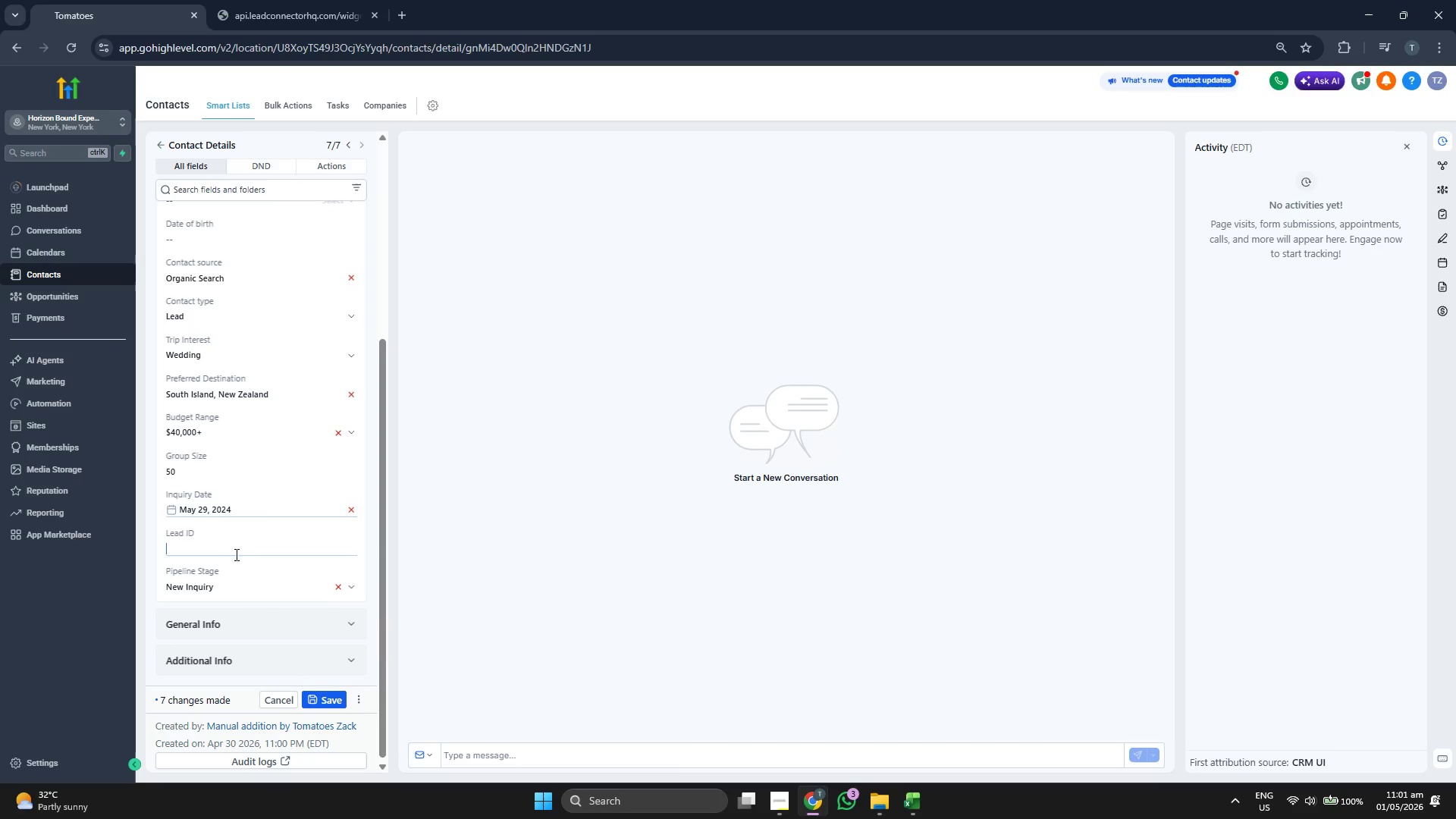 
key(Control+ControlLeft)
 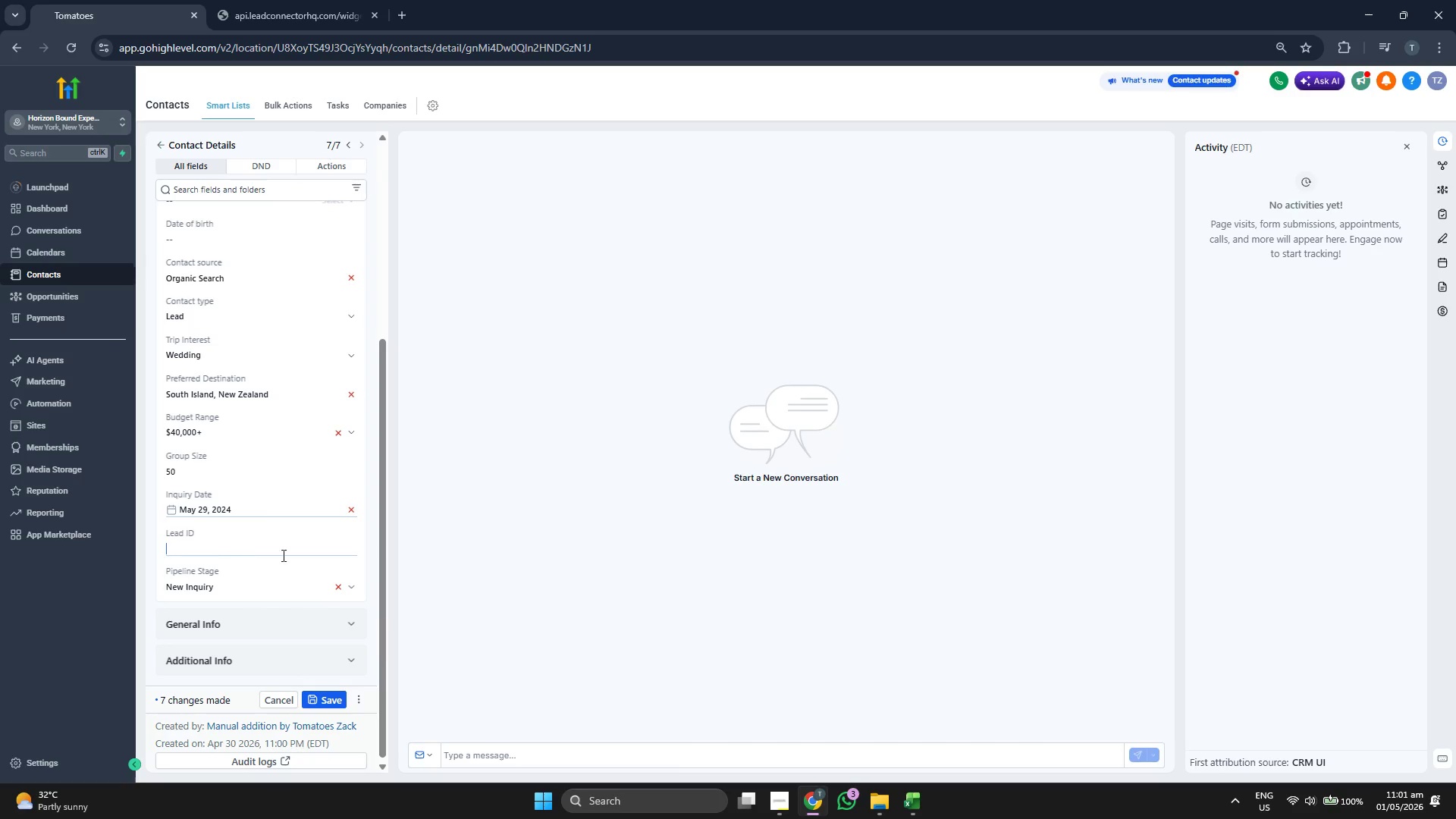 
key(Control+V)
 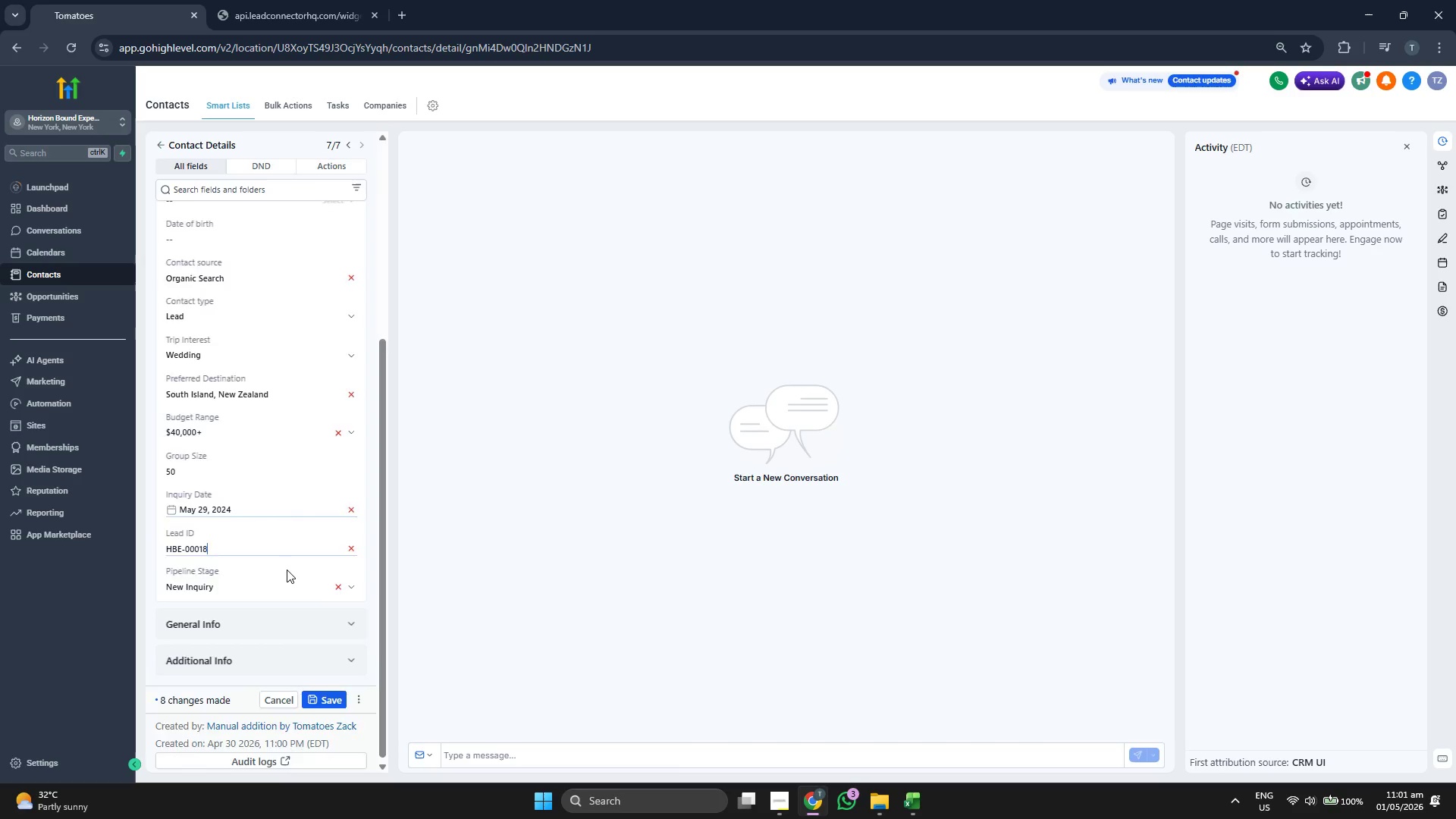 
scroll: coordinate [287, 570], scroll_direction: up, amount: 4.0
 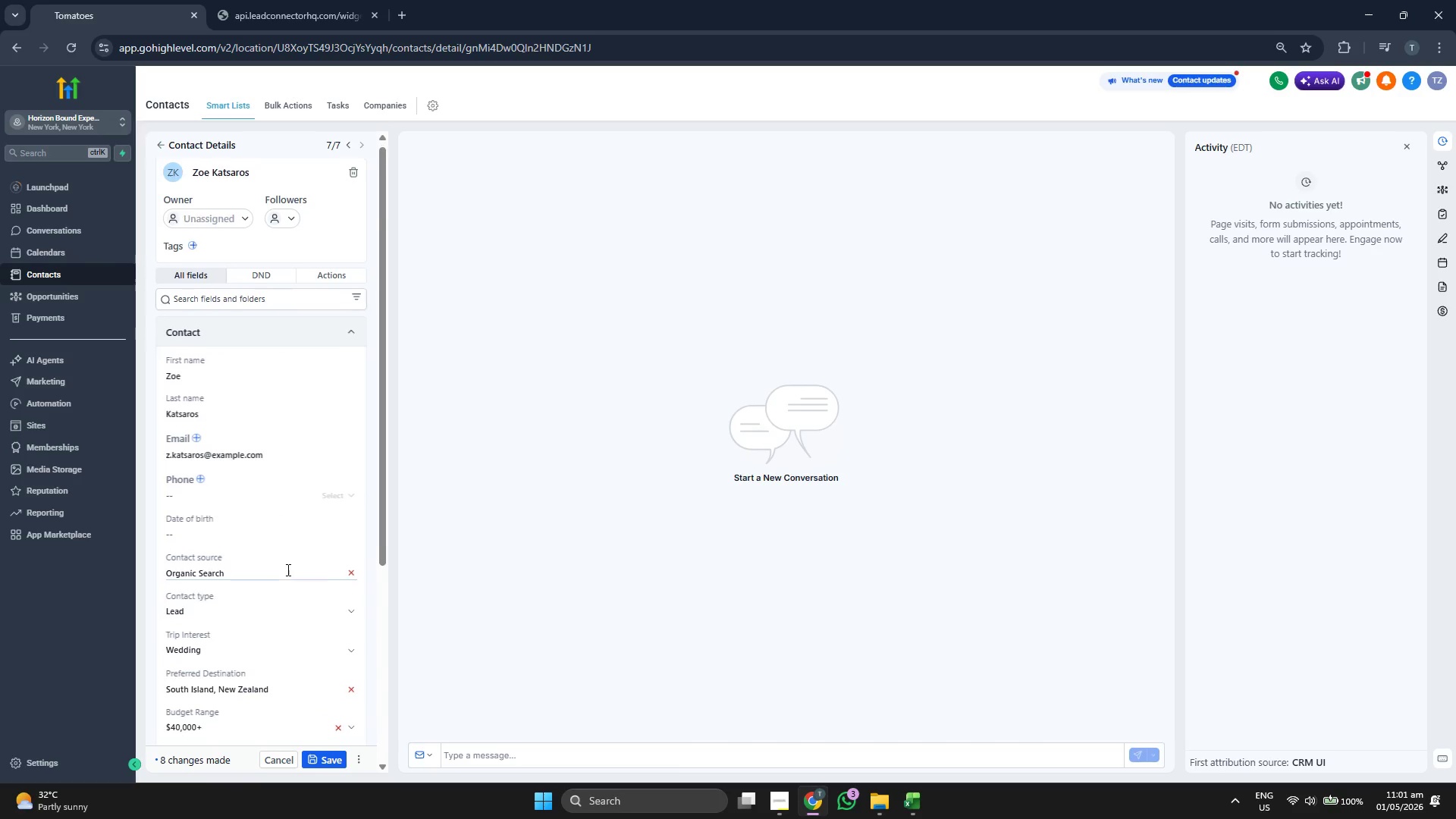 
scroll: coordinate [287, 570], scroll_direction: down, amount: 2.0
 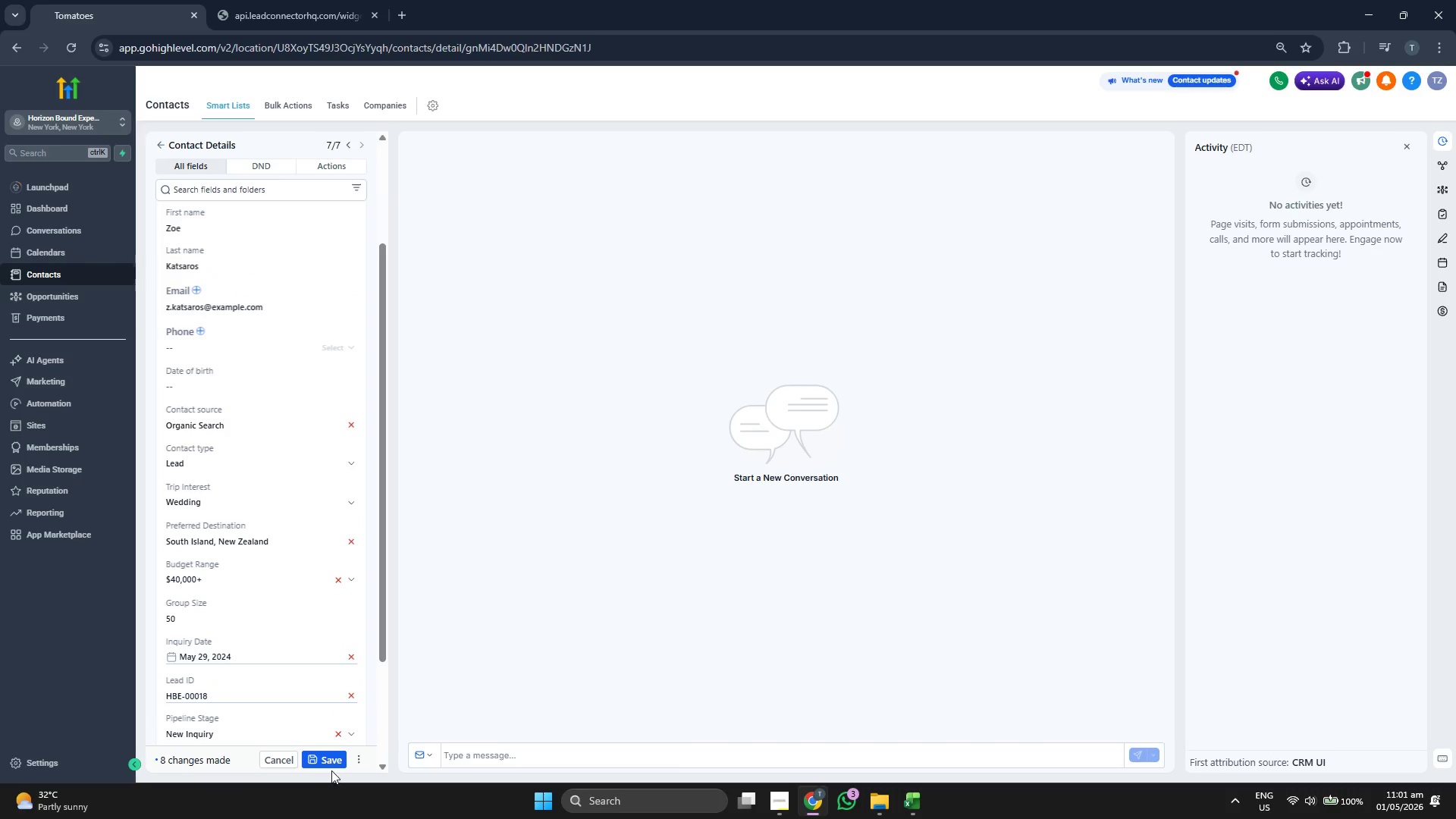 
left_click([331, 764])
 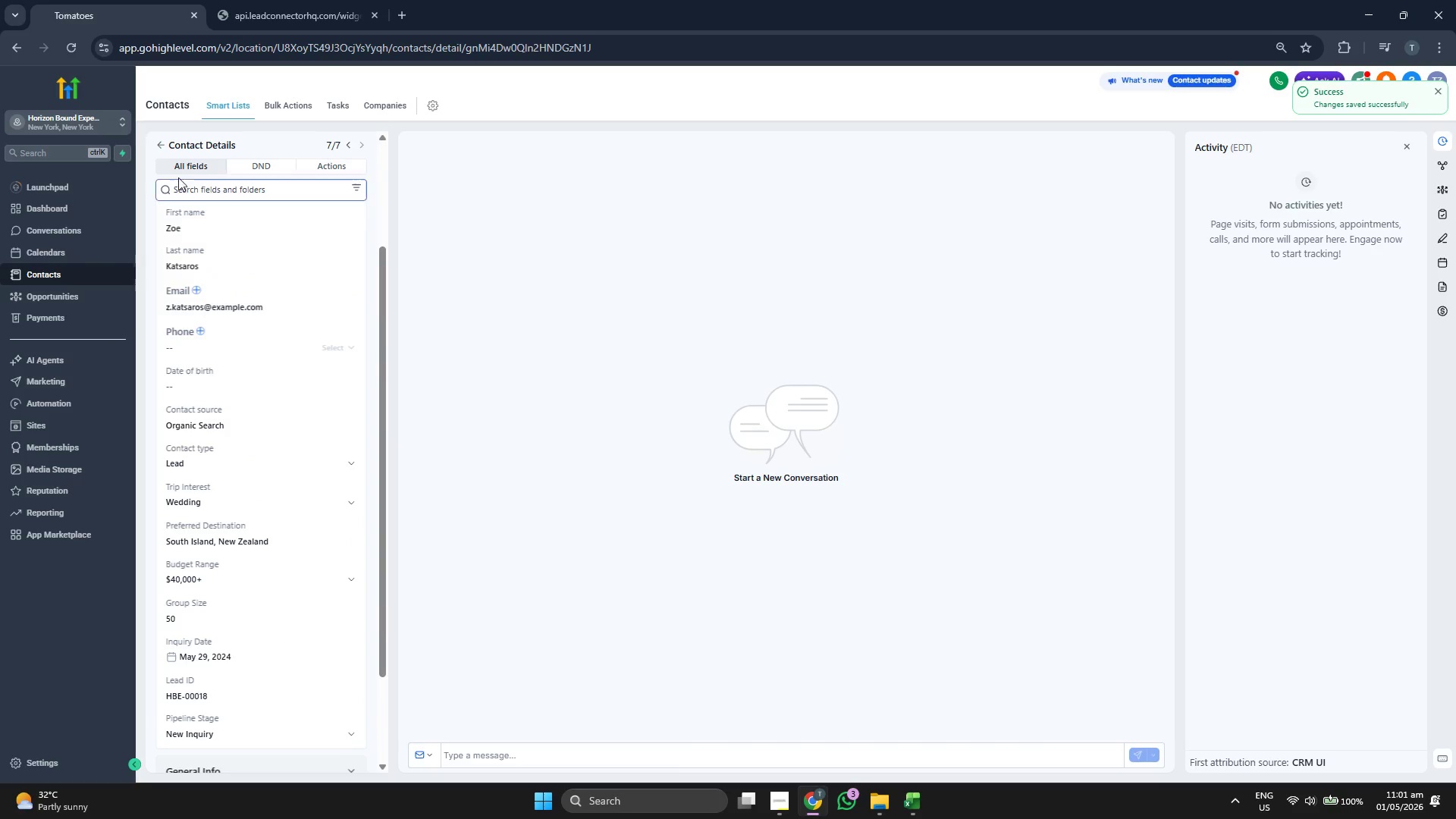 
left_click([164, 149])
 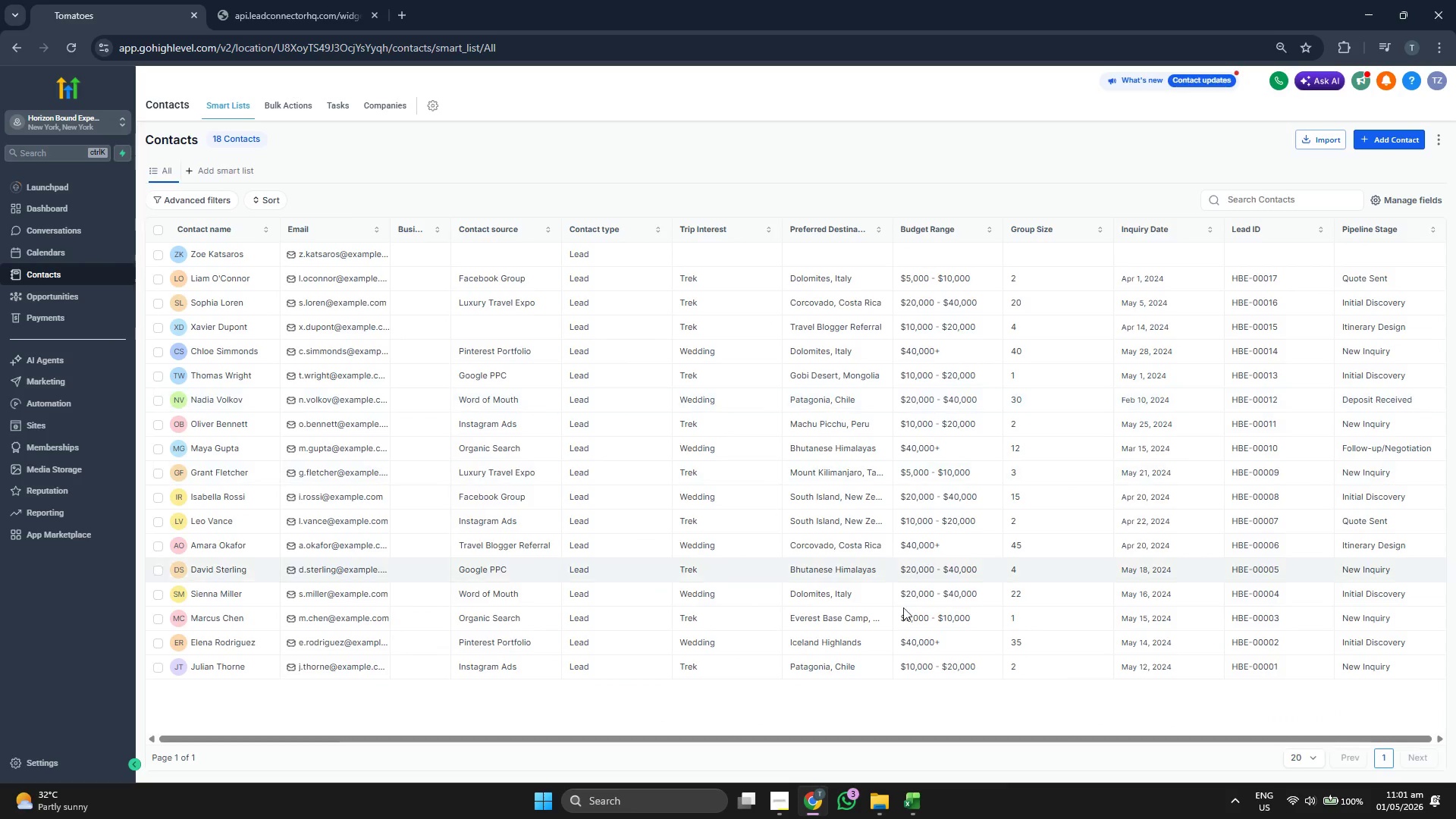 
wait(5.41)
 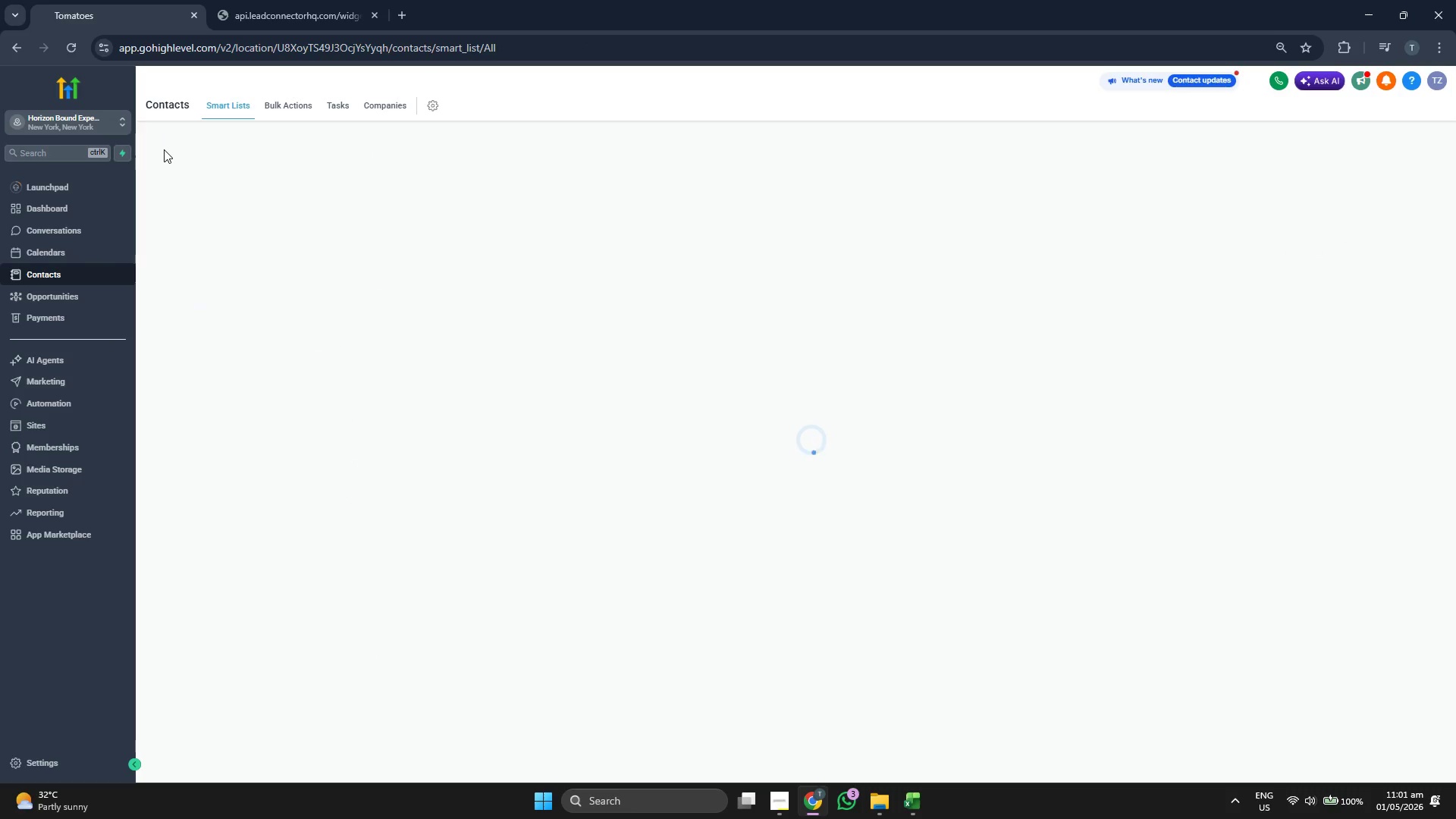 
left_click([923, 811])
 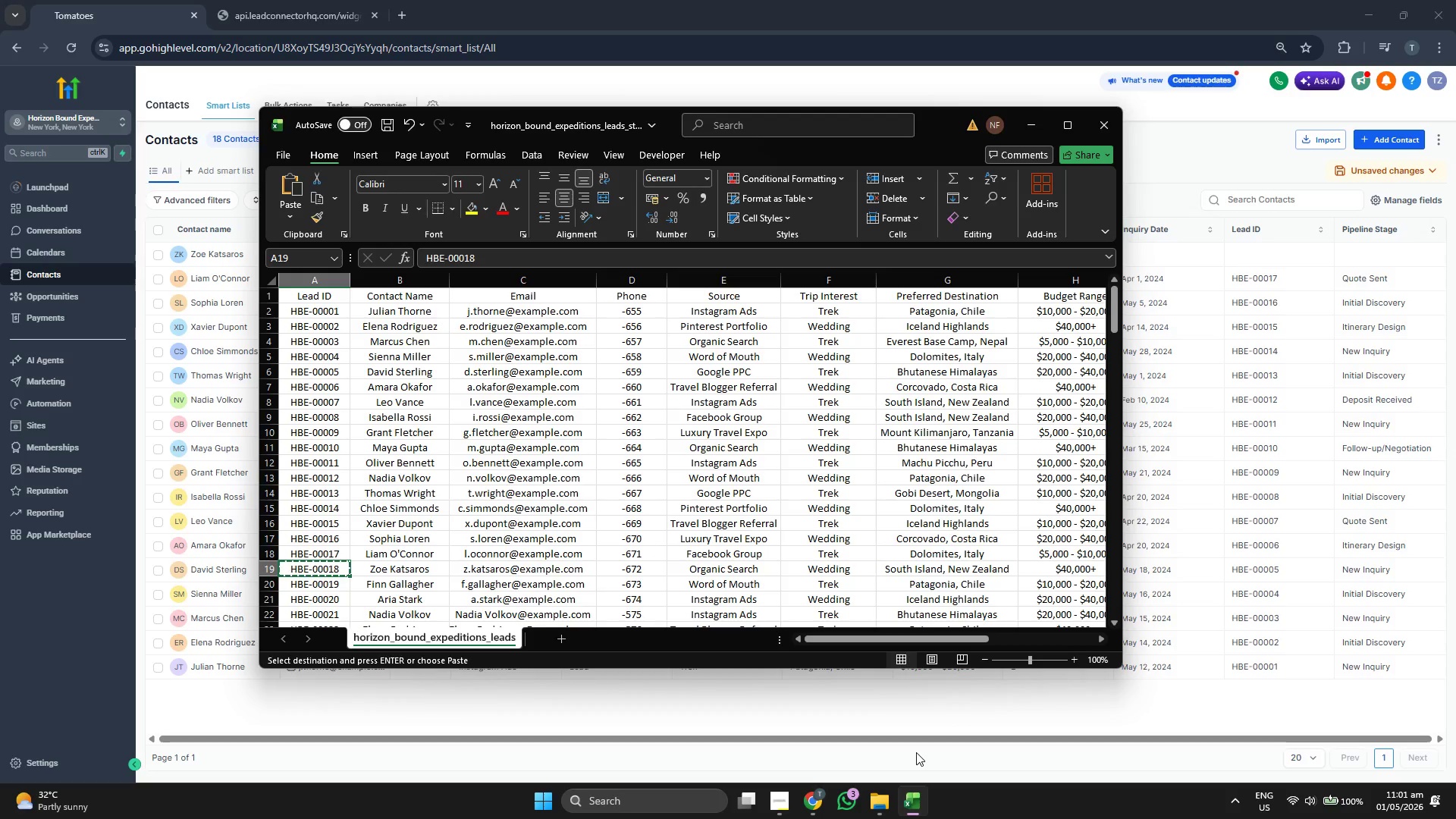 
key(ArrowDown)
 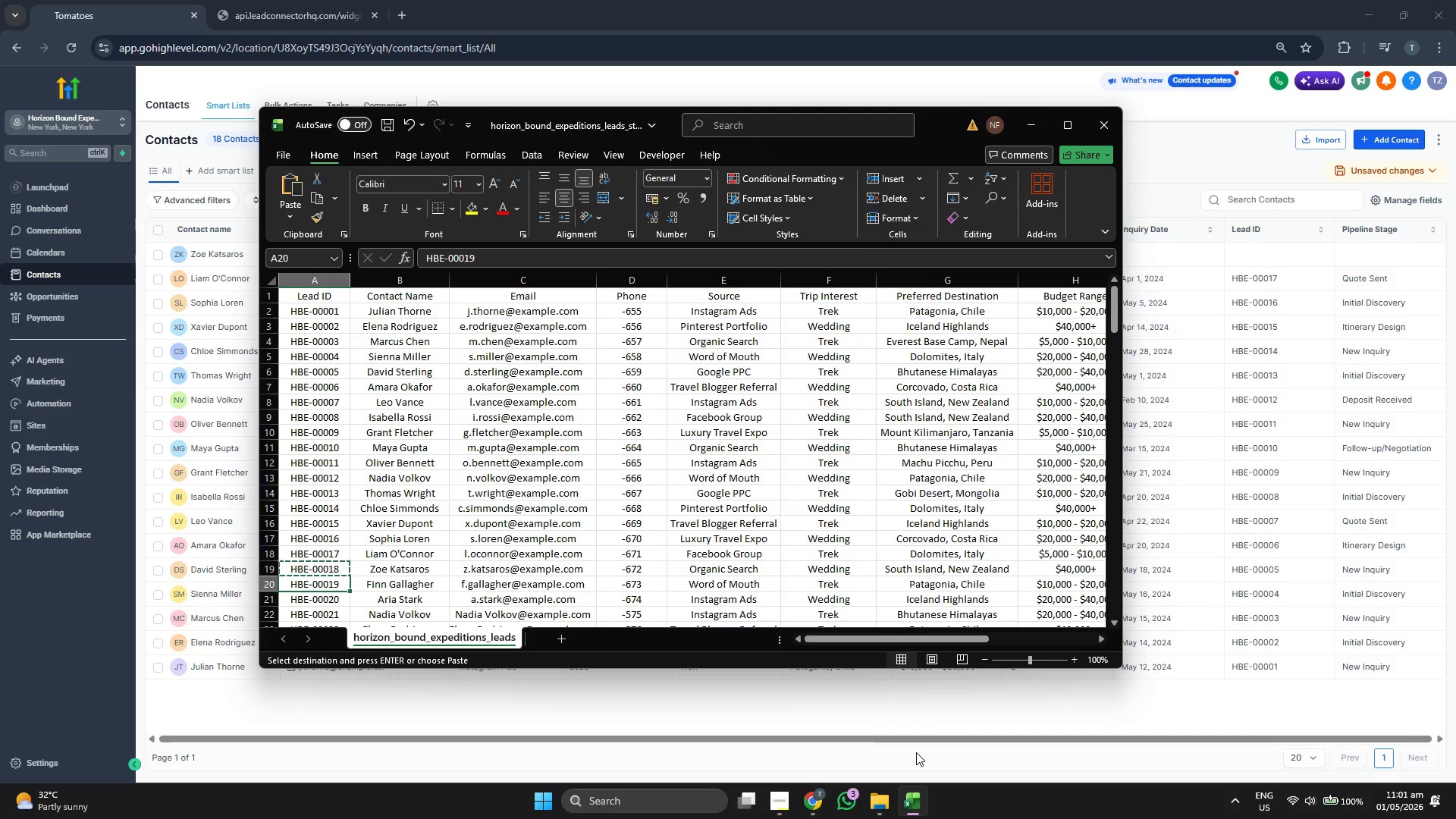 
key(ArrowRight)
 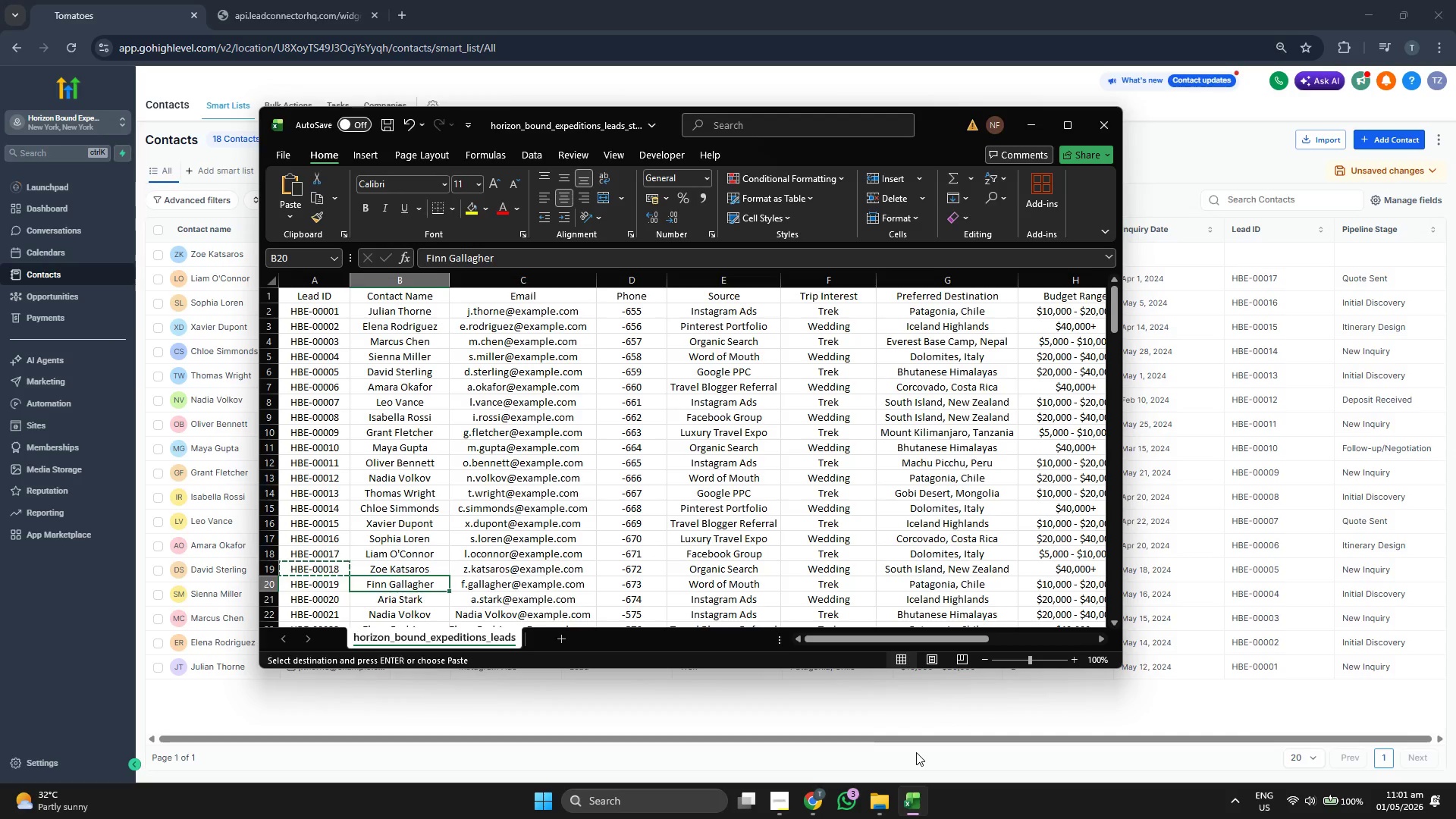 
key(ArrowRight)
 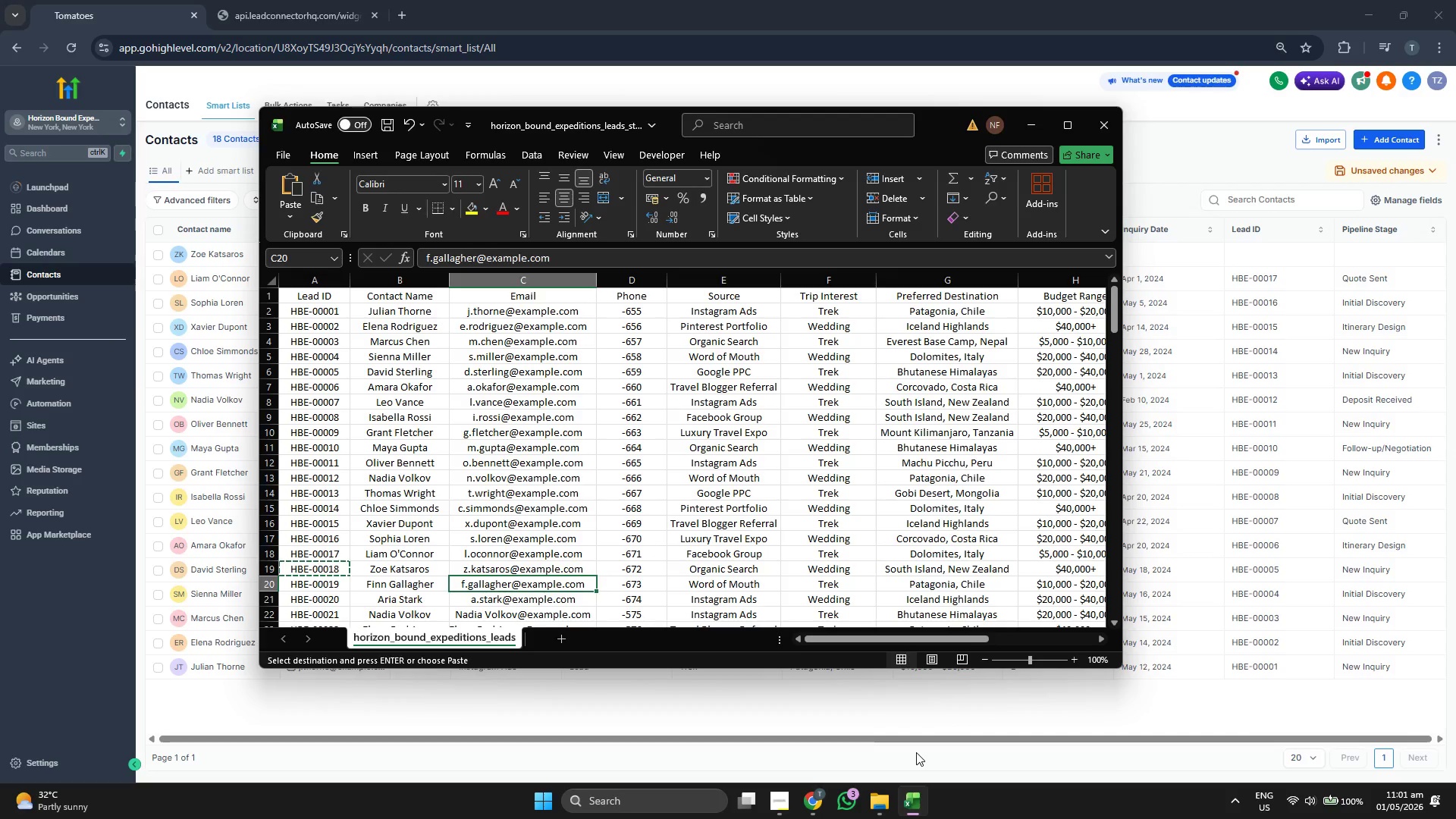 
key(Control+ControlLeft)
 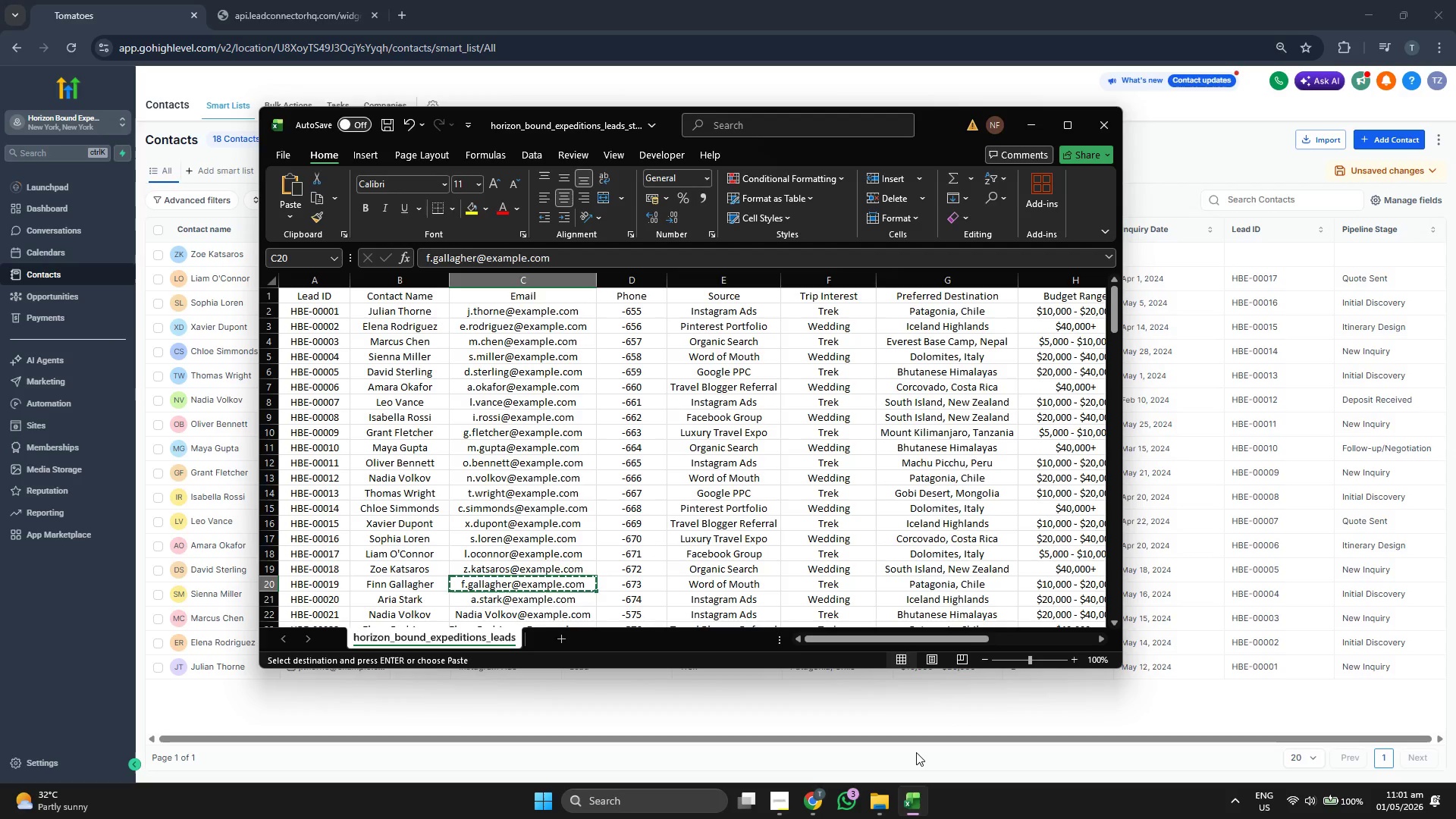 
key(Control+C)
 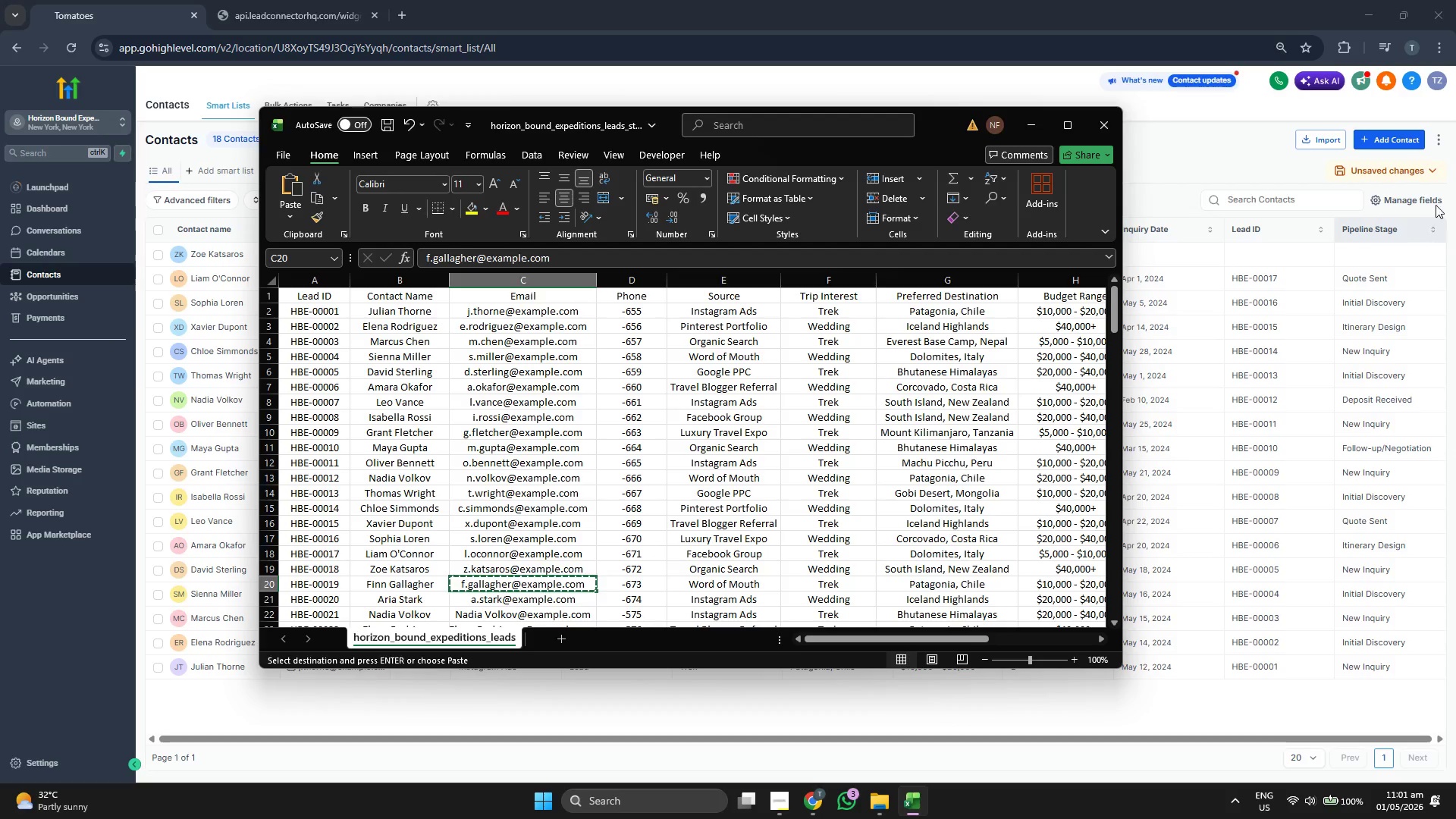 
left_click([1401, 141])
 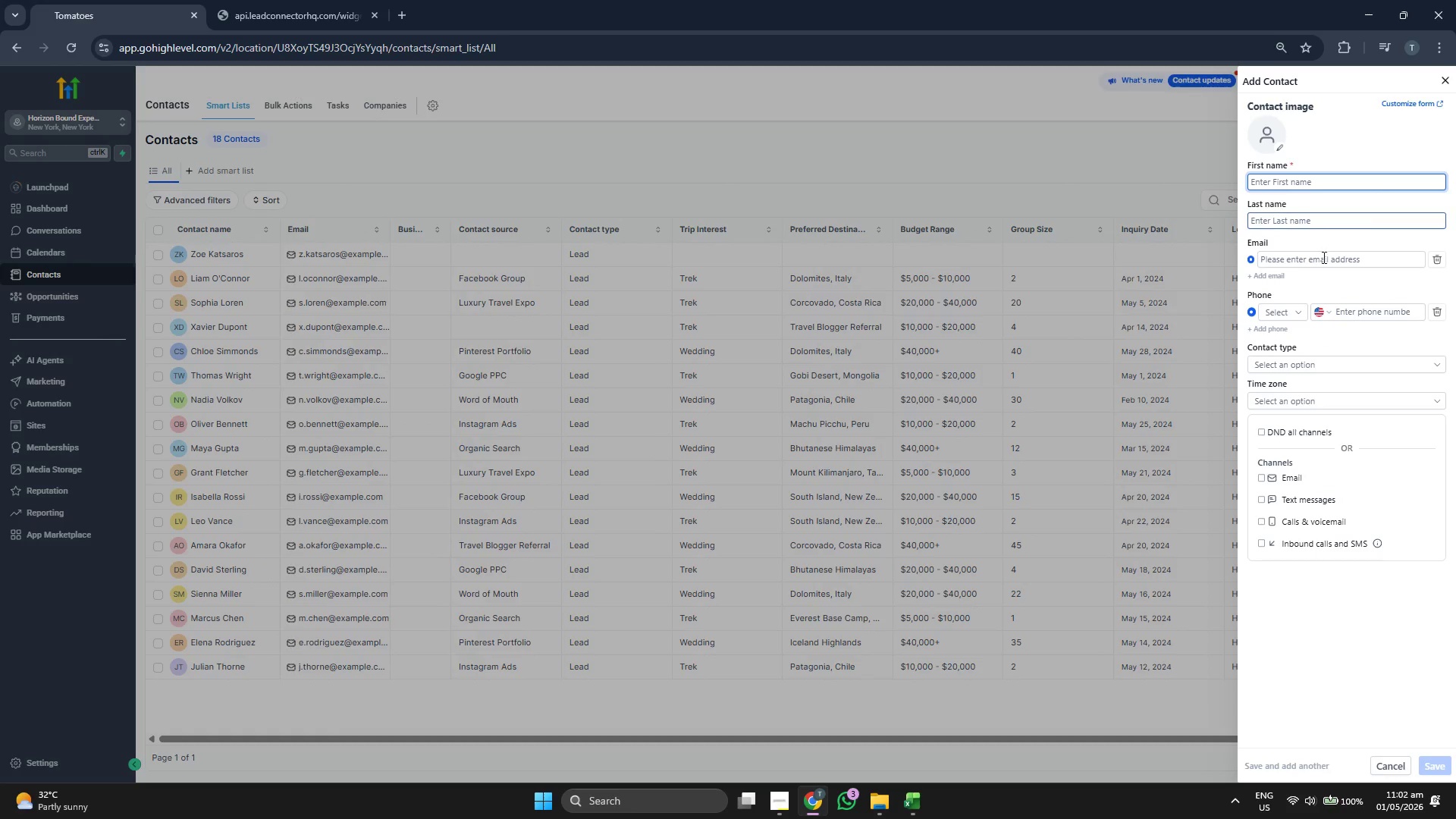 
left_click([1320, 262])
 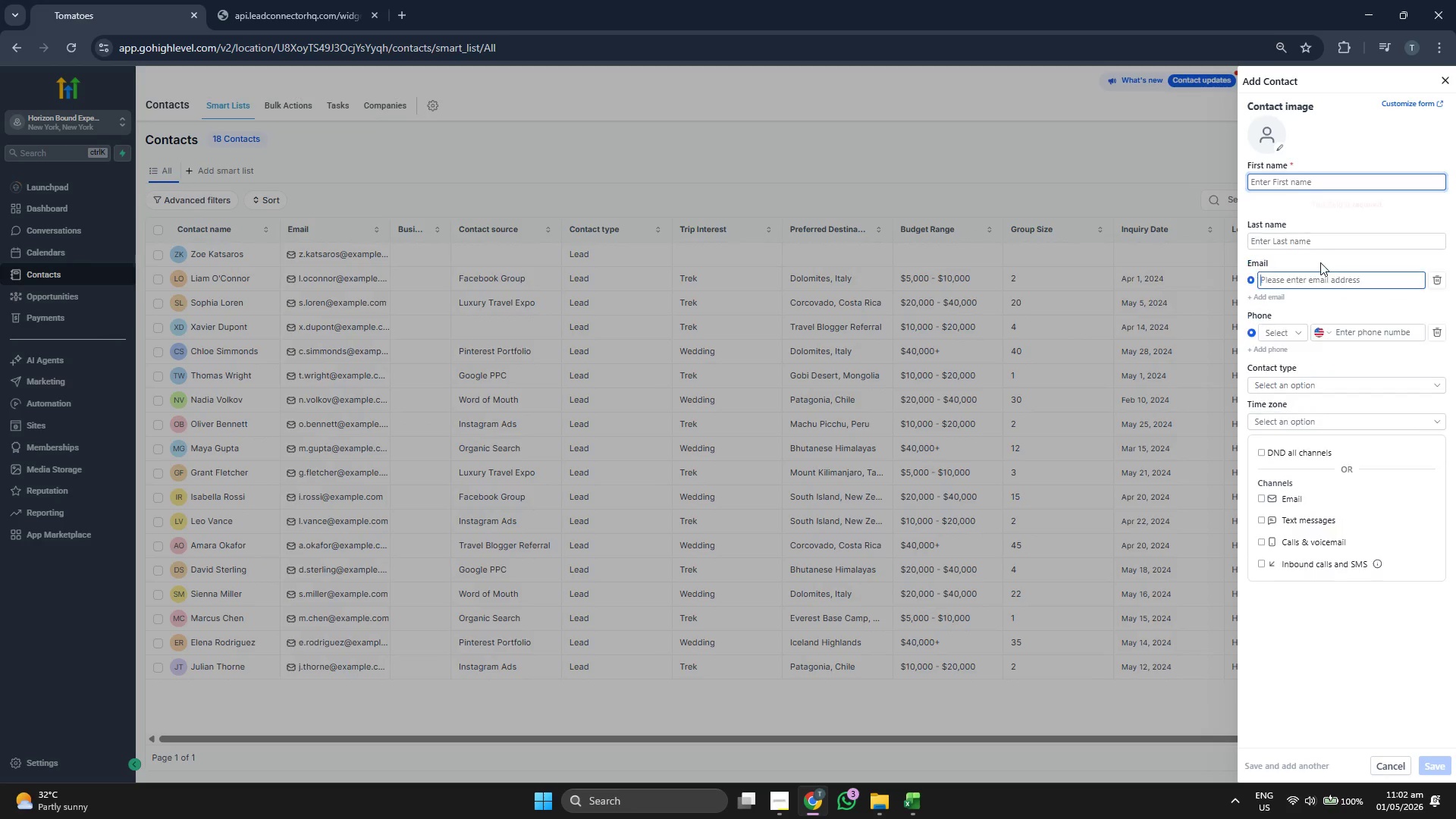 
key(Control+ControlLeft)
 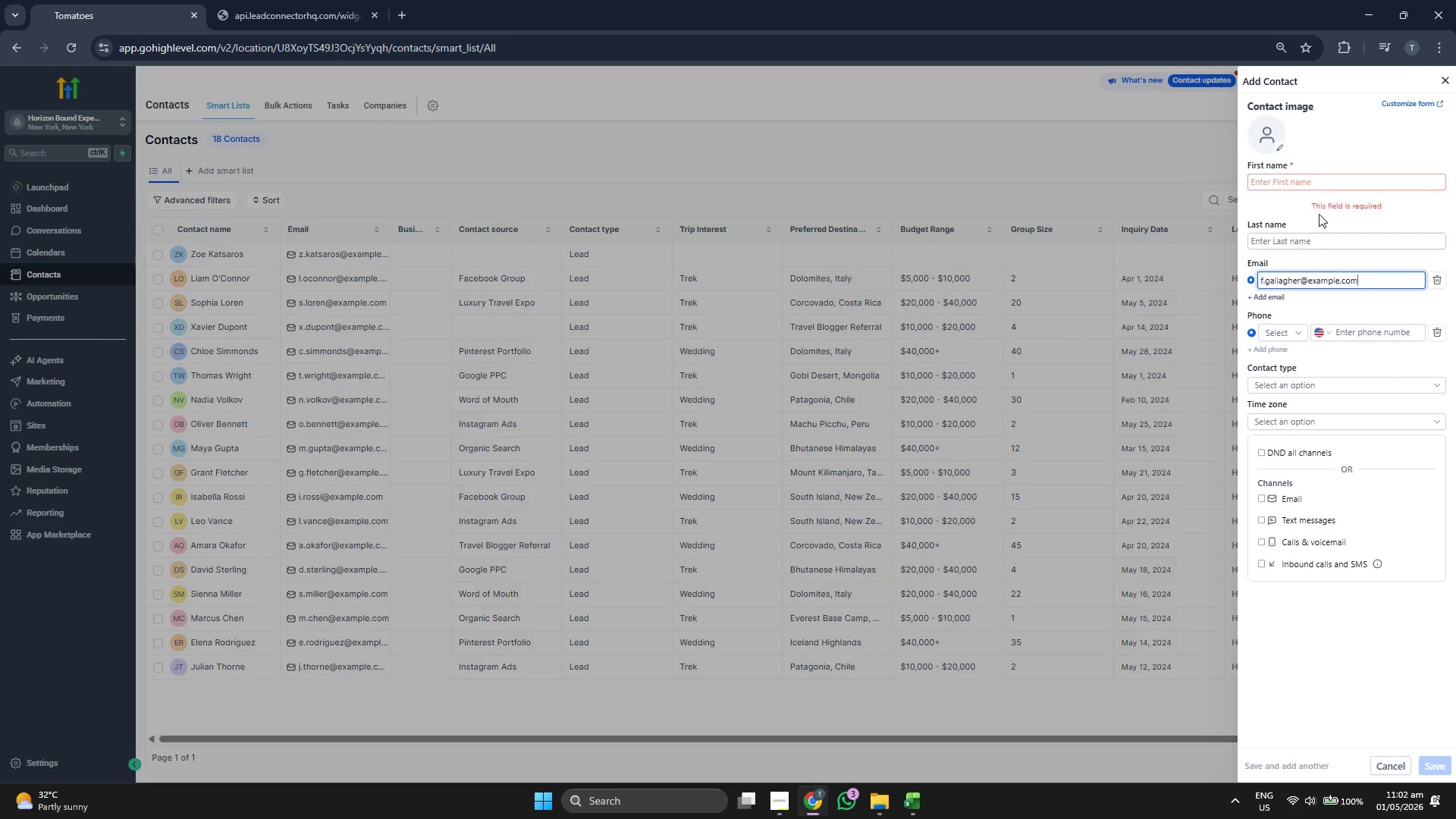 
key(Control+V)
 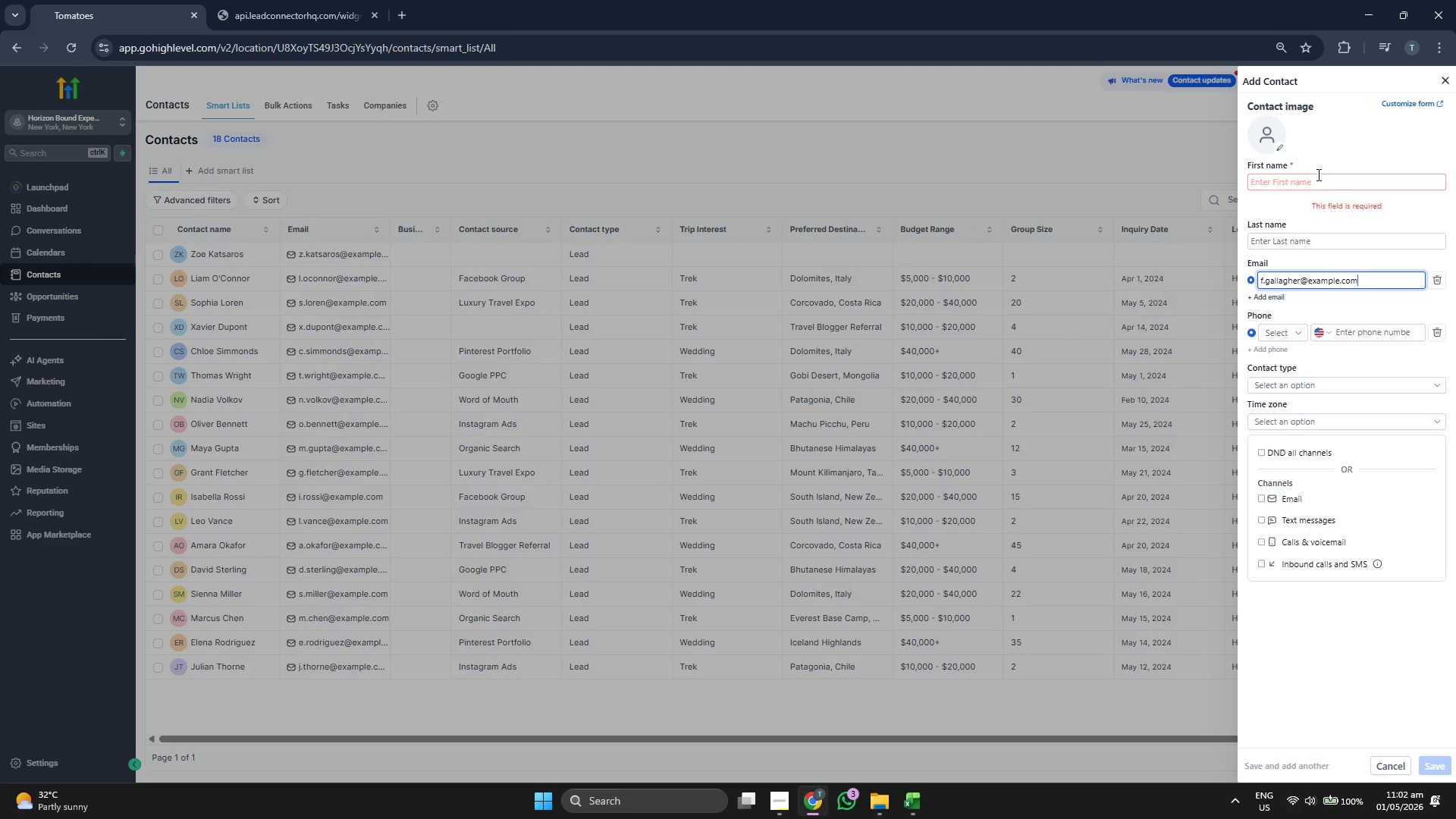 
left_click([1317, 174])
 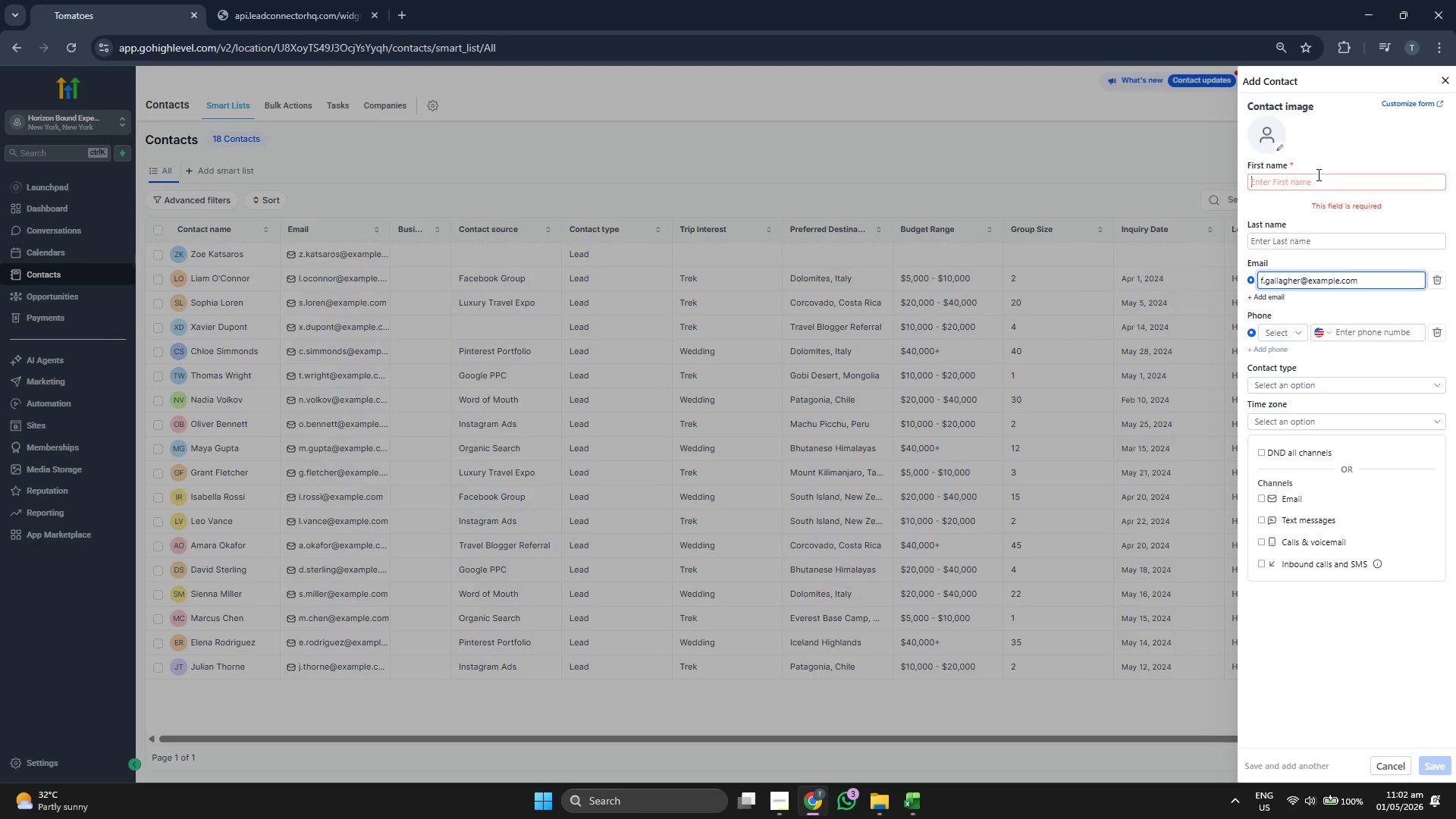 
type(Finnq)
key(Tab)
key(Backspace)
type(Gallagher)
 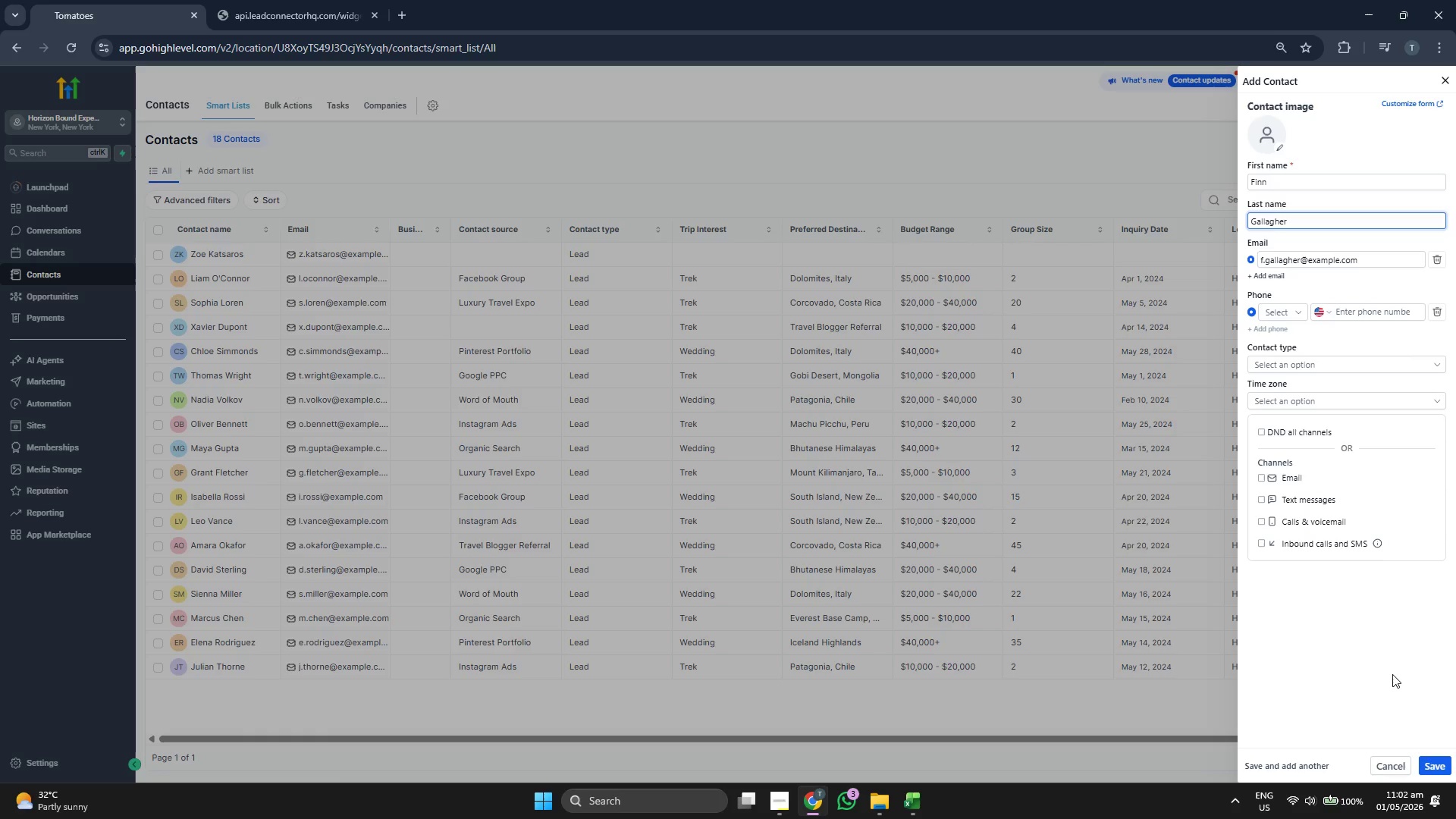 
left_click_drag(start_coordinate=[1442, 755], to_coordinate=[1441, 760])
 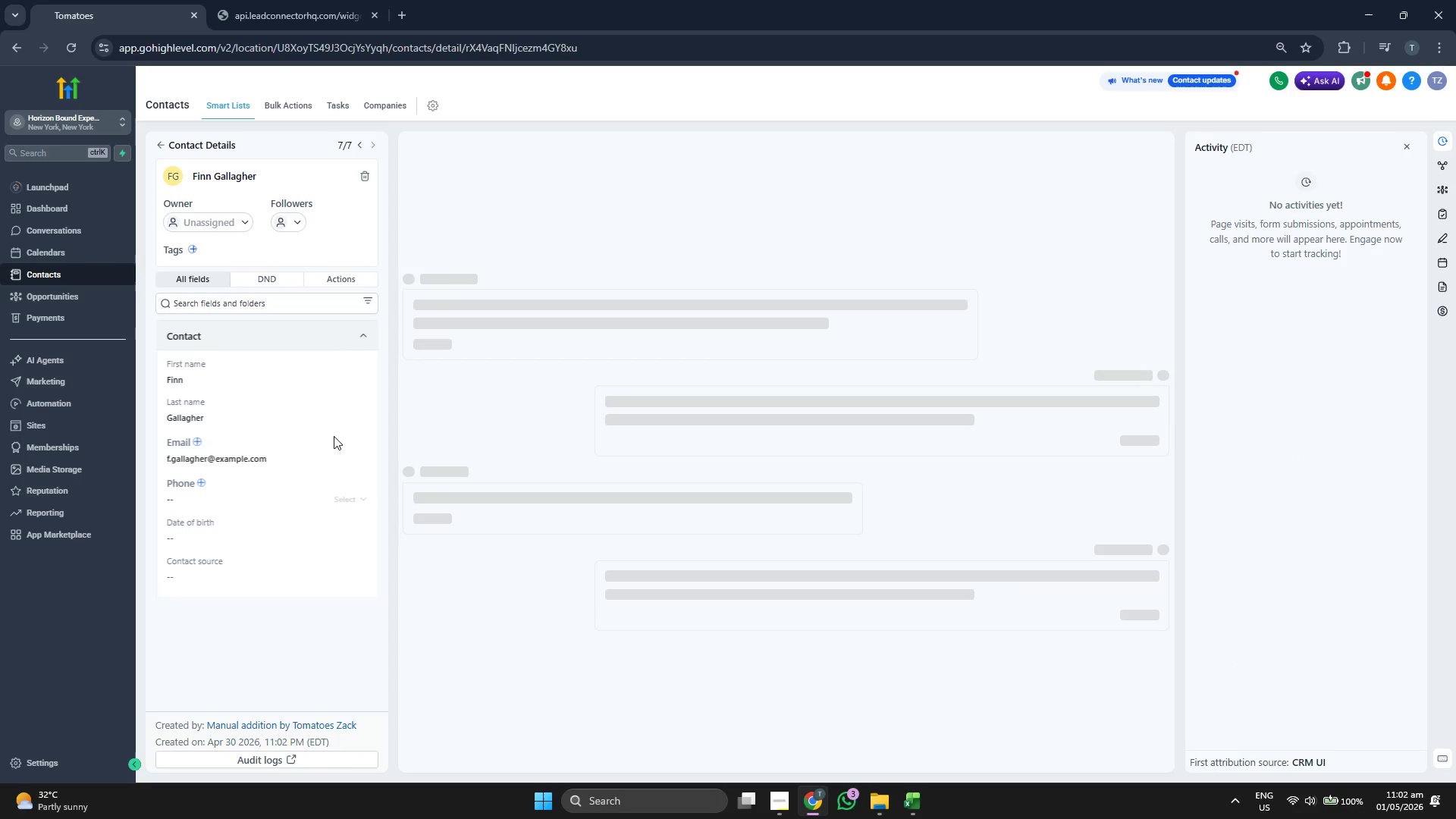 
scroll: coordinate [337, 442], scroll_direction: down, amount: 1.0
 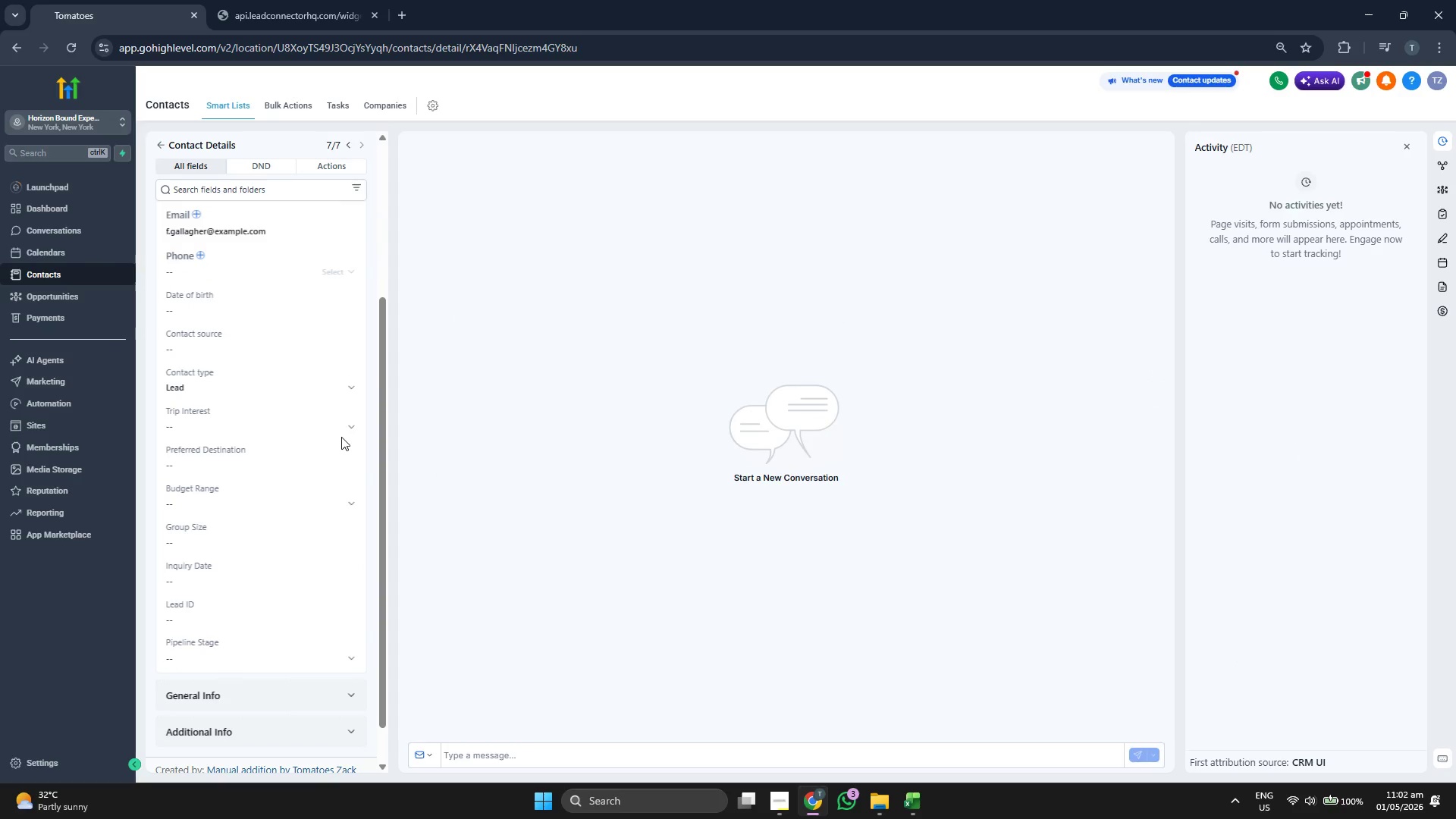 
scroll: coordinate [341, 435], scroll_direction: up, amount: 2.0
 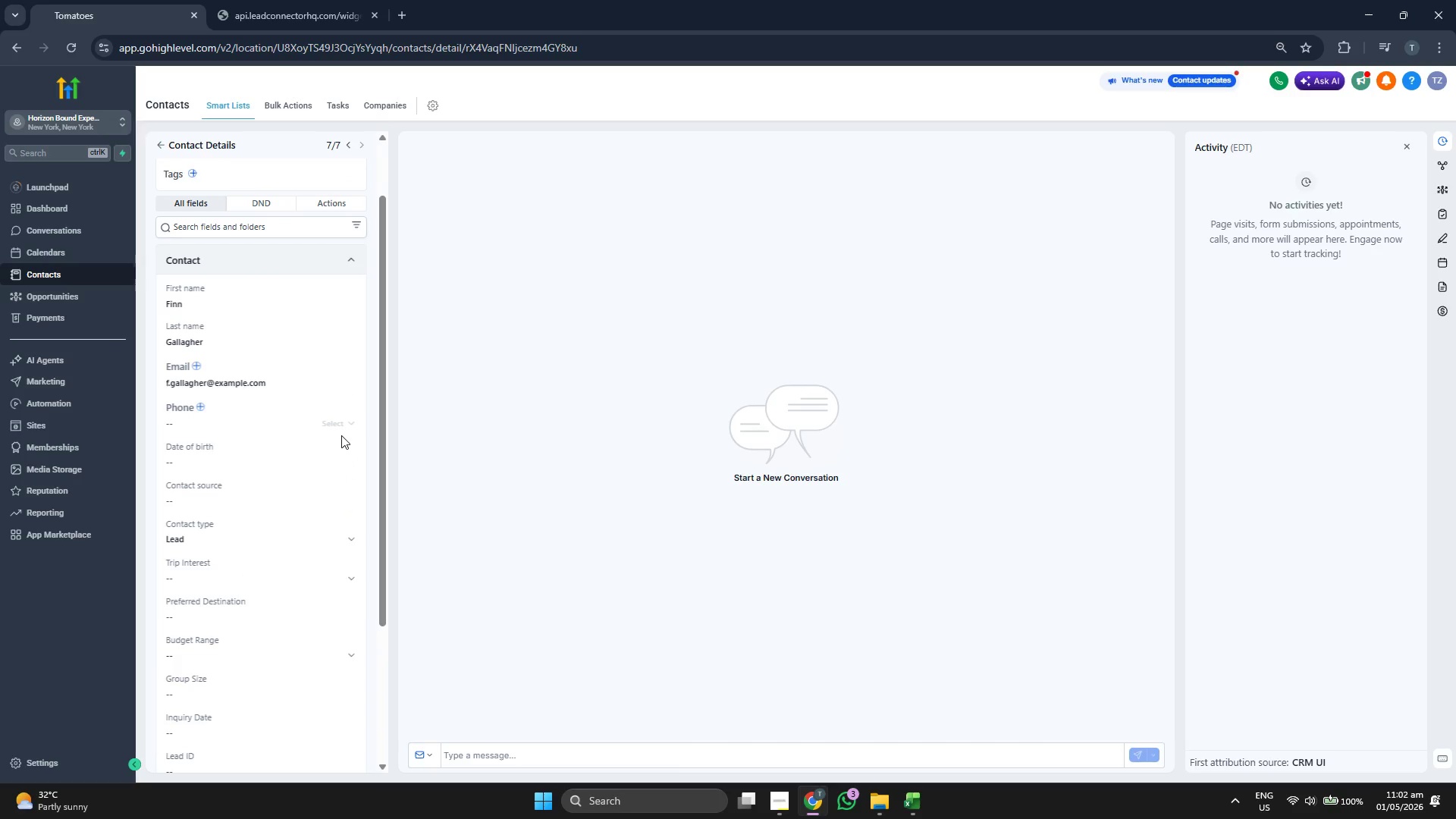 
scroll: coordinate [341, 435], scroll_direction: down, amount: 1.0
 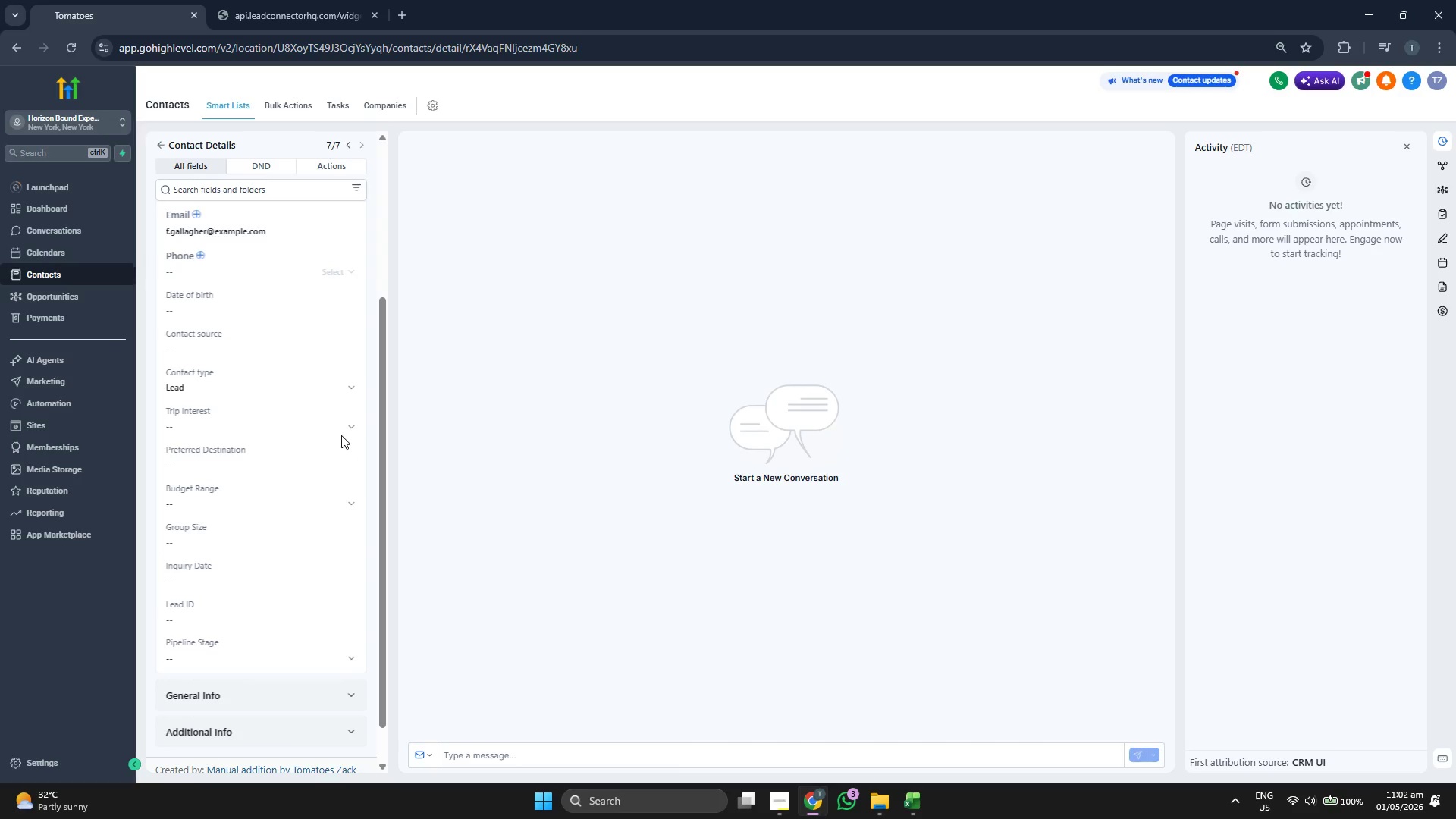 
scroll: coordinate [341, 436], scroll_direction: up, amount: 1.0
 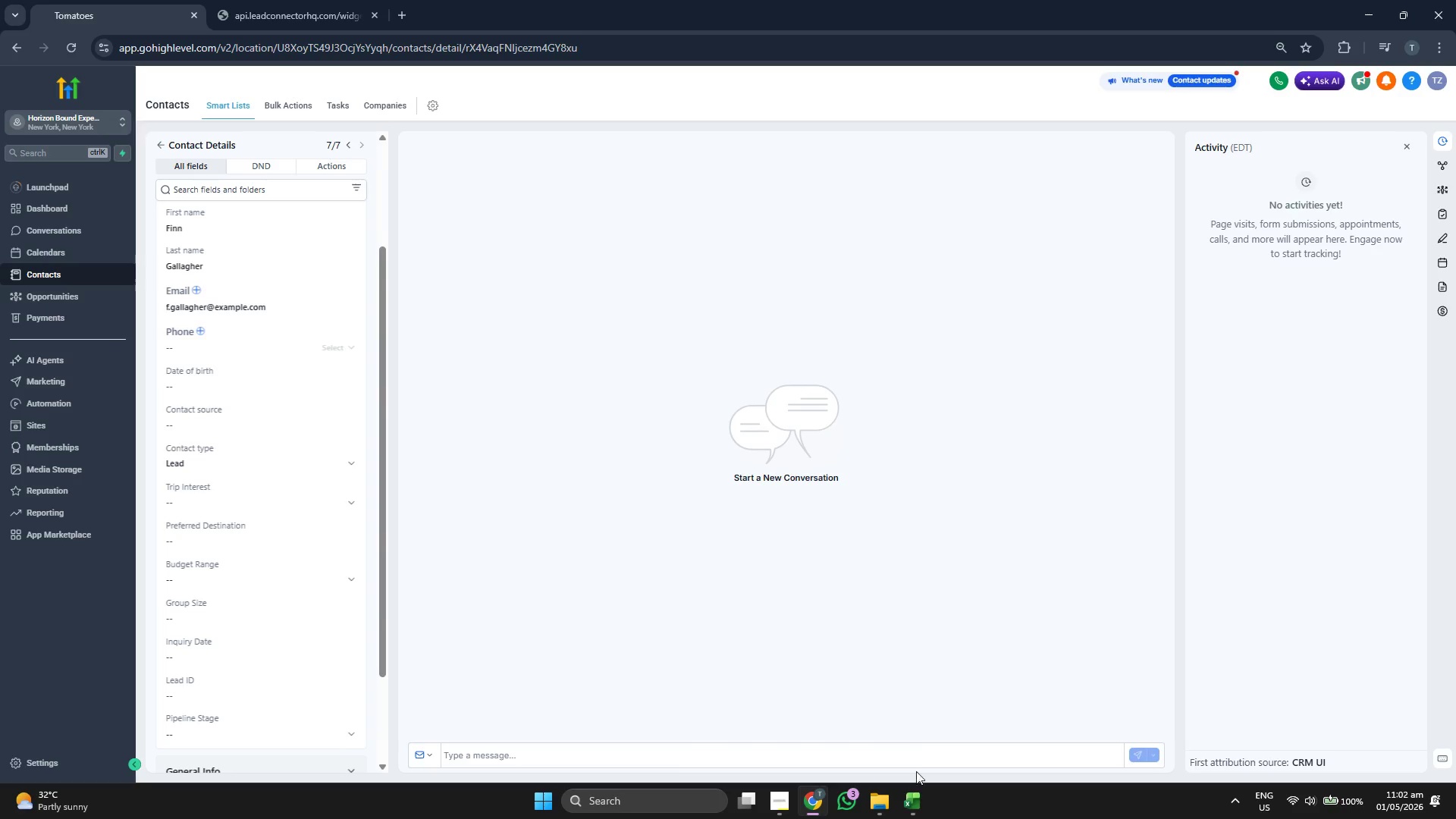 
left_click([922, 805])
 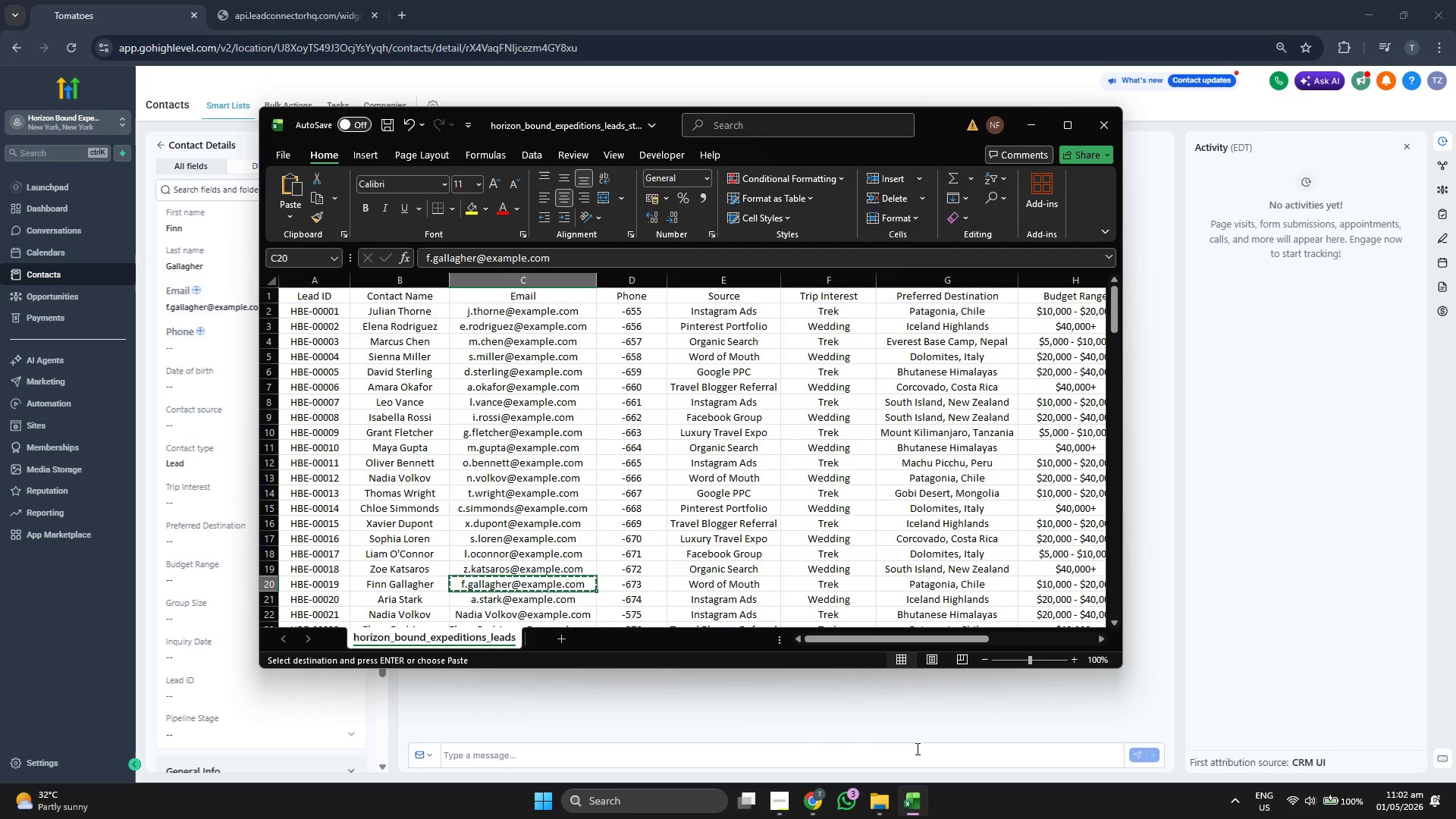 
key(ArrowRight)
 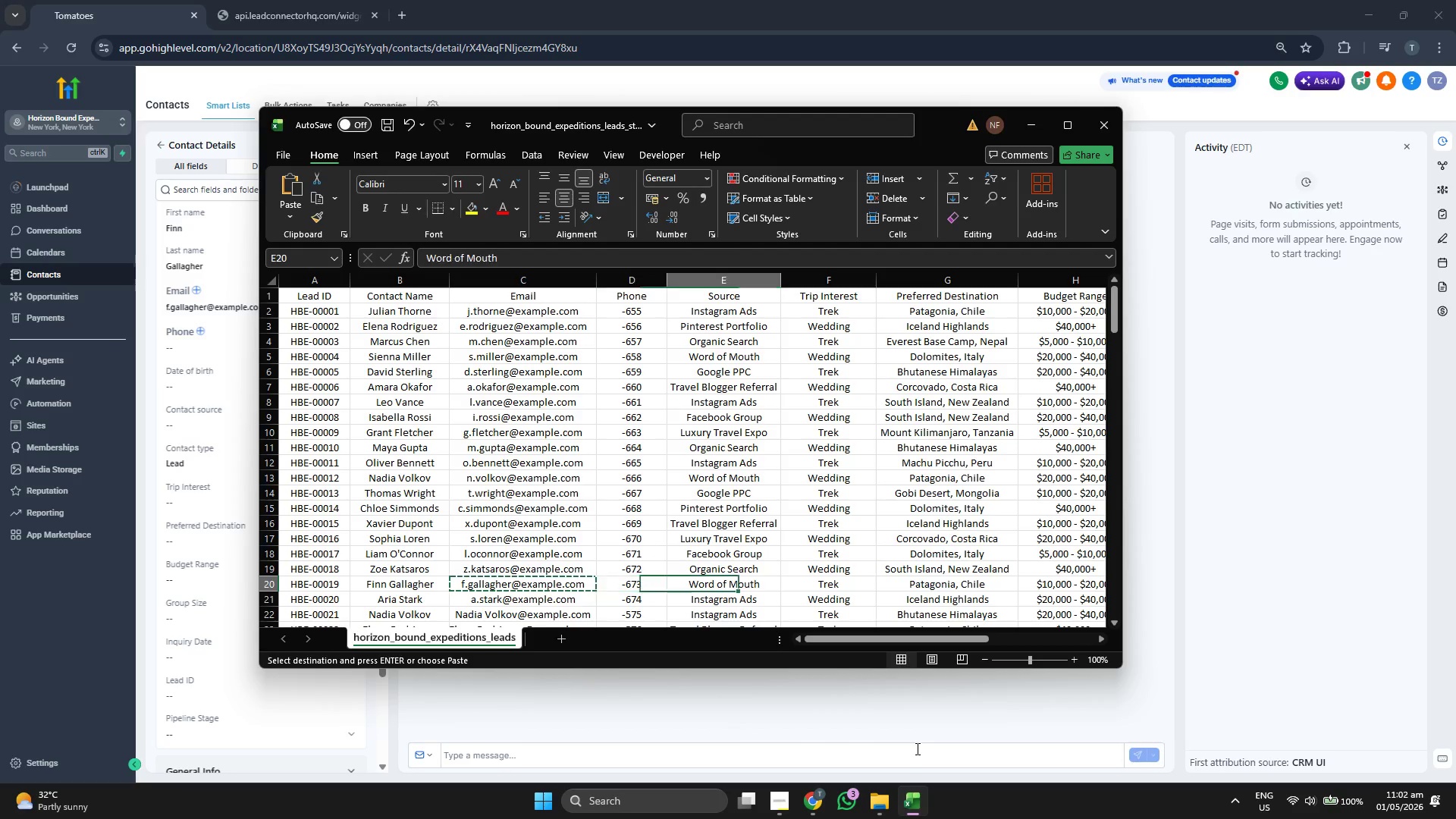 
key(ArrowRight)
 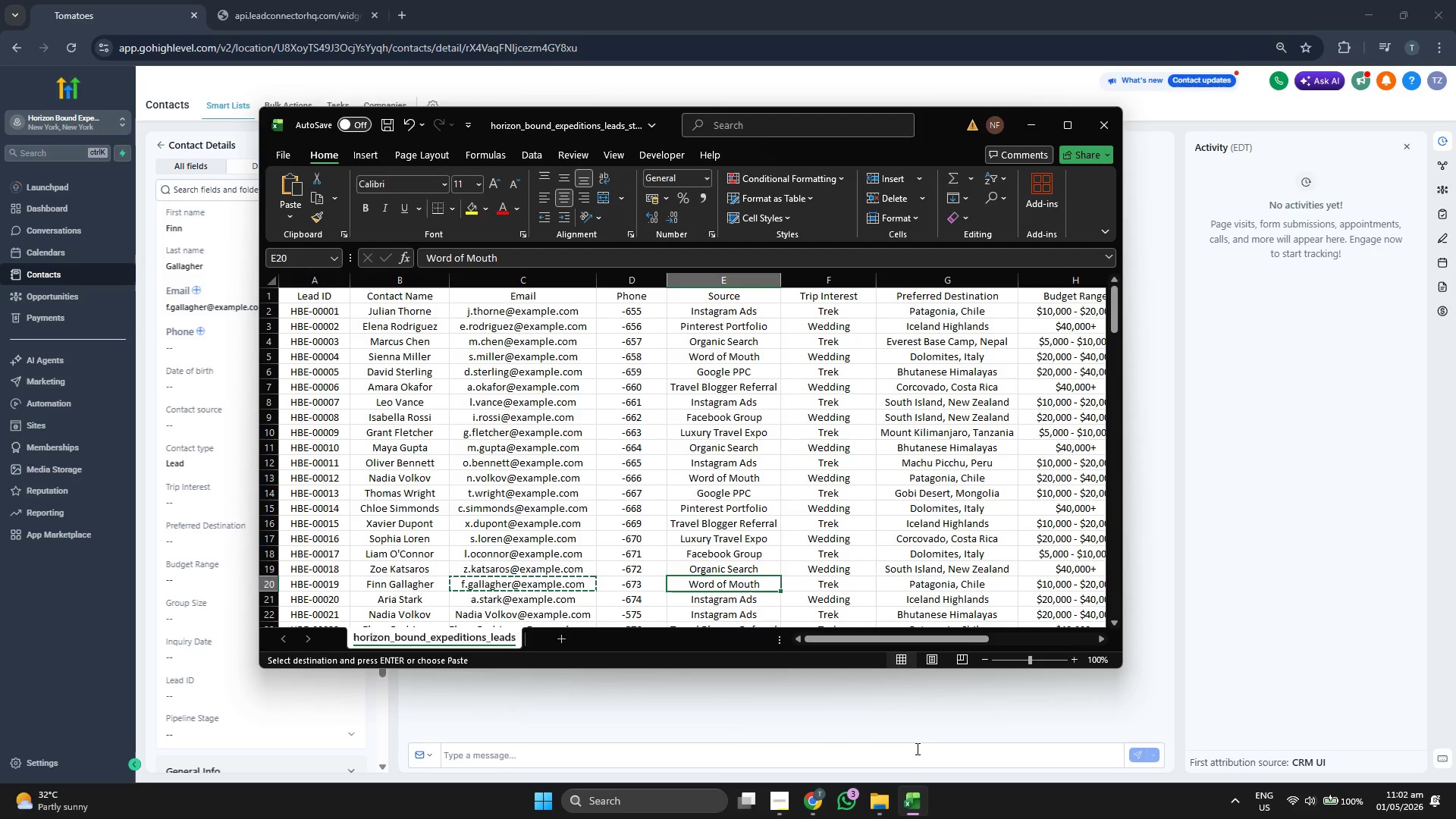 
key(ArrowLeft)
 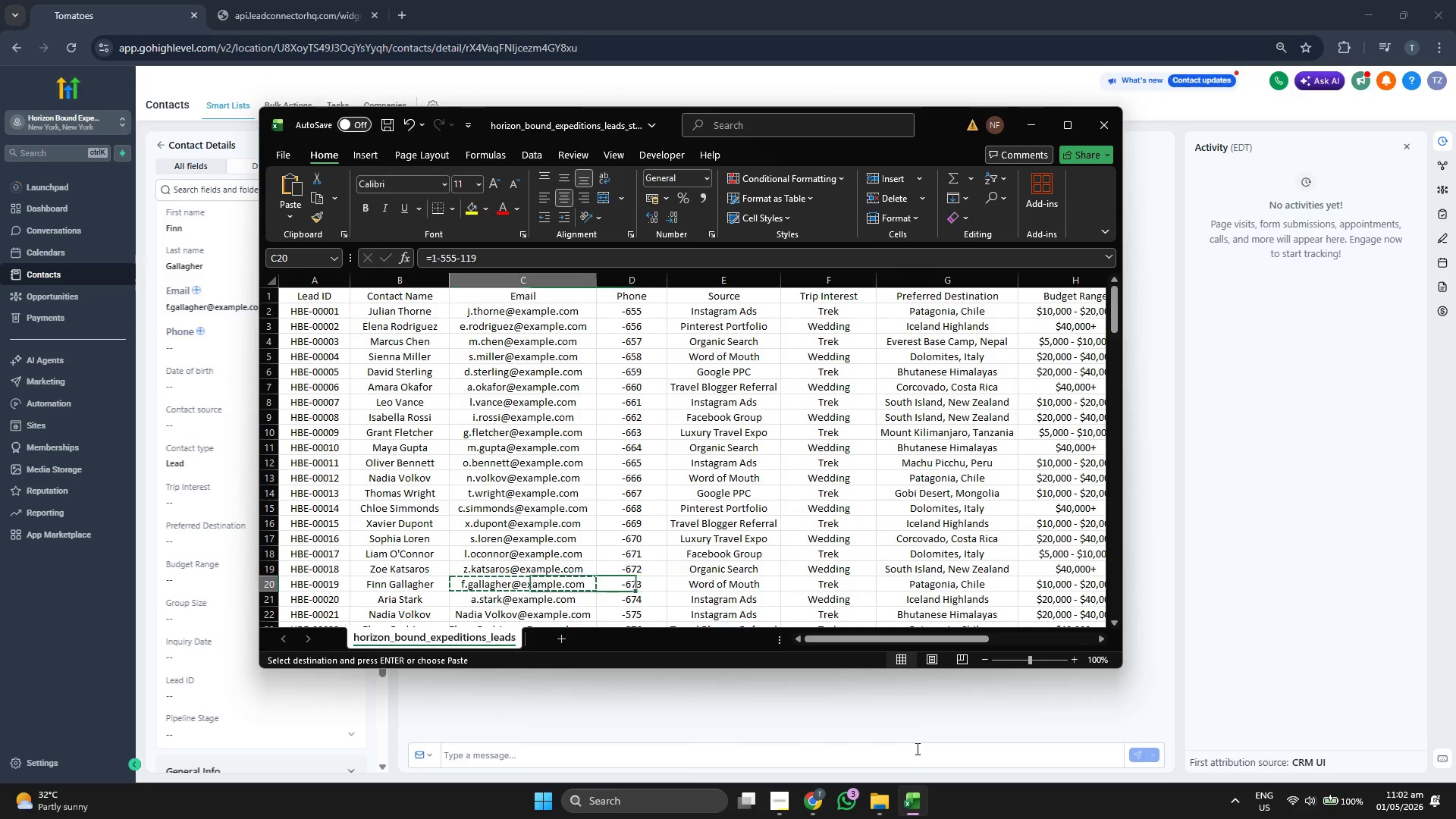 
key(ArrowLeft)
 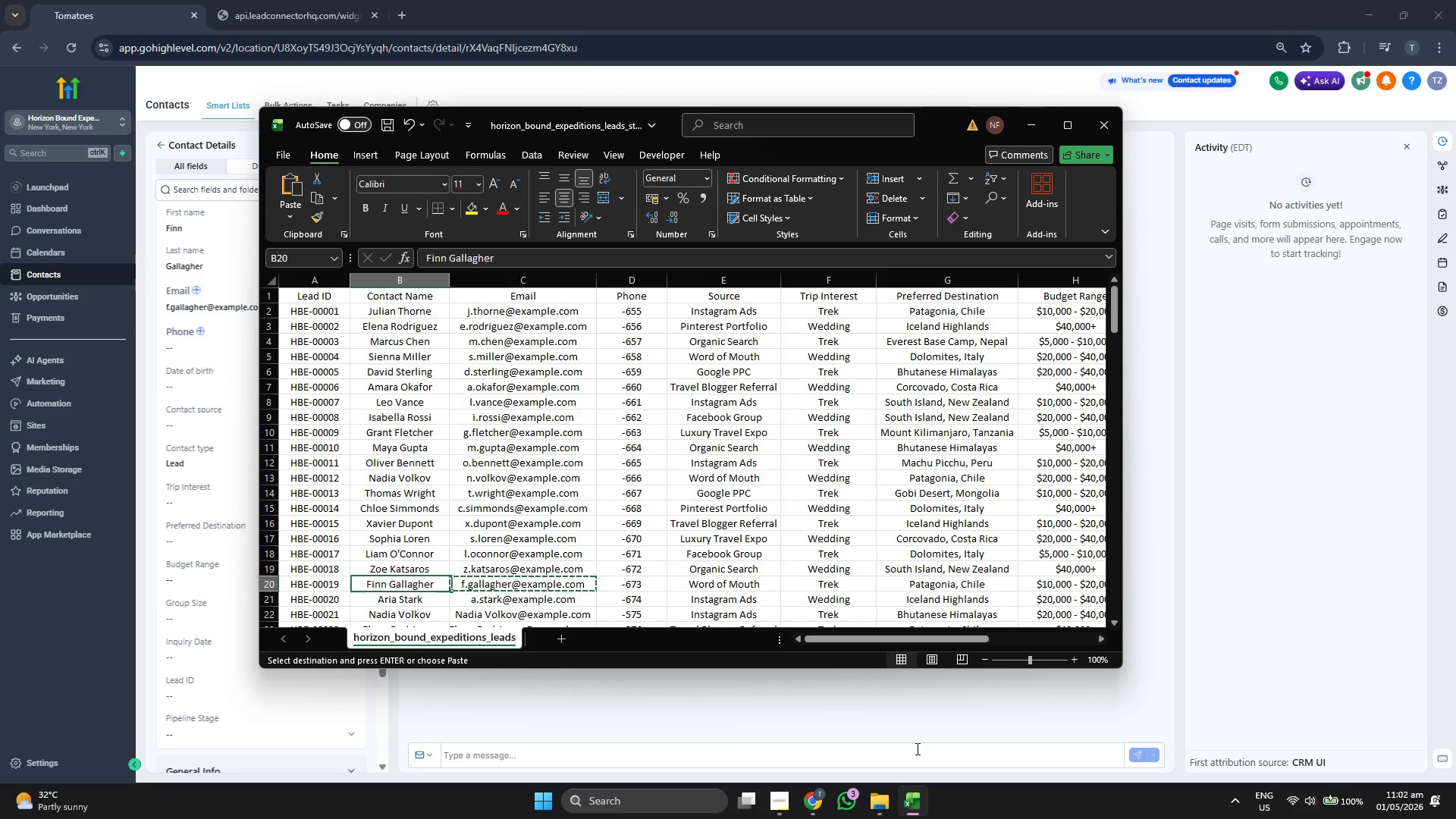 
key(ArrowLeft)
 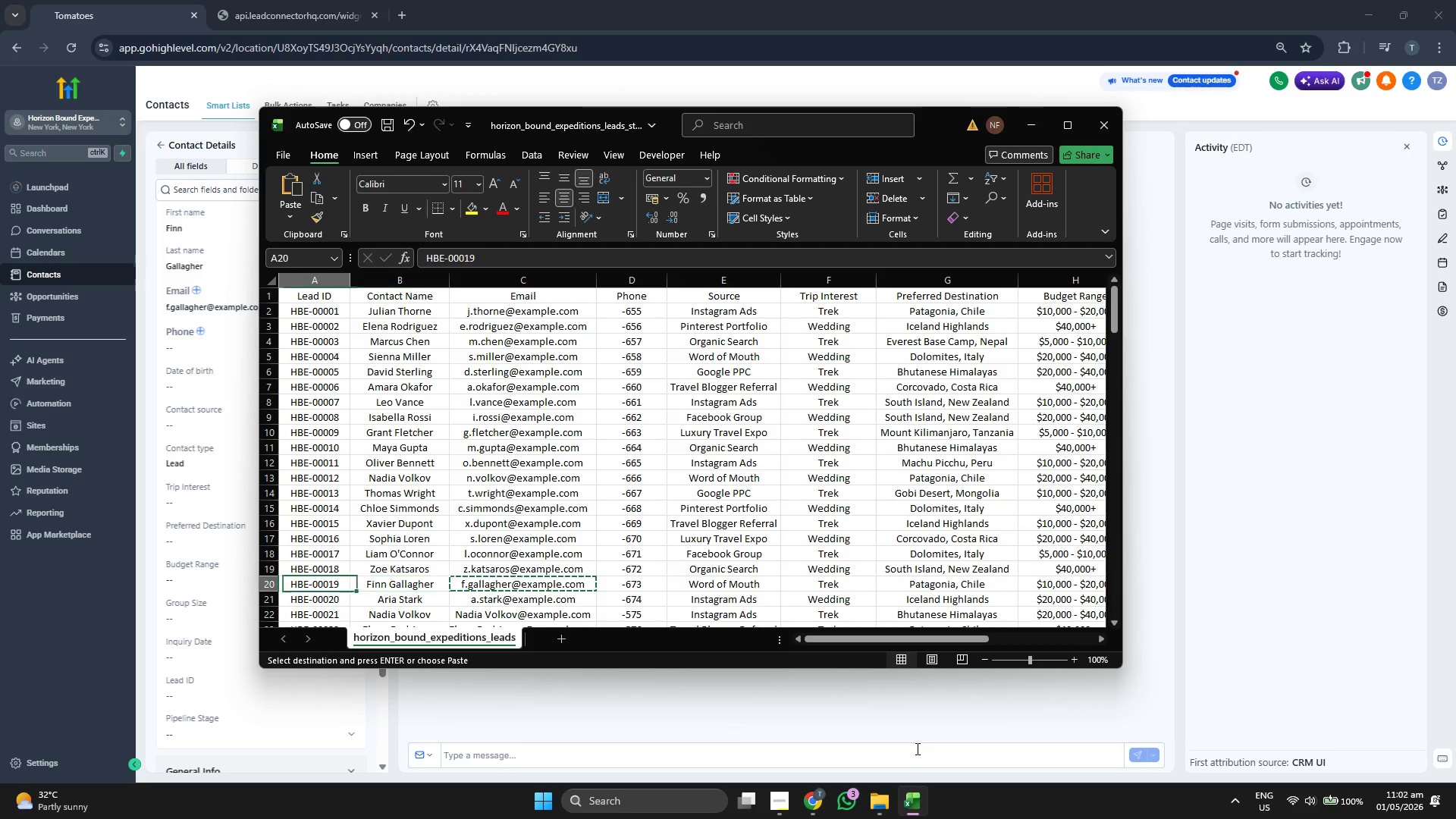 
key(ArrowLeft)
 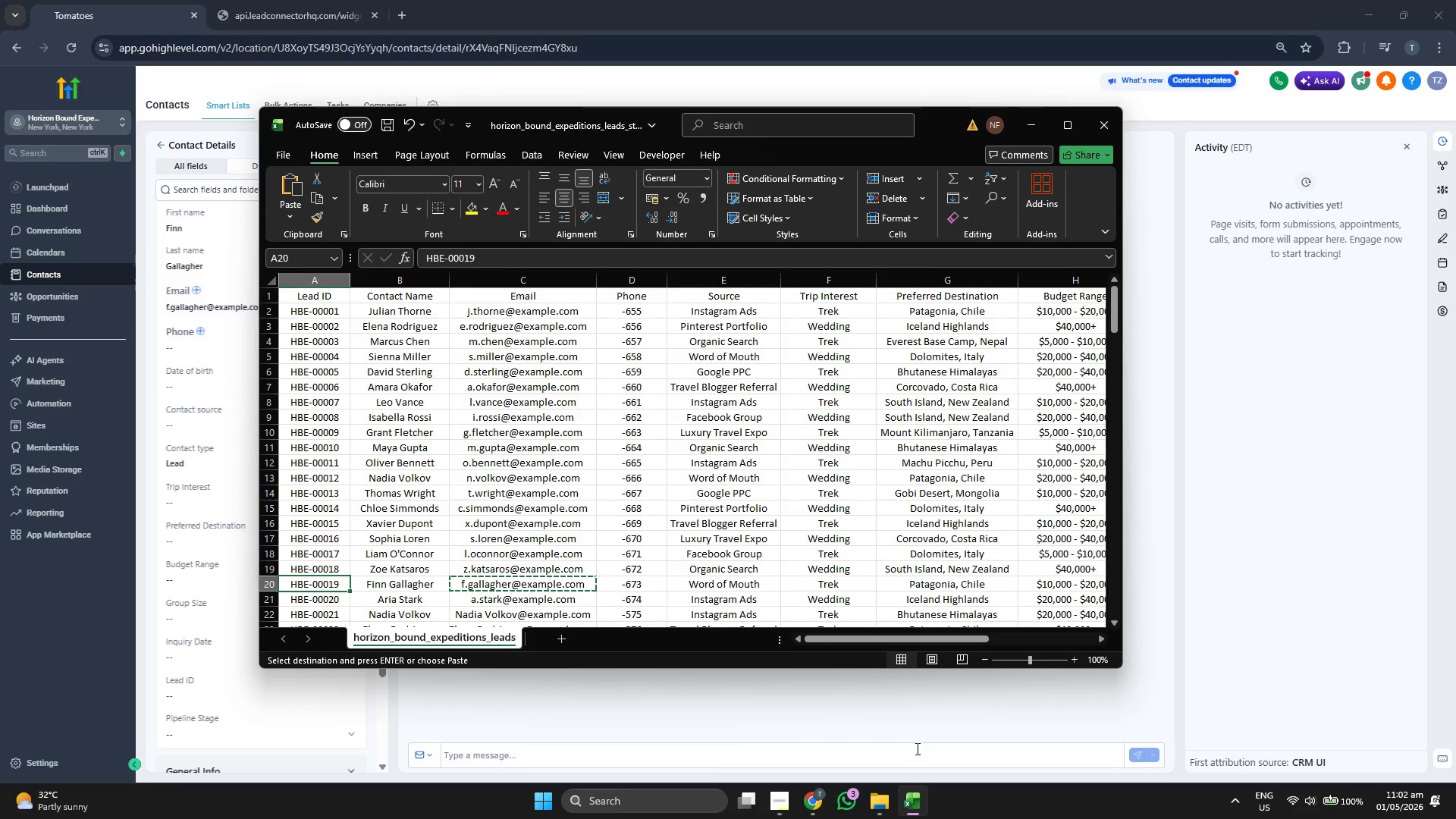 
key(Control+ControlLeft)
 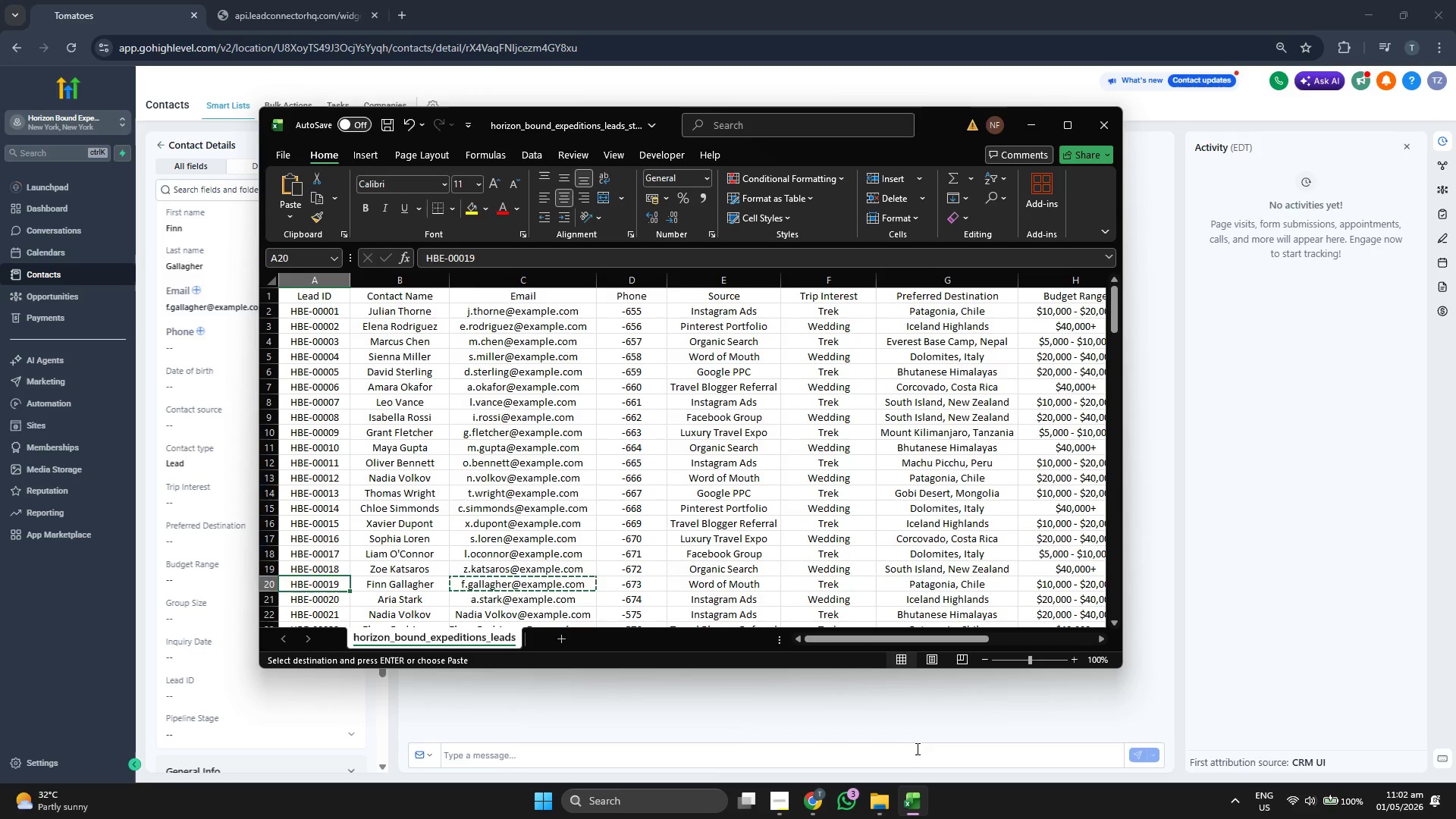 
key(Control+C)
 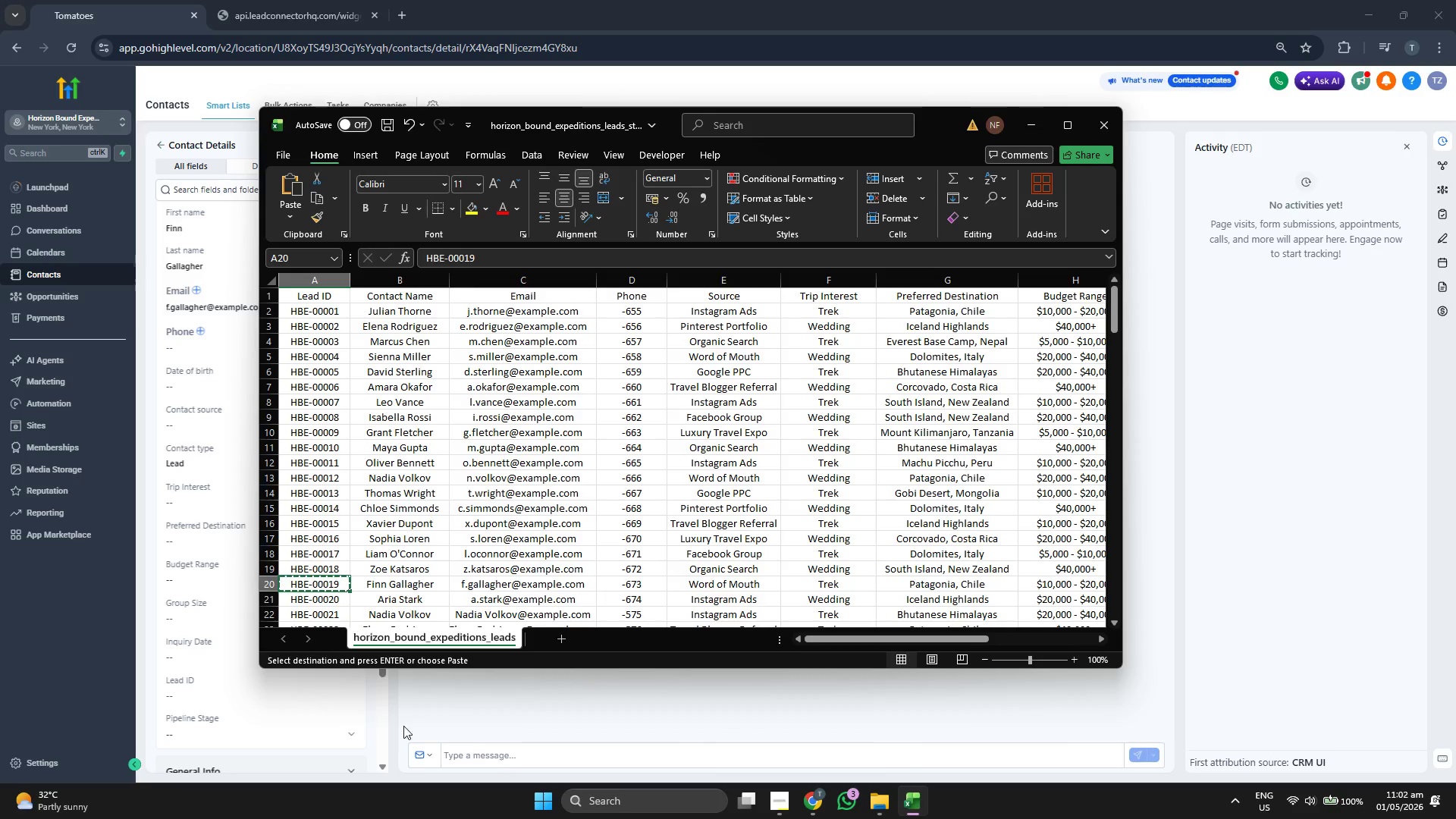 
left_click([310, 698])
 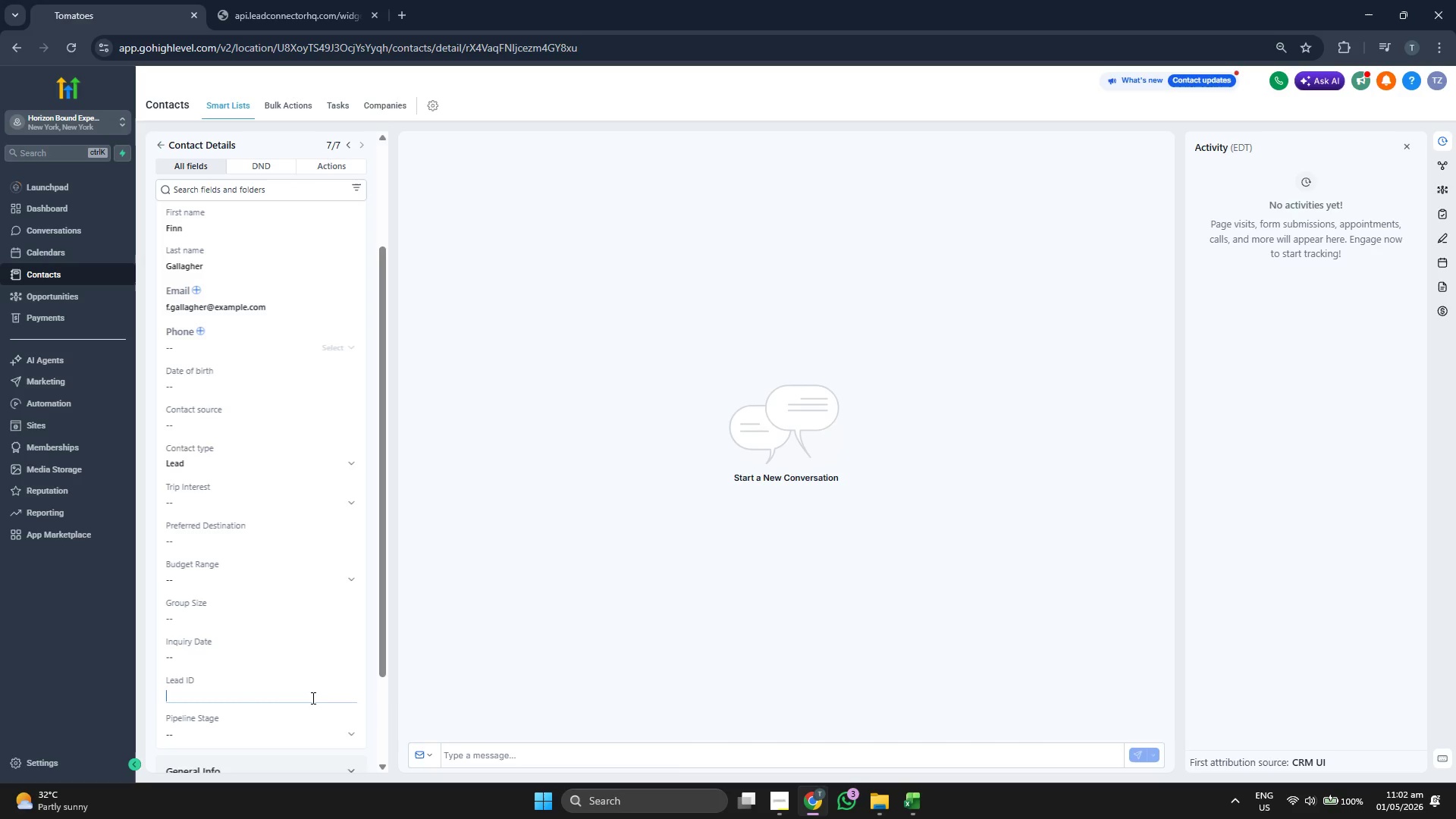 
key(Control+ControlLeft)
 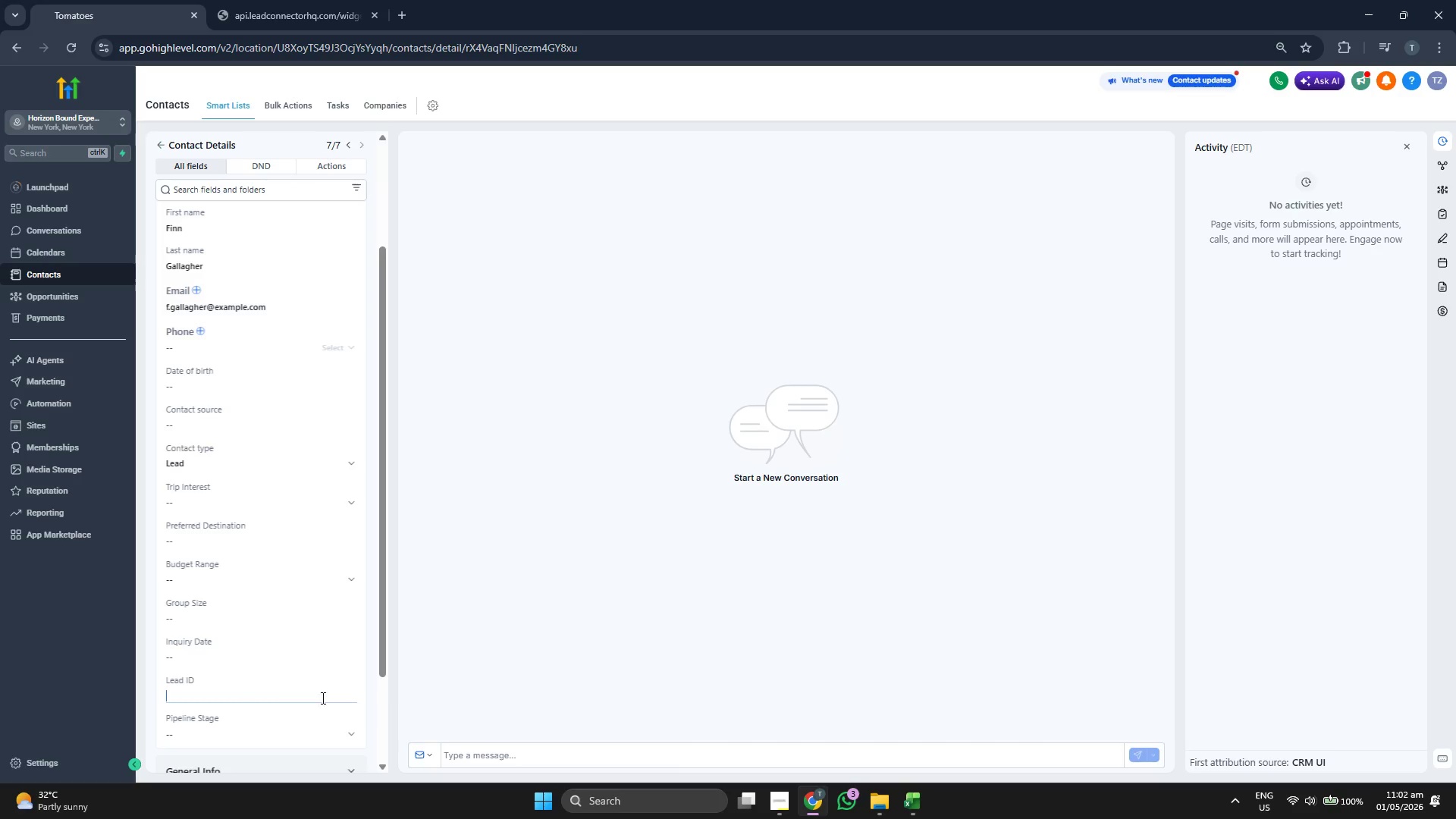 
key(Control+V)
 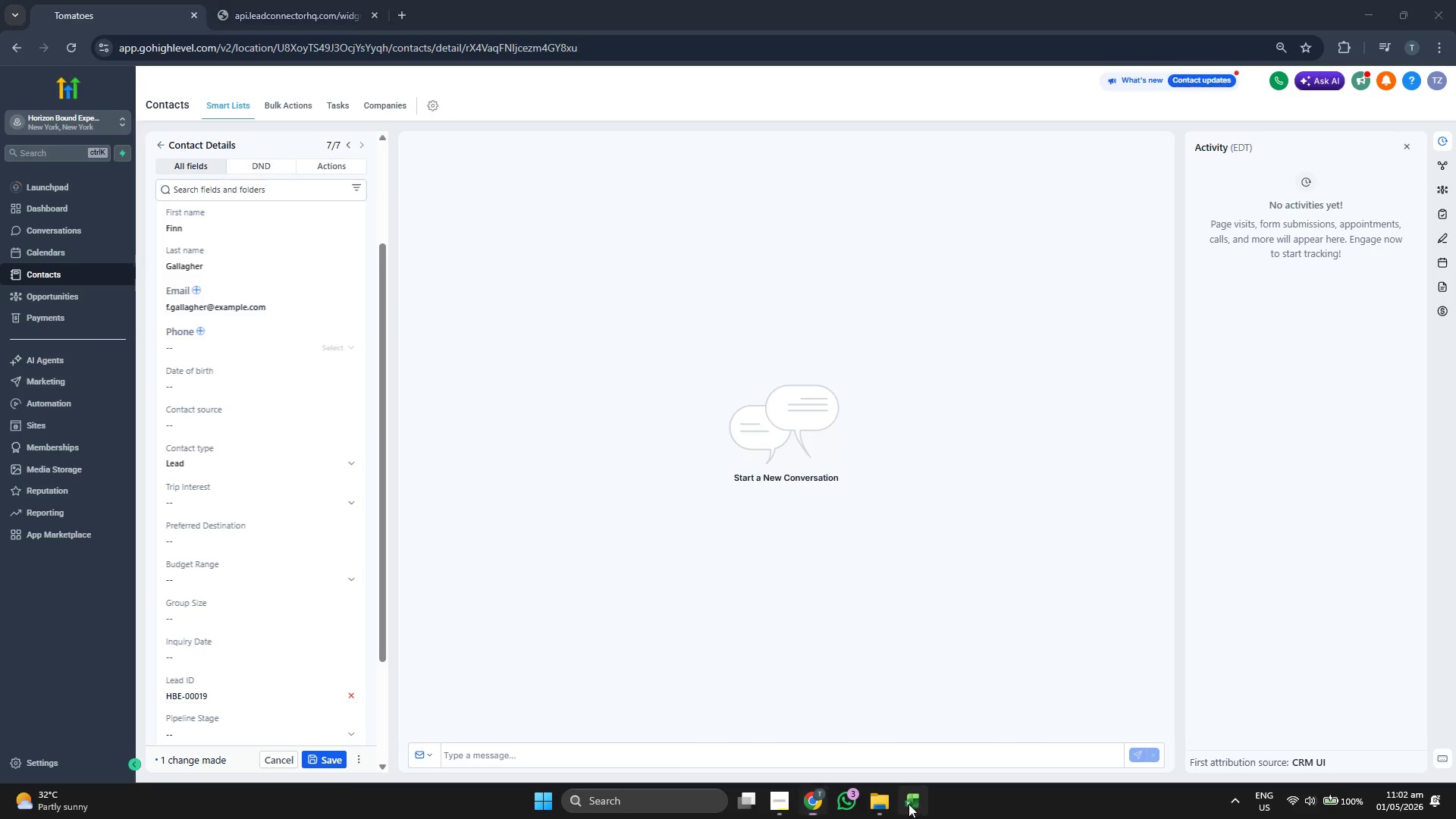 
key(ArrowRight)
 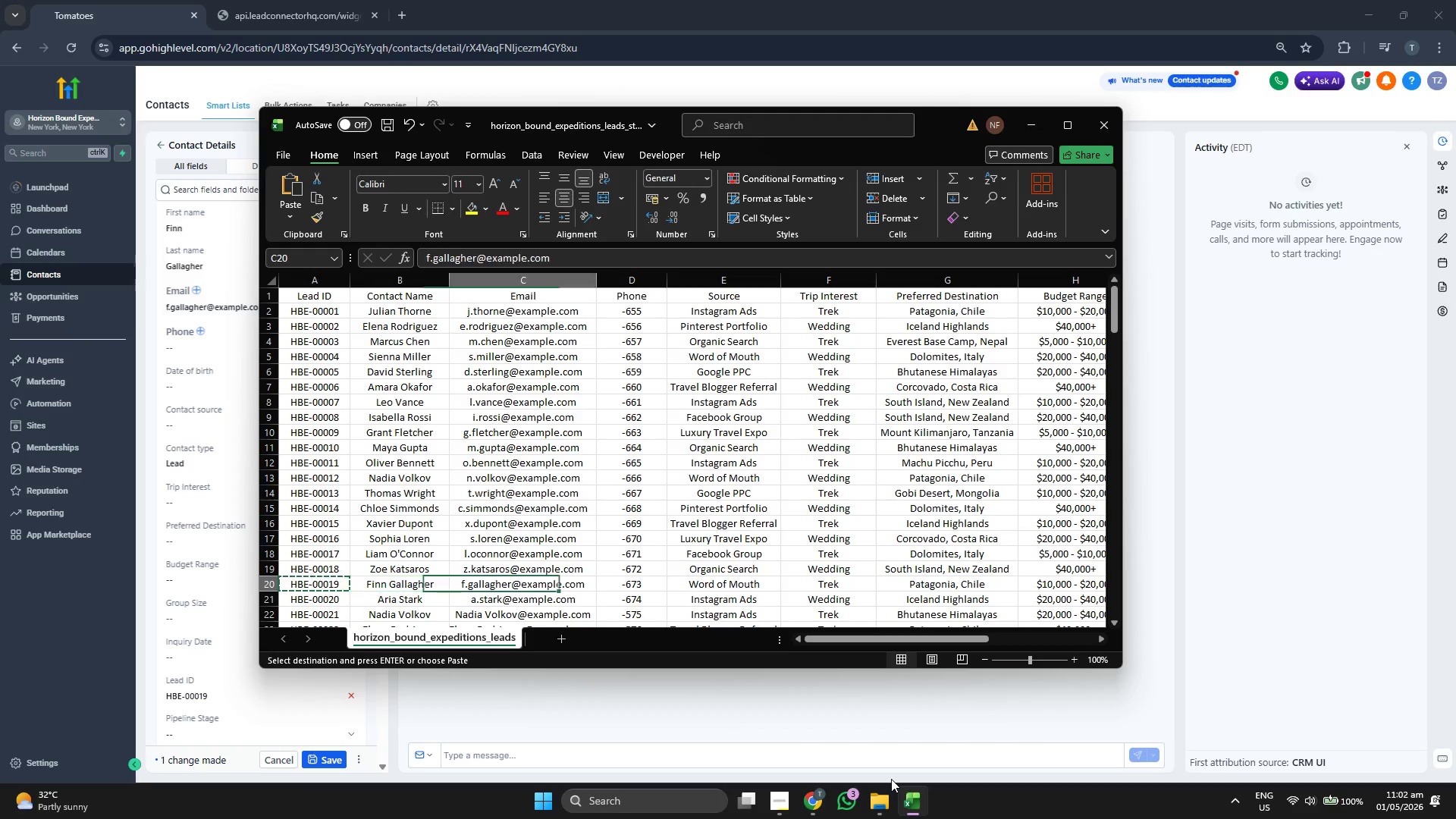 
key(ArrowRight)
 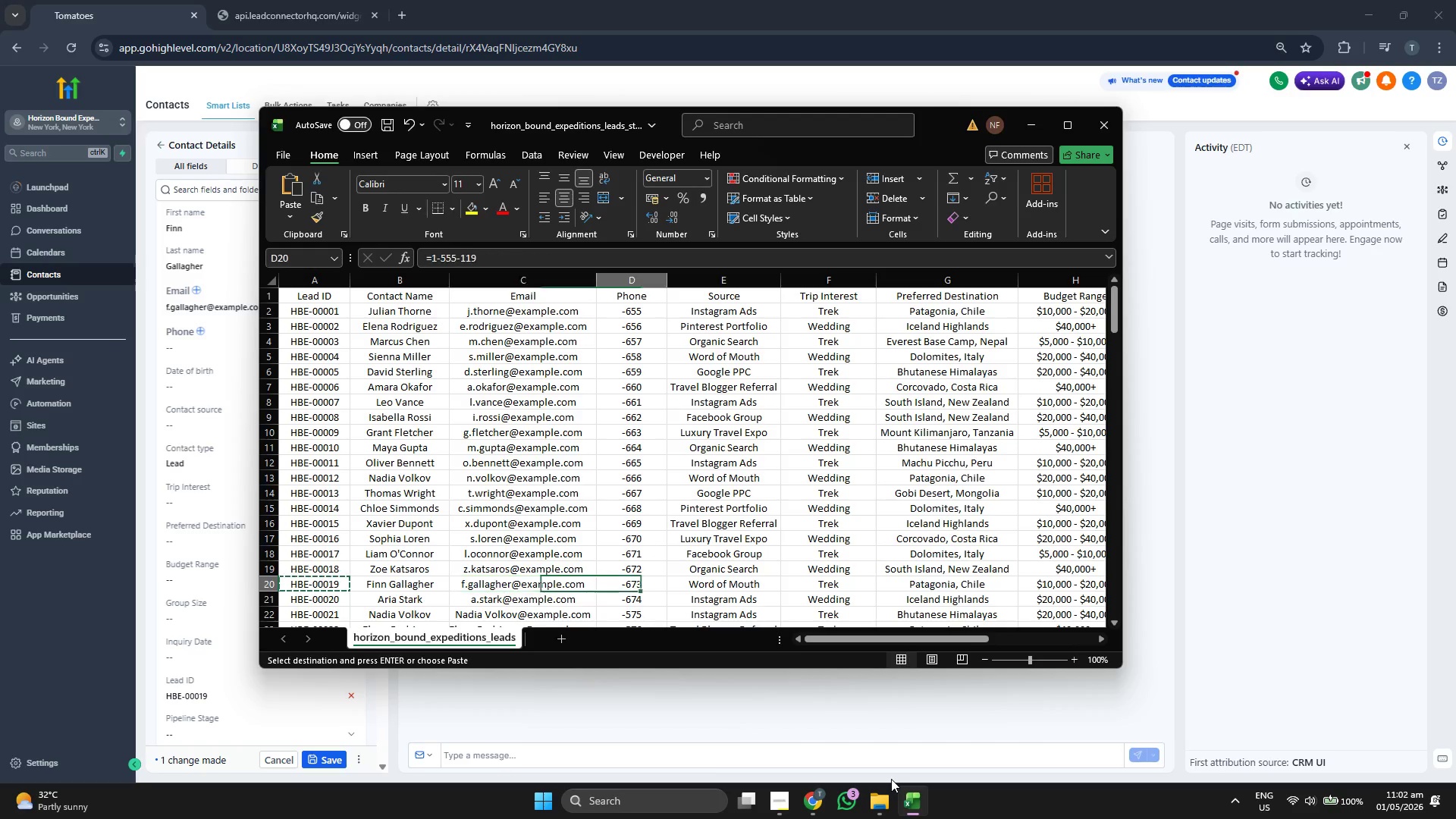 
key(ArrowRight)
 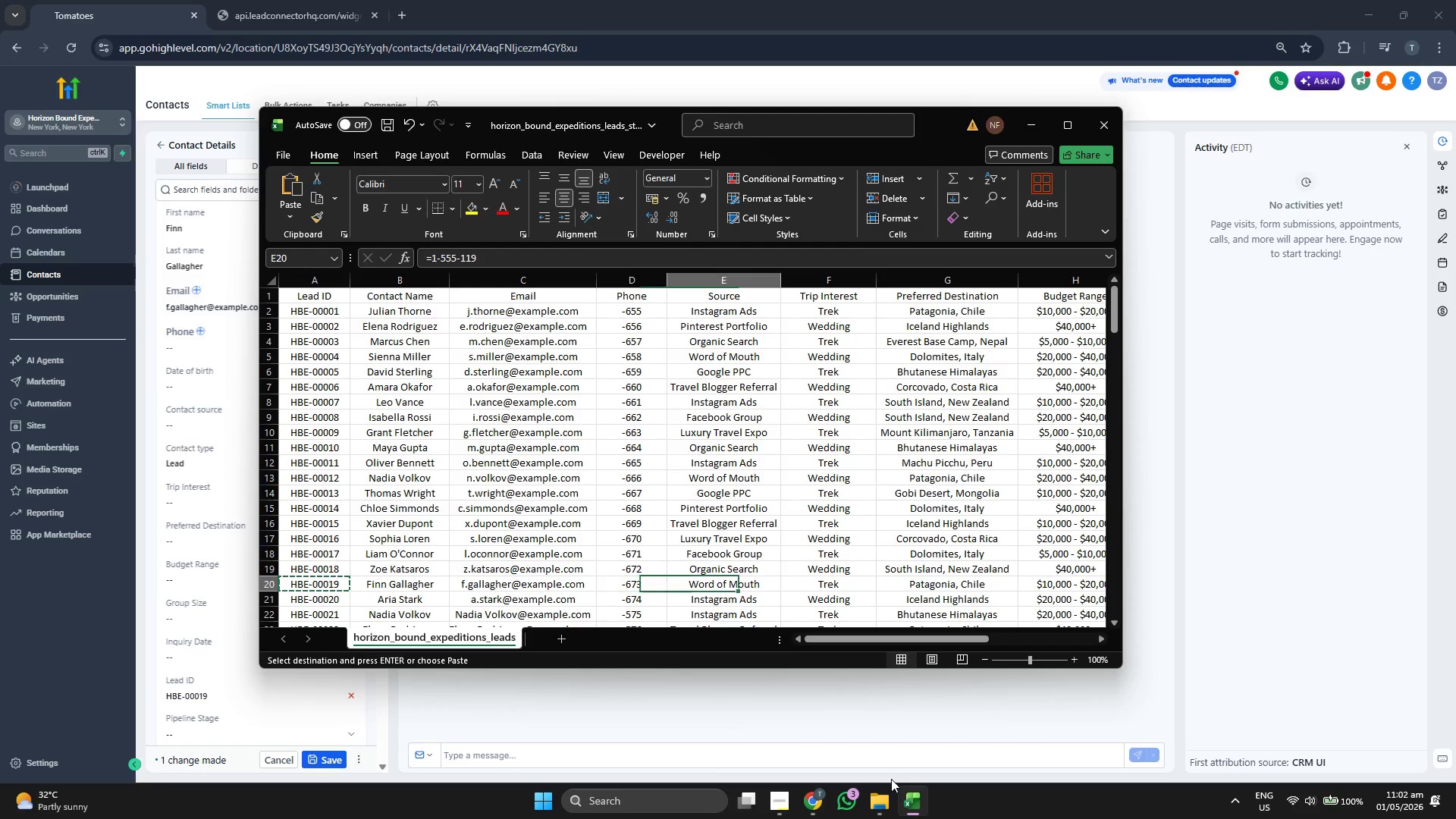 
key(ArrowRight)
 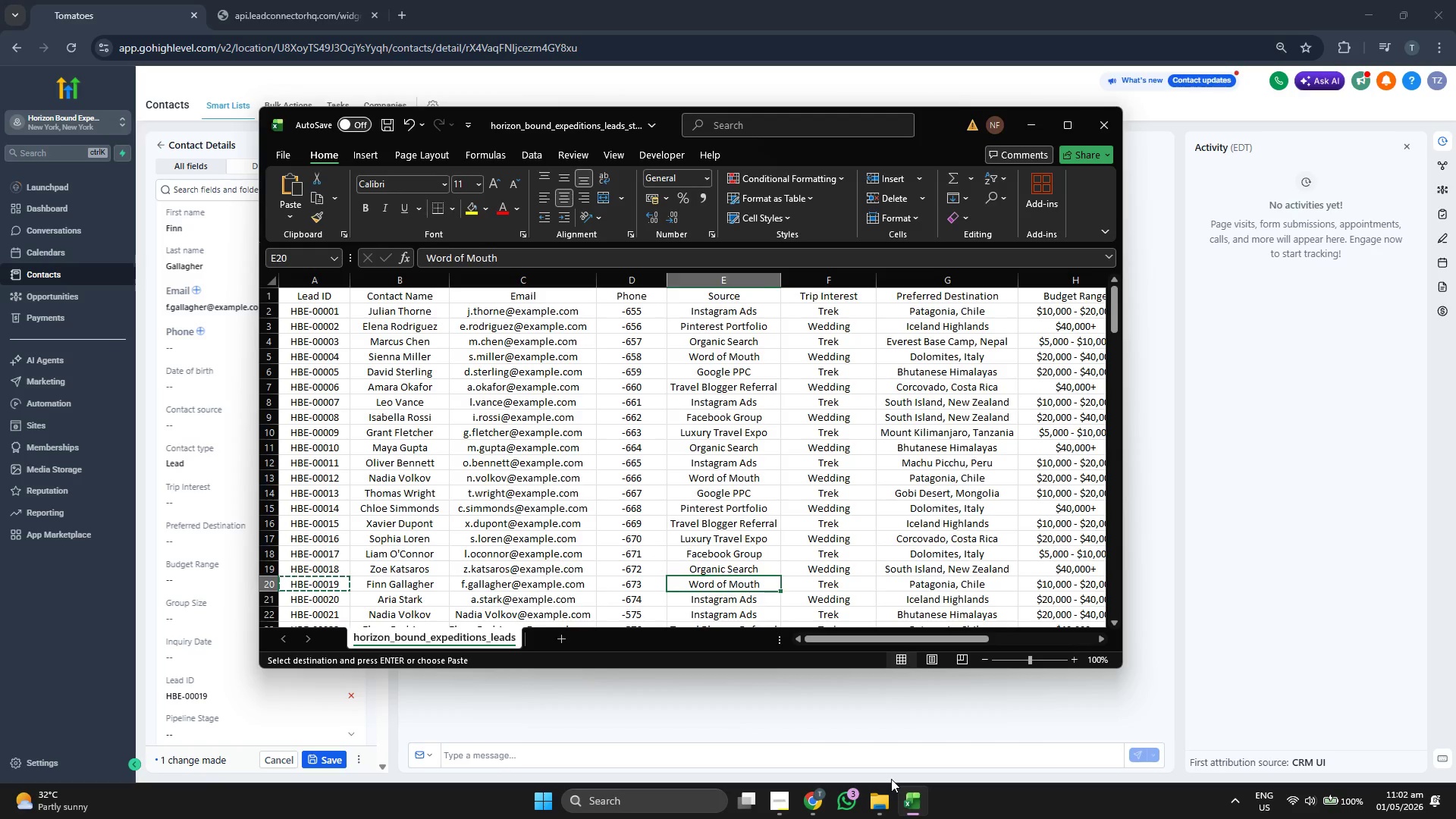 
key(ArrowRight)
 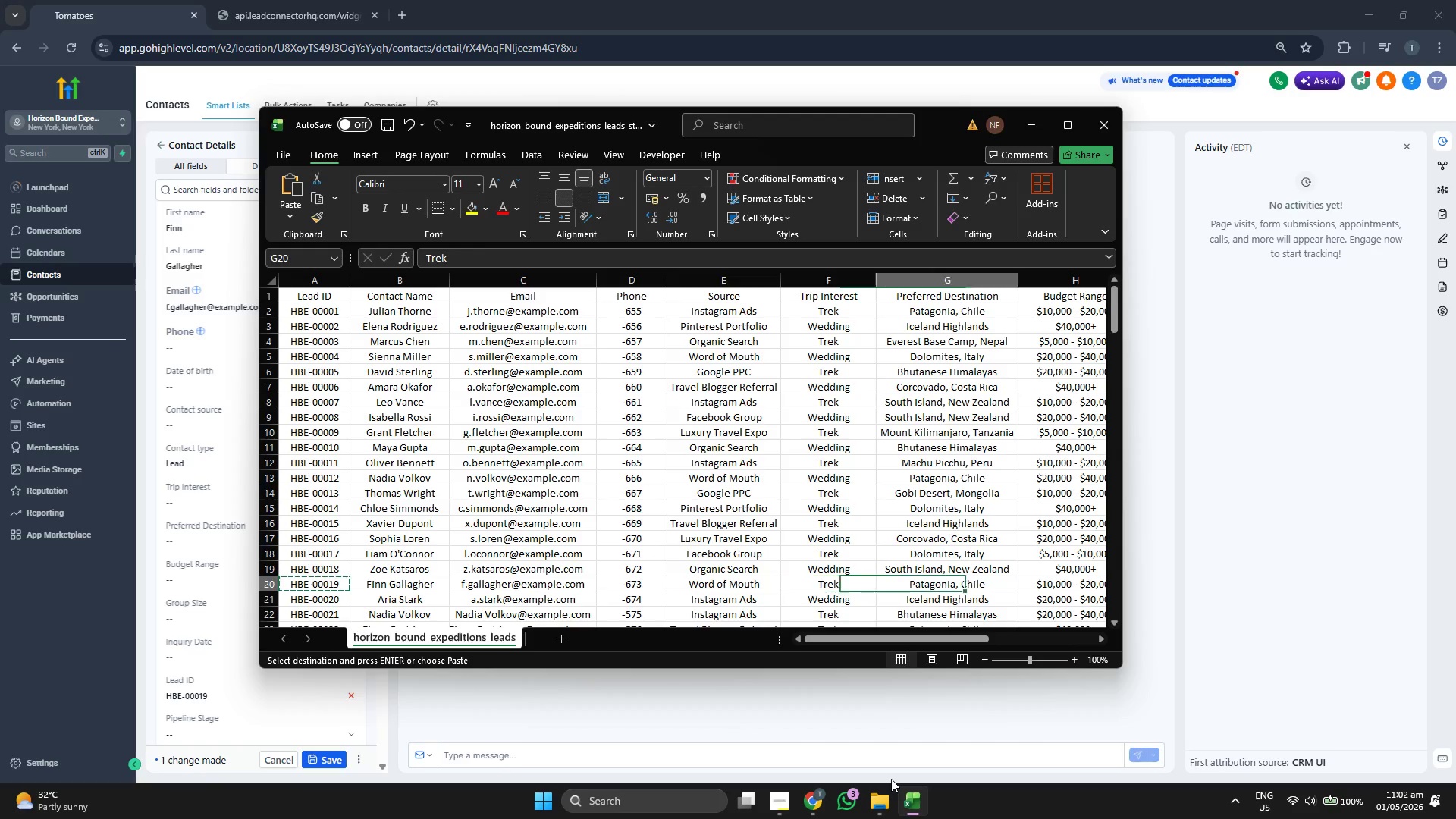 
key(ArrowRight)
 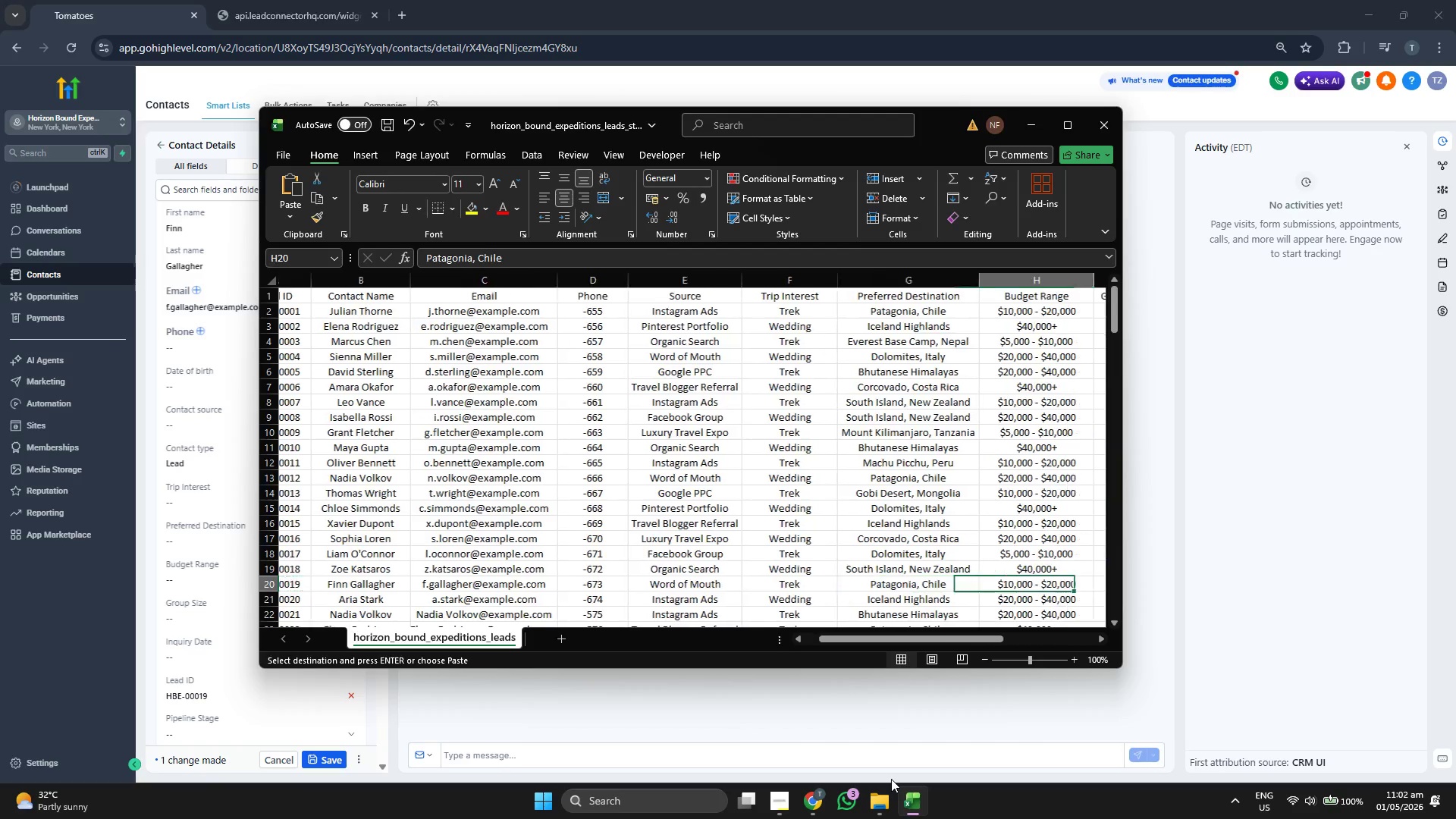 
key(ArrowRight)
 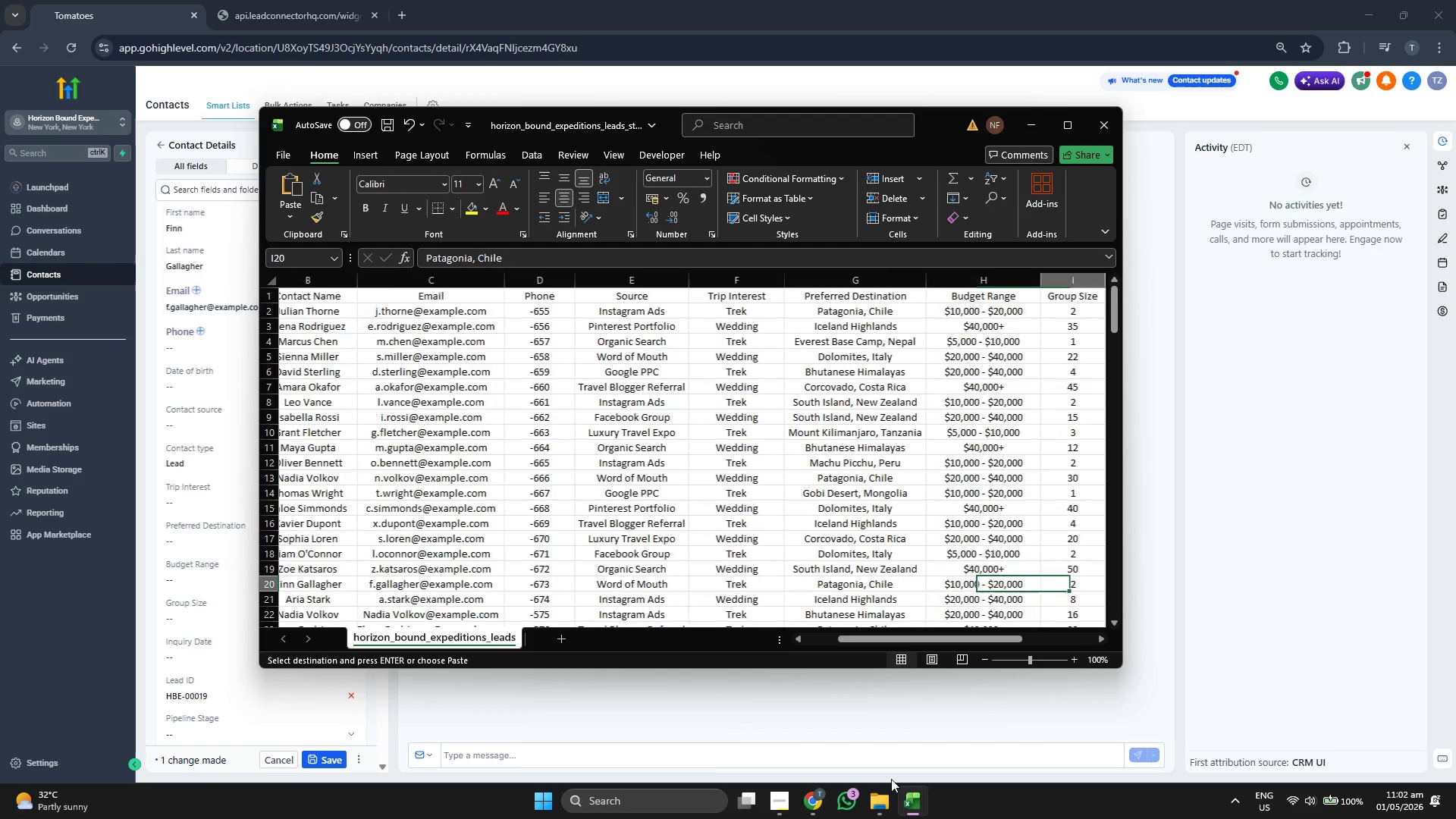 
key(ArrowRight)
 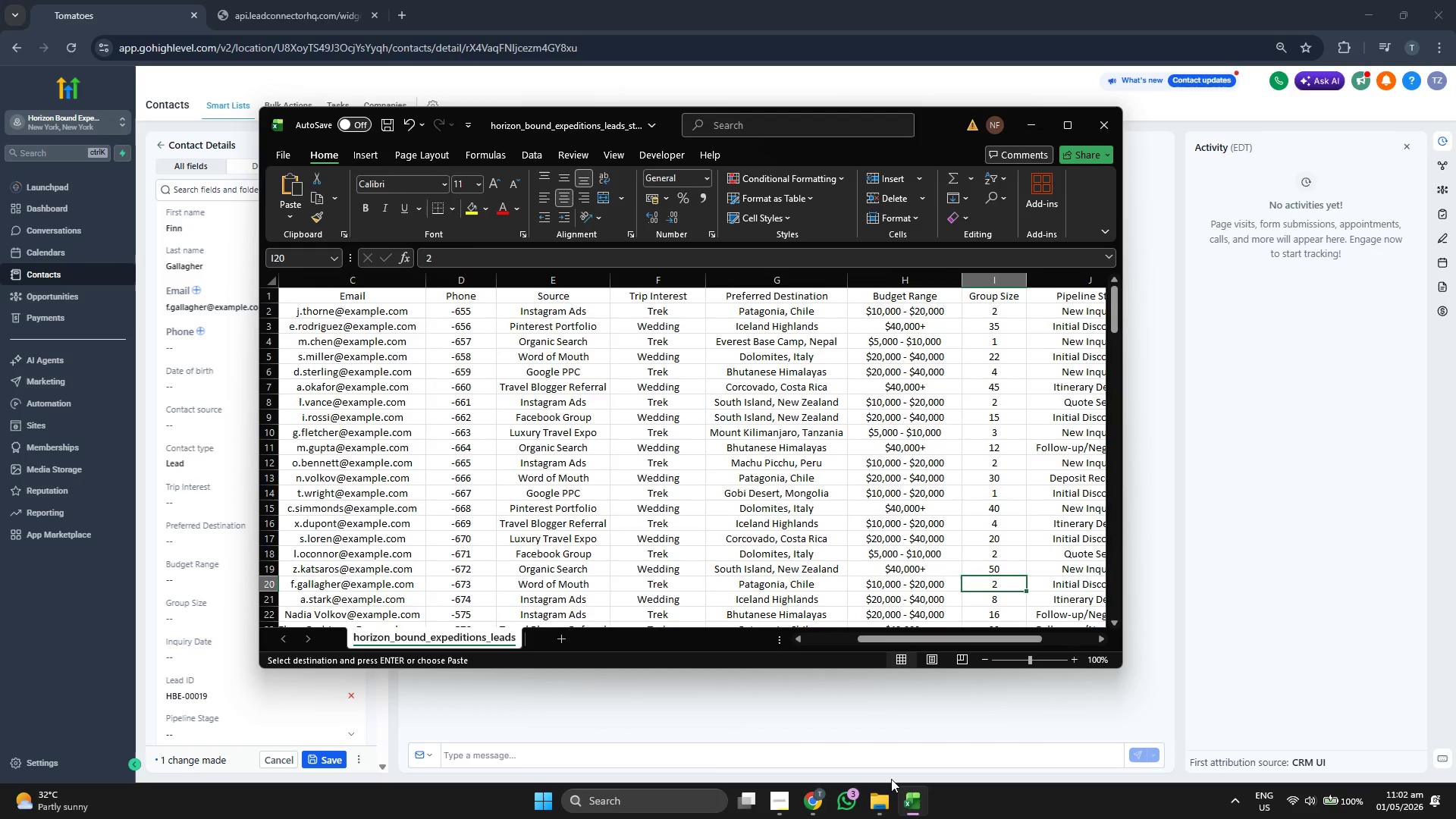 
key(ArrowLeft)
 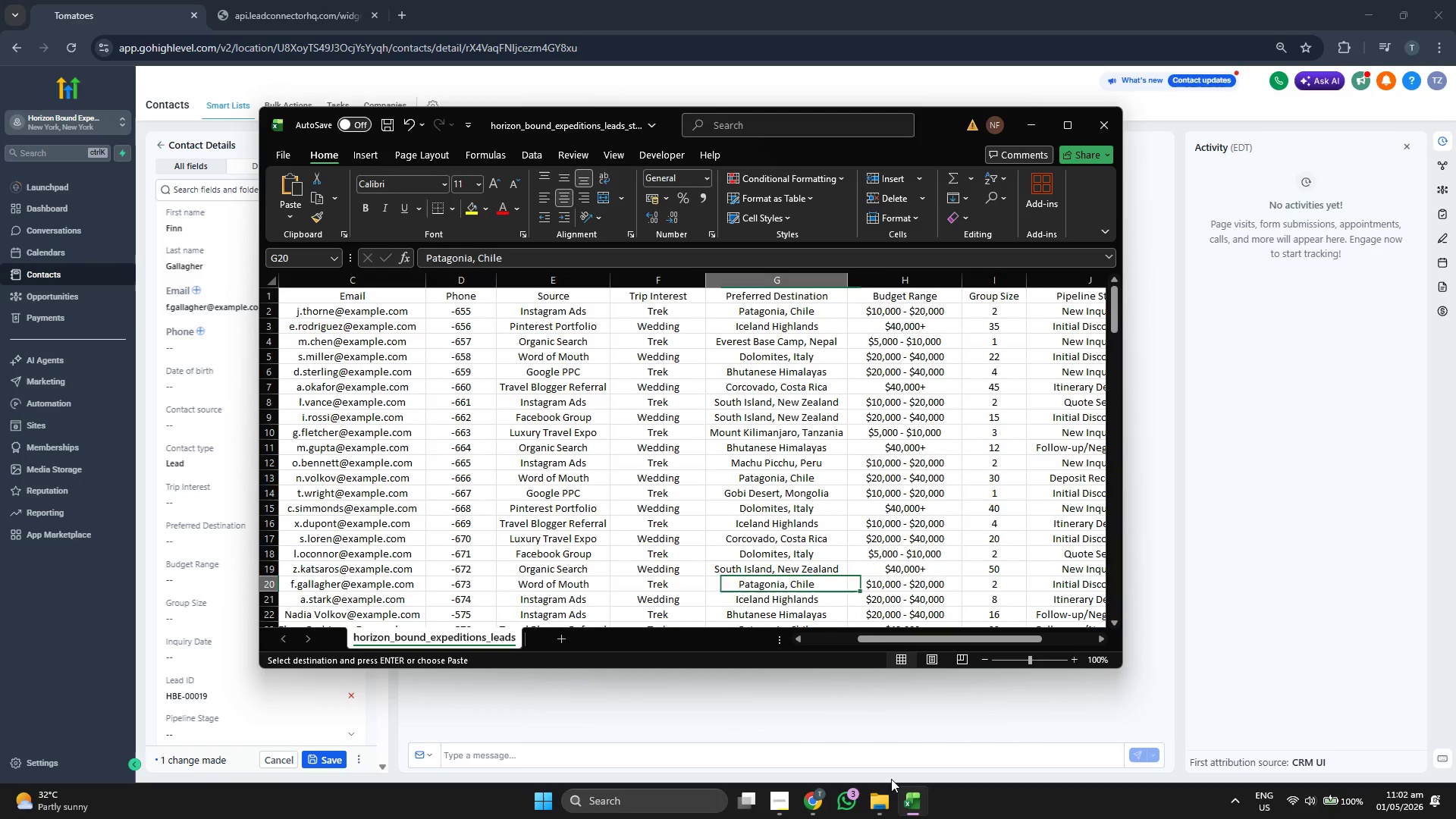 
key(ArrowLeft)
 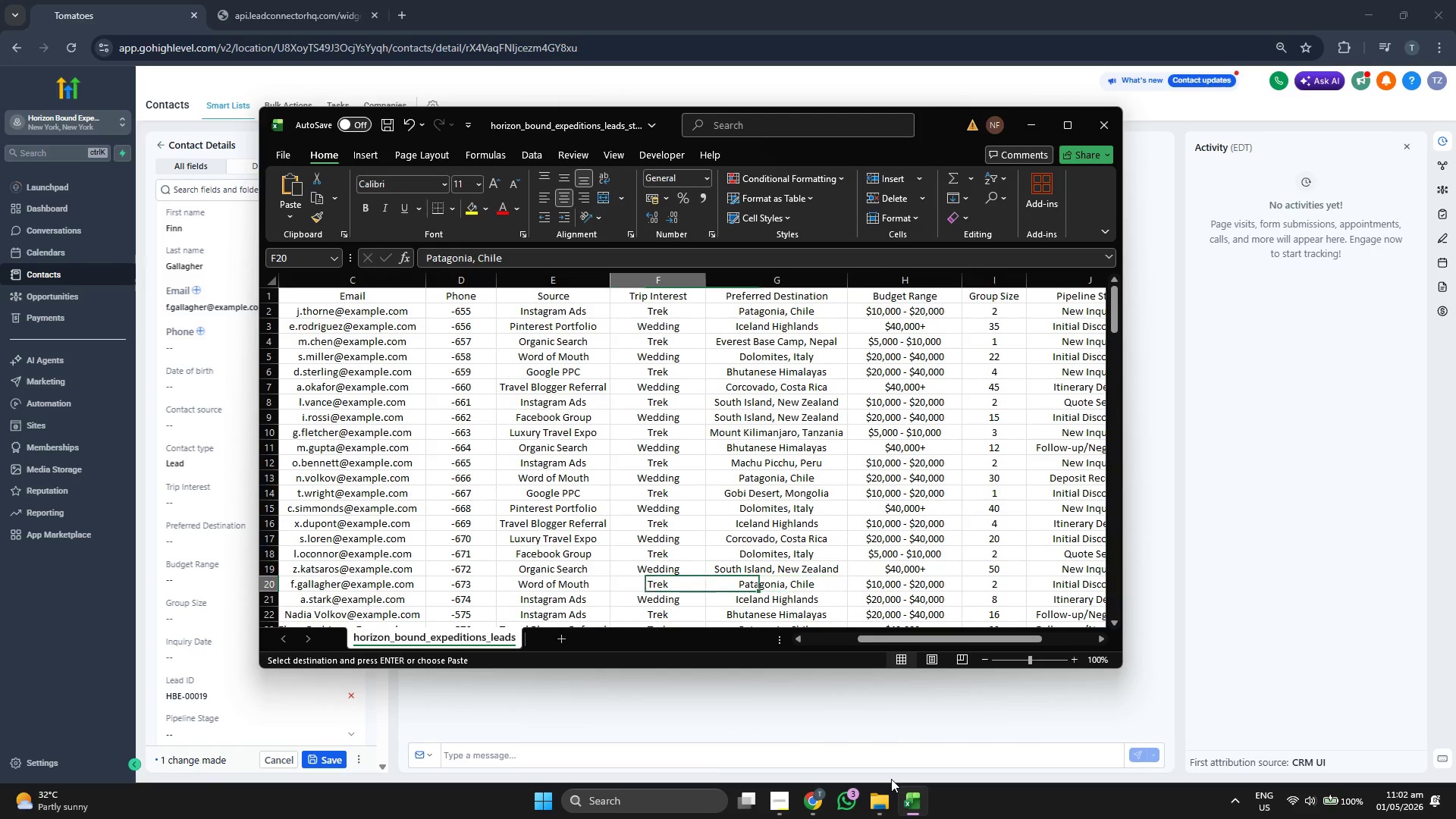 
key(ArrowLeft)
 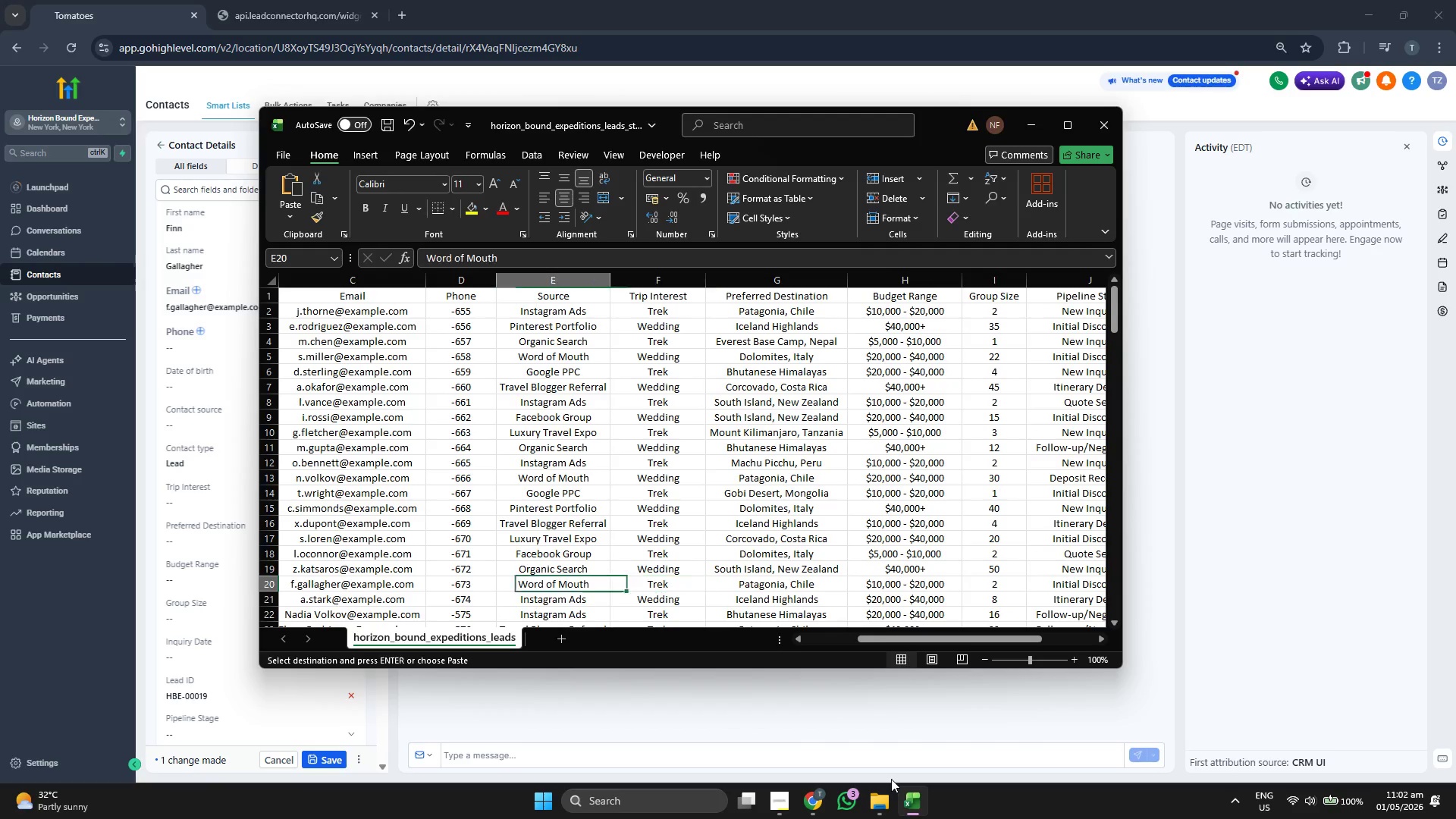 
key(ArrowLeft)
 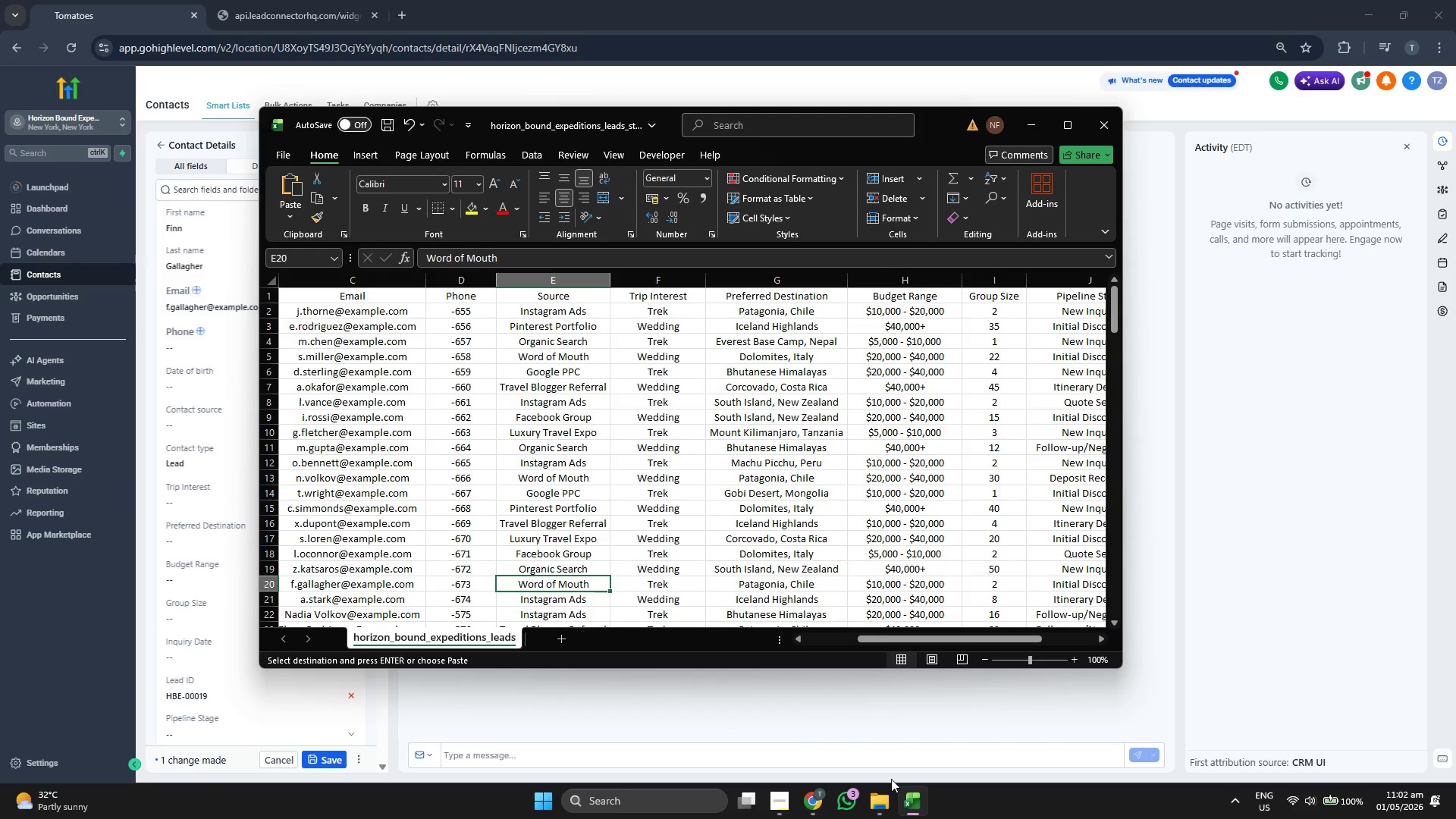 
key(Control+ControlLeft)
 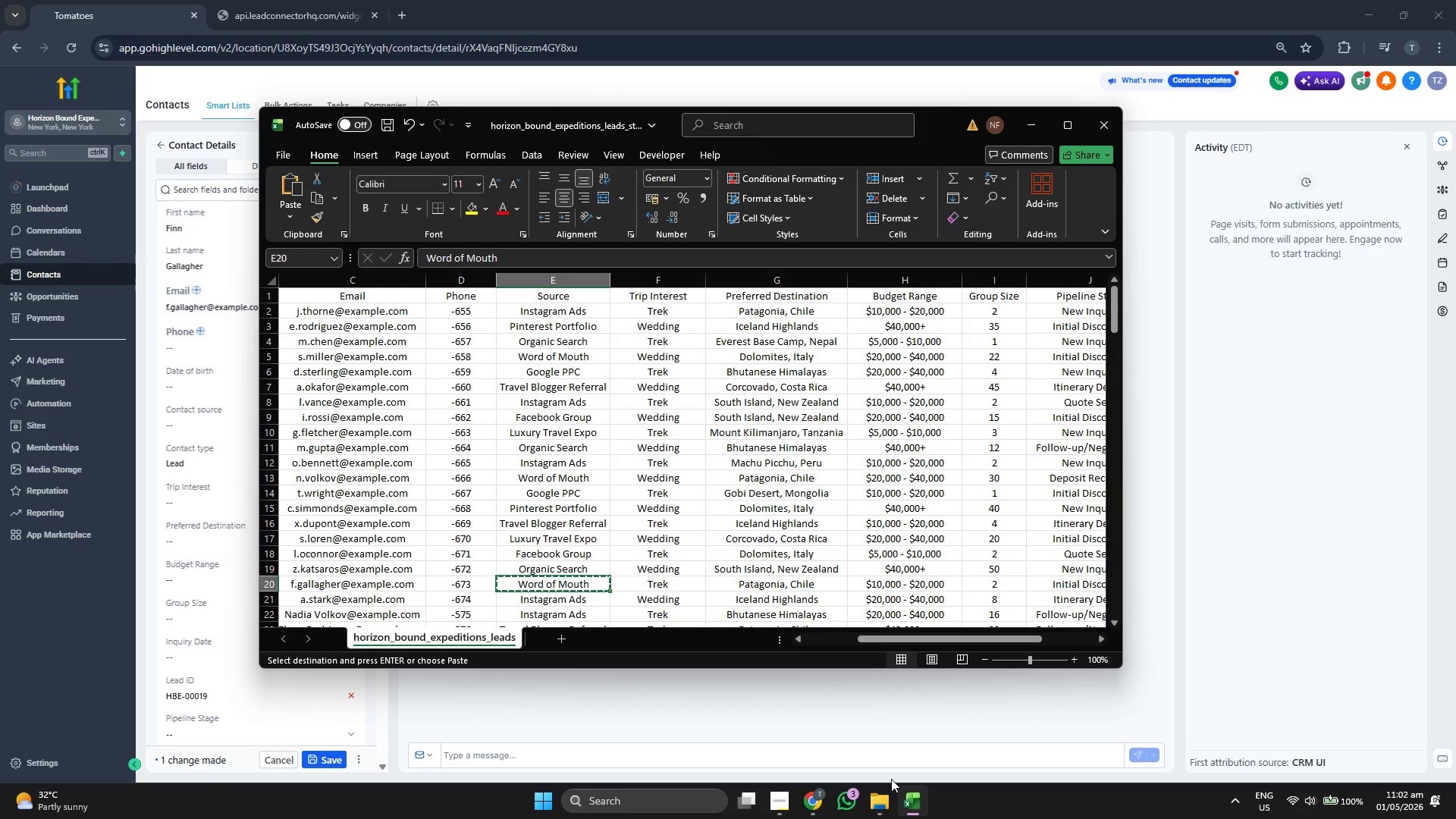 
key(Control+C)
 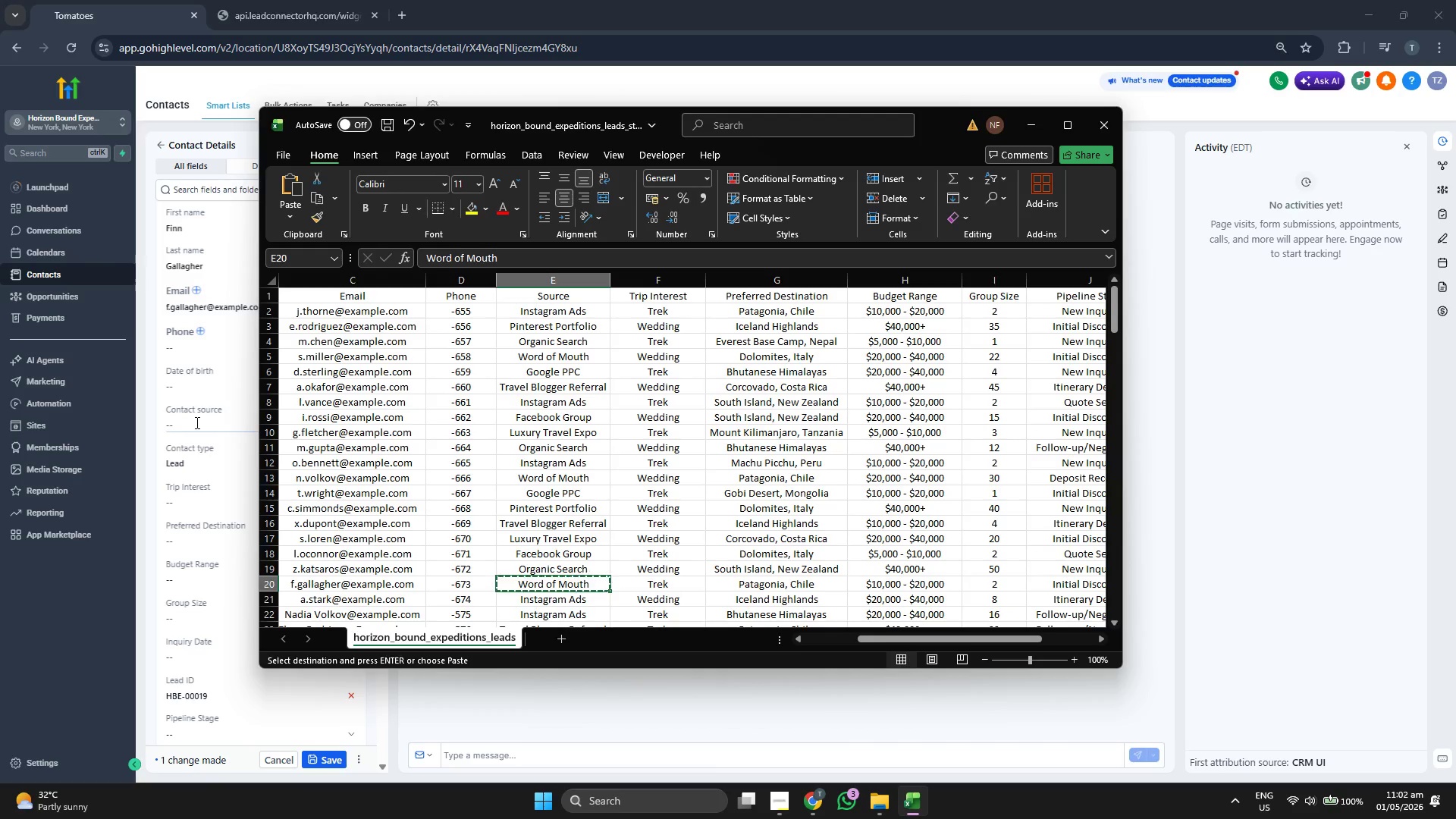 
left_click([196, 422])
 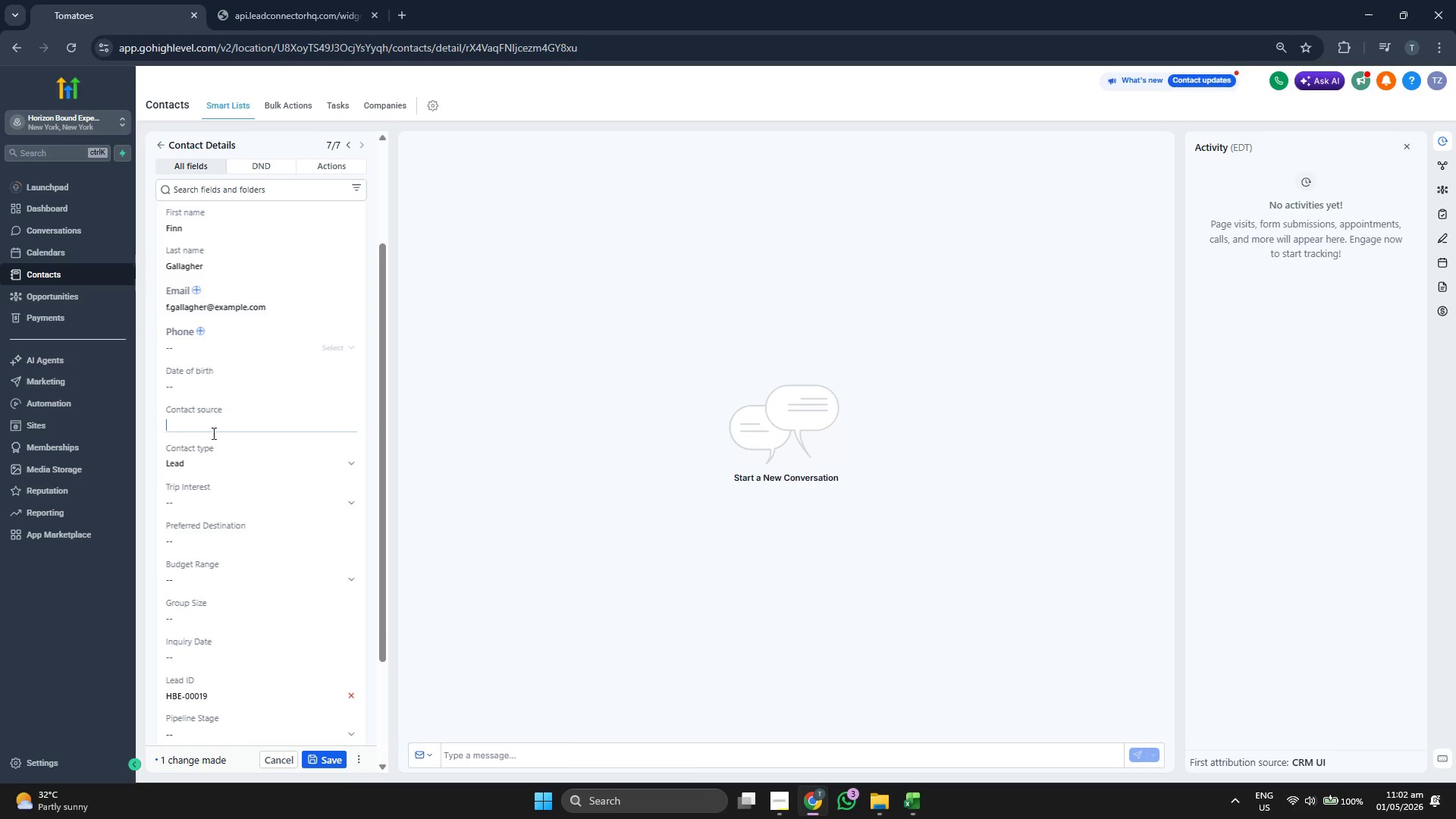 
key(Control+ControlLeft)
 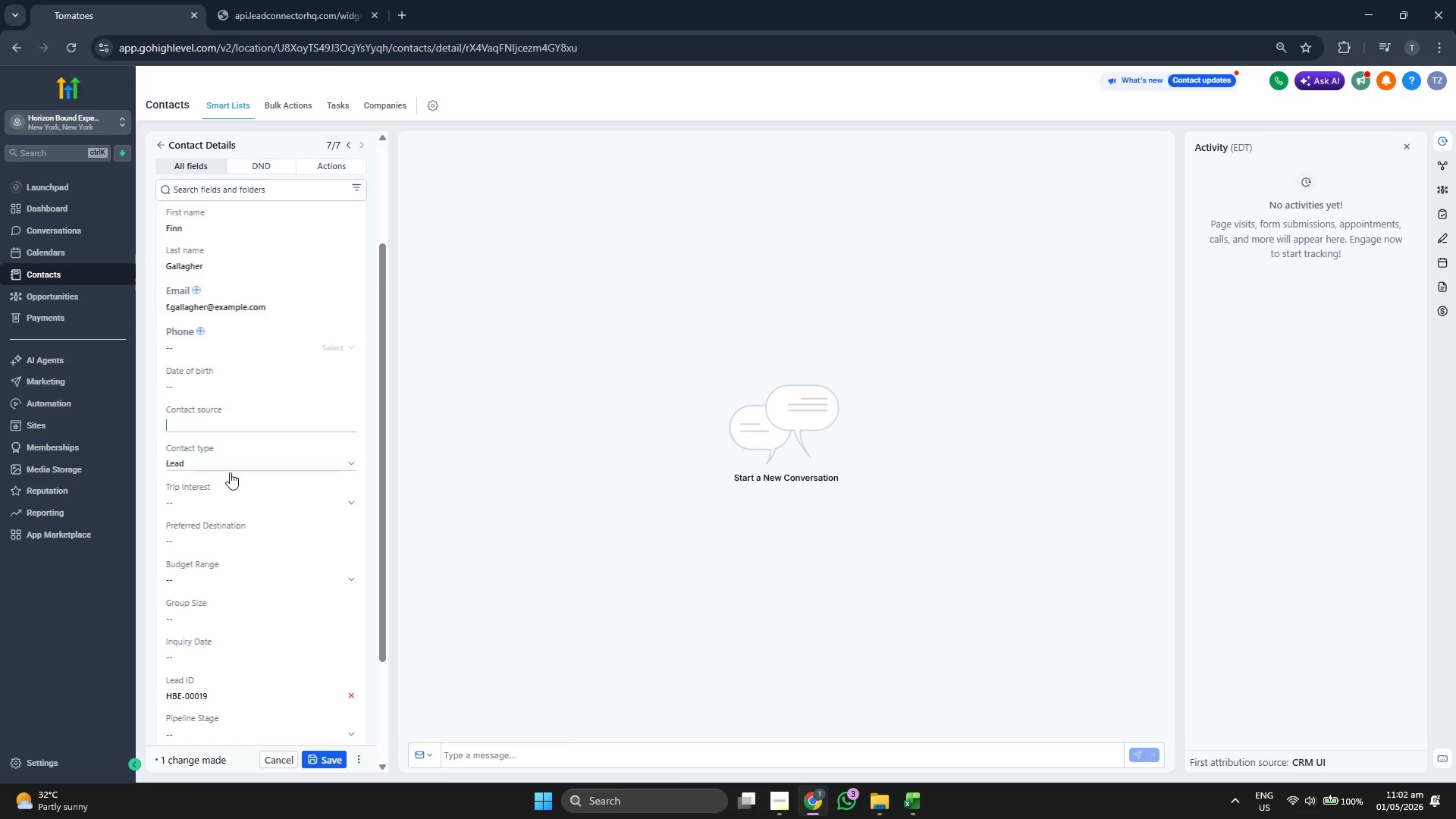 
key(Control+V)
 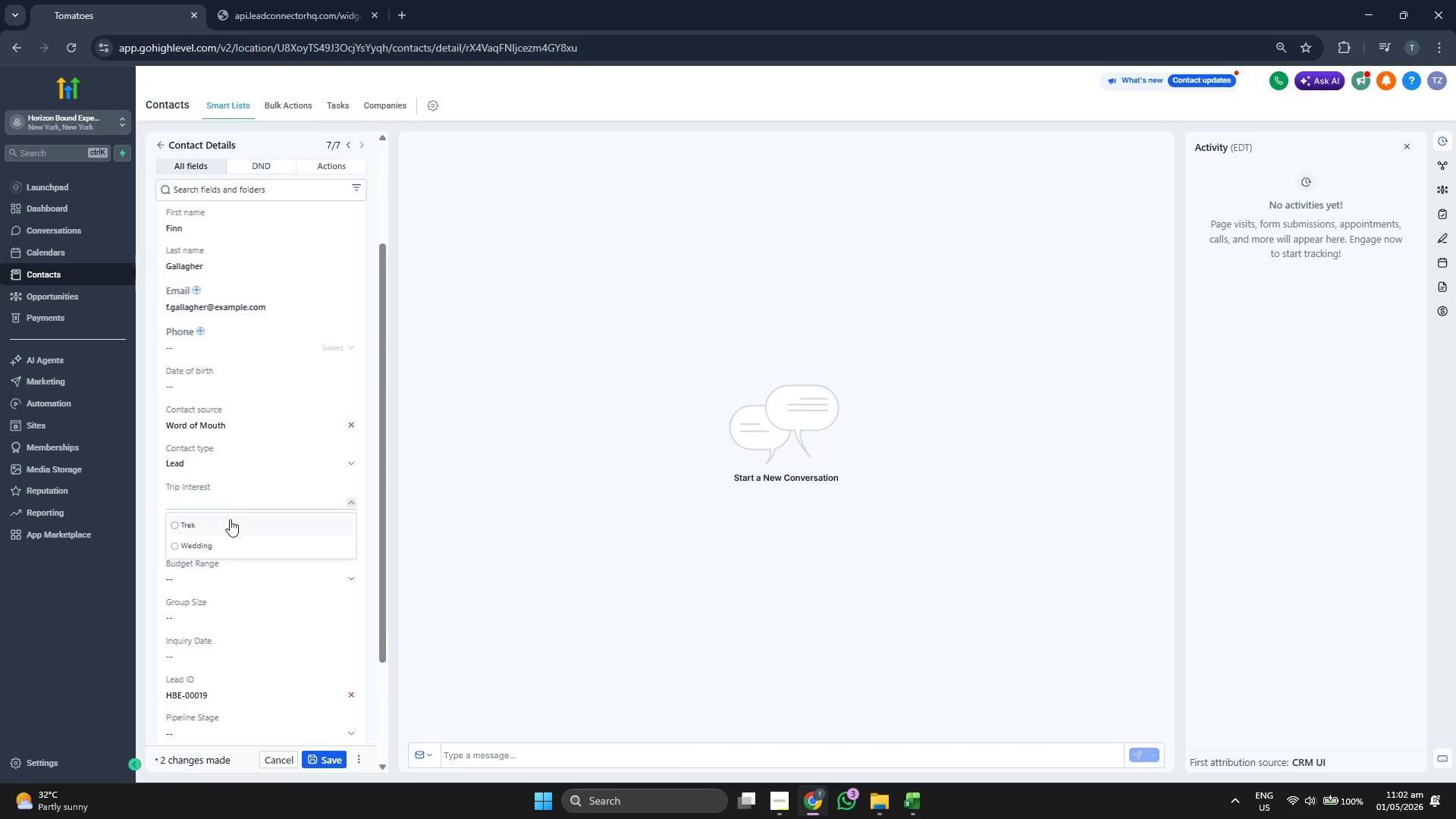 
double_click([230, 519])
 